 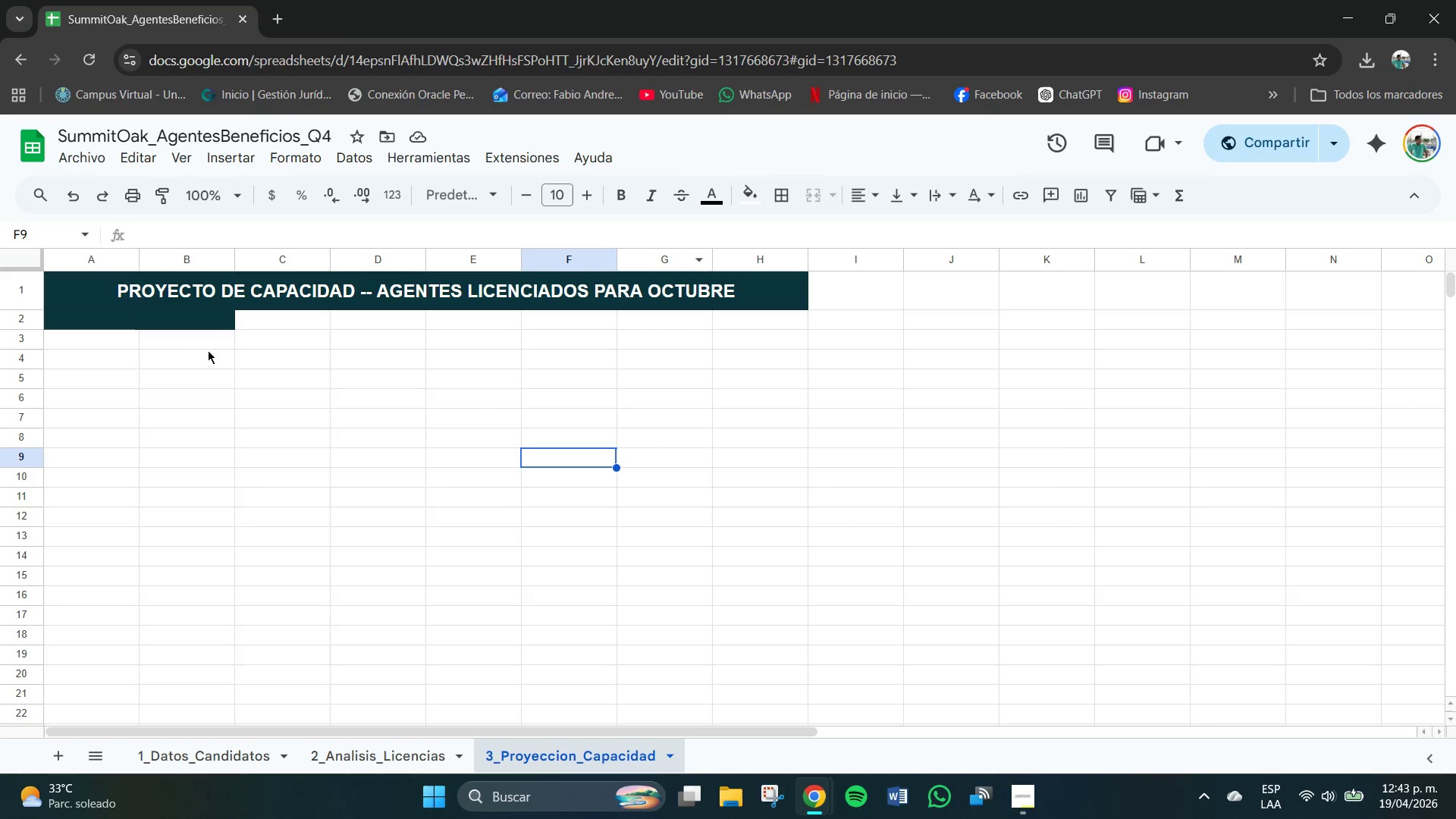 
left_click([189, 325])
 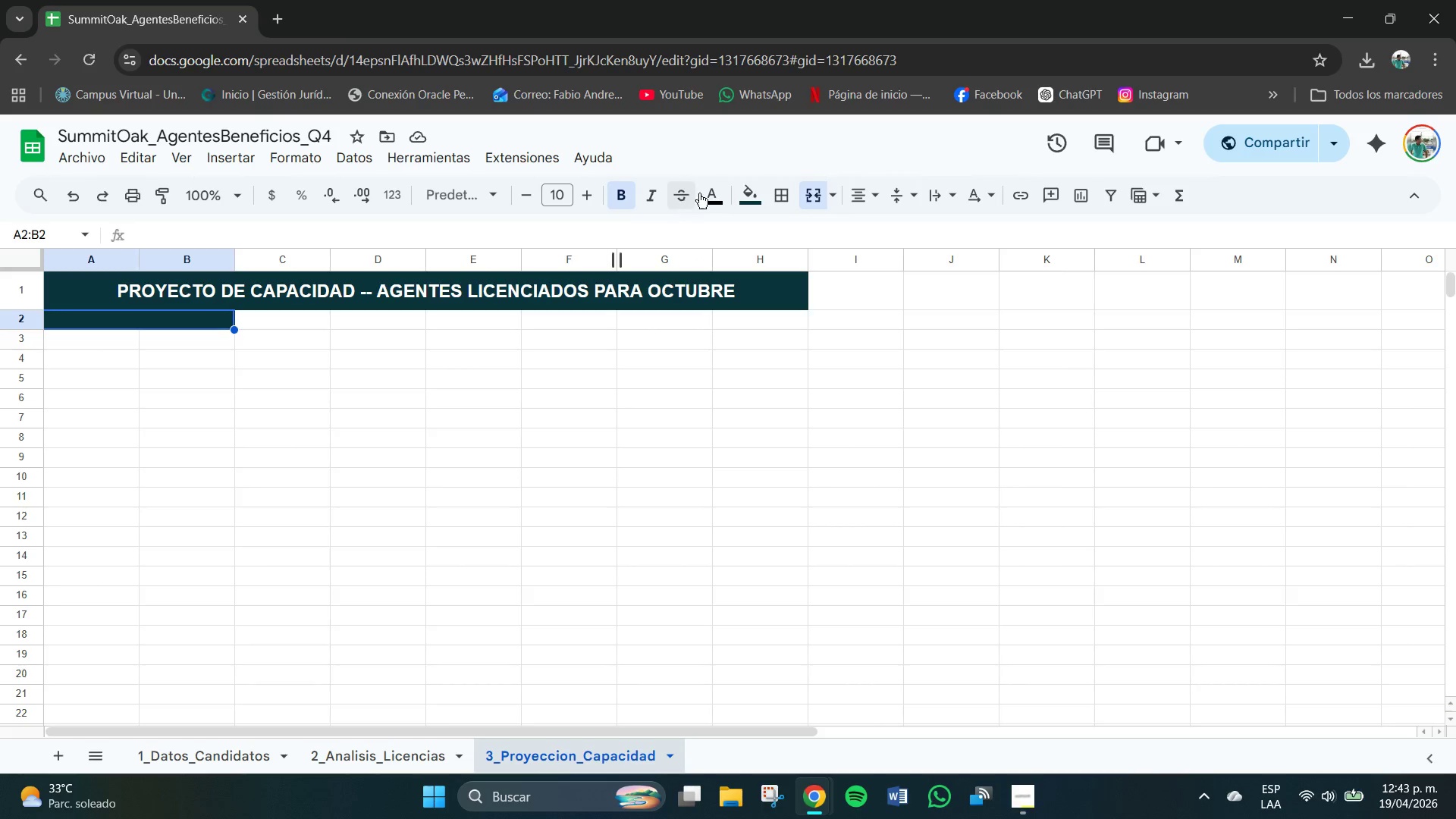 
left_click([717, 188])
 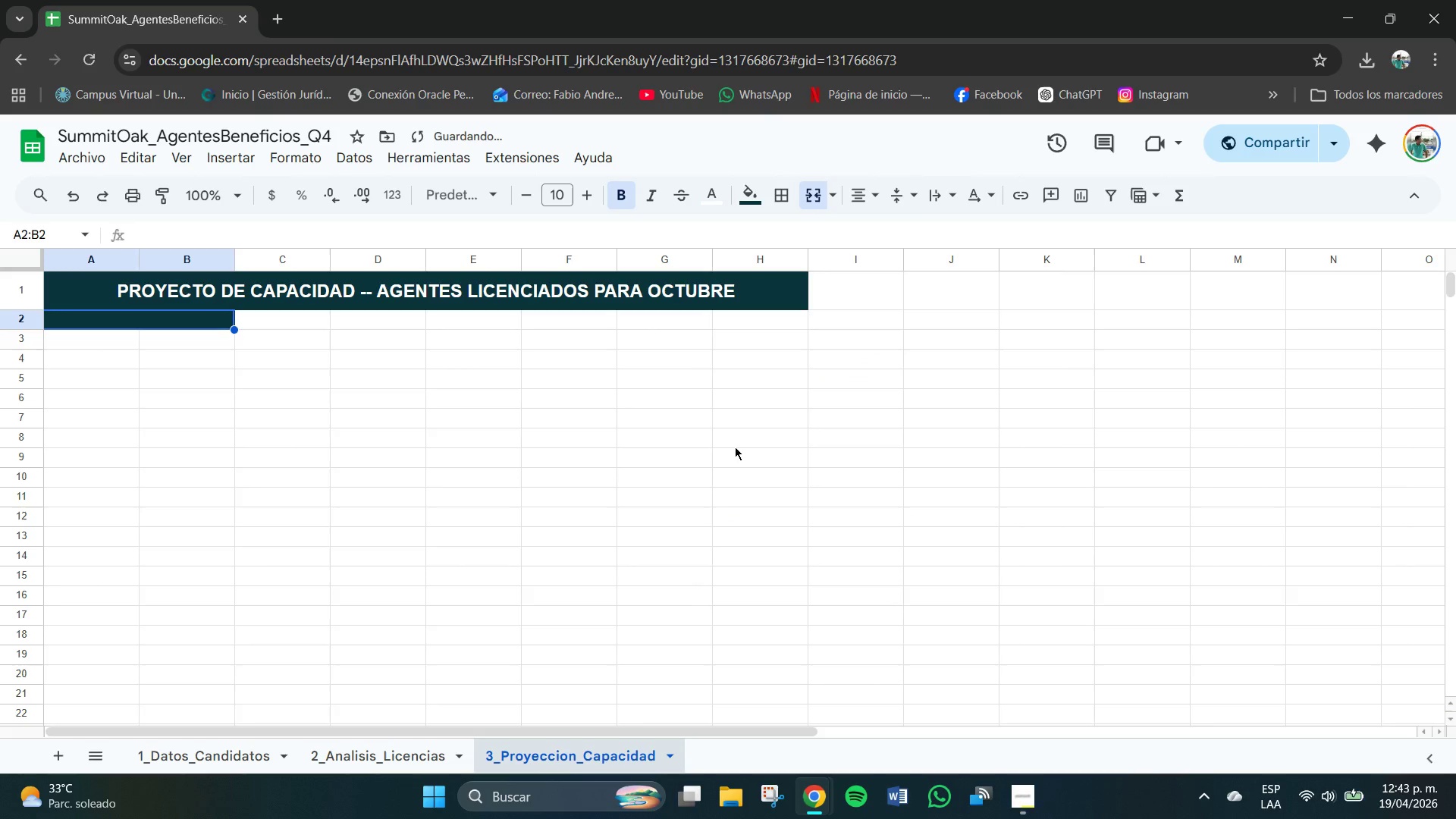 
double_click([308, 402])
 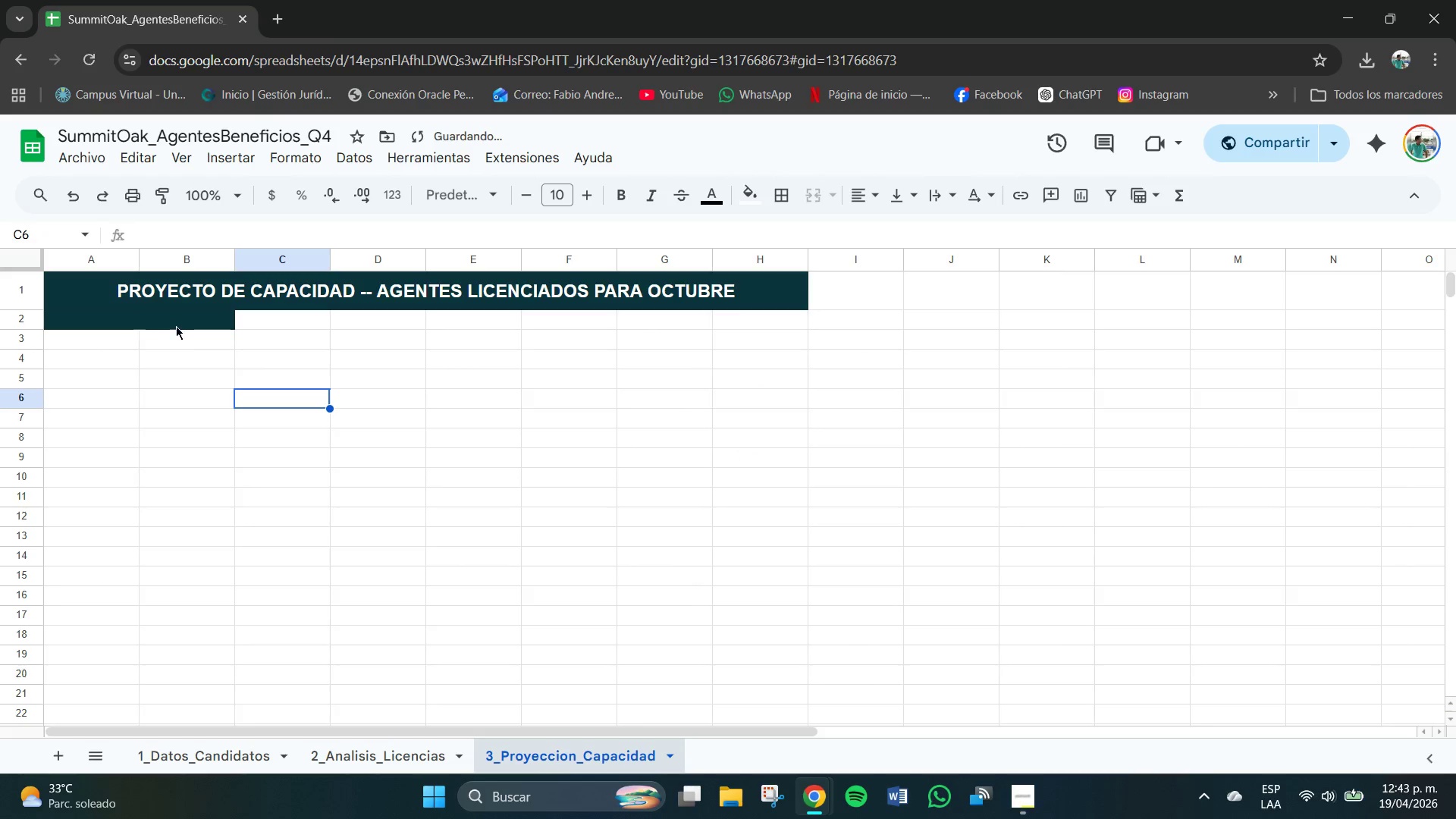 
left_click([161, 317])
 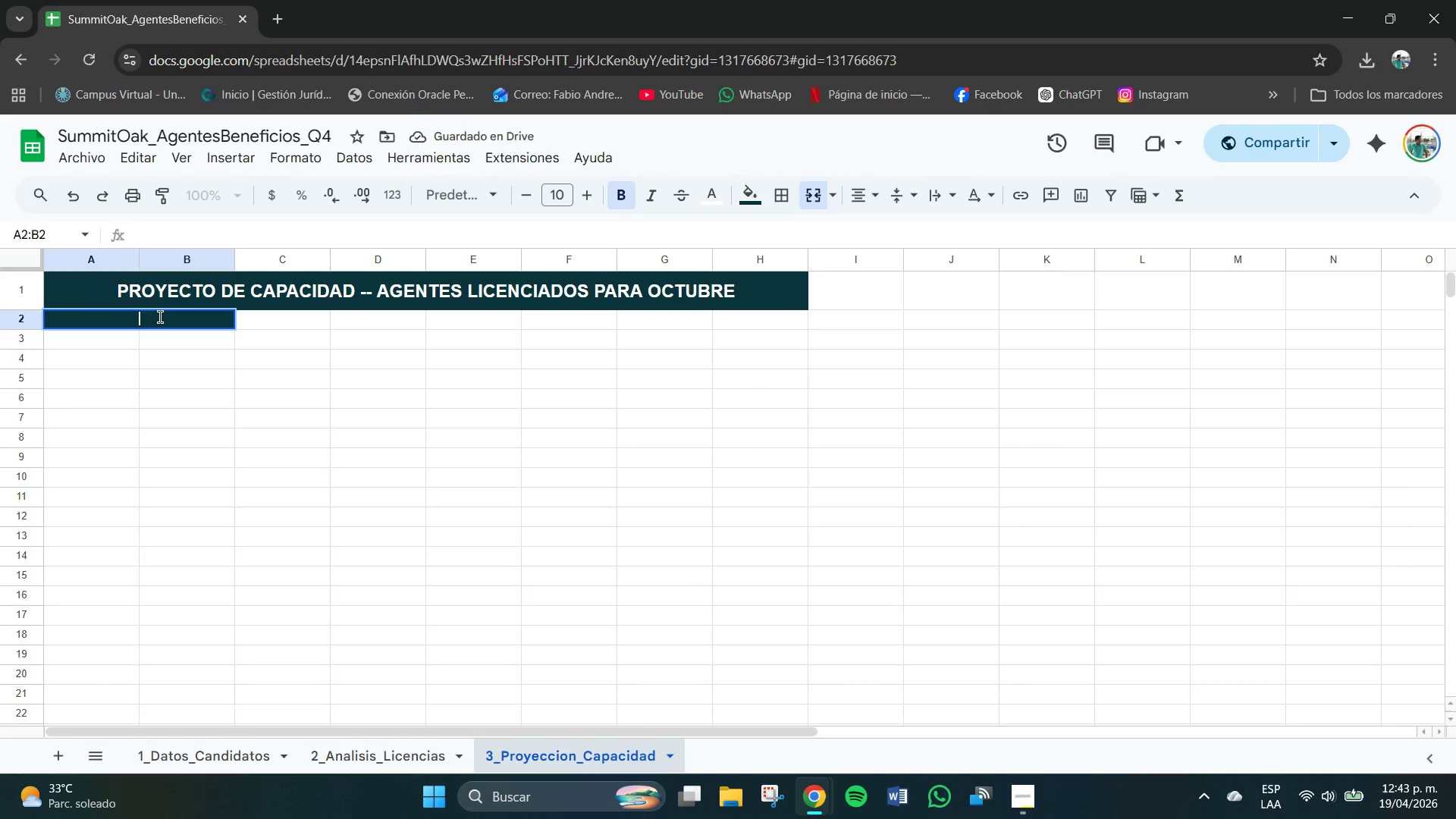 
type(SUPUESTO)
 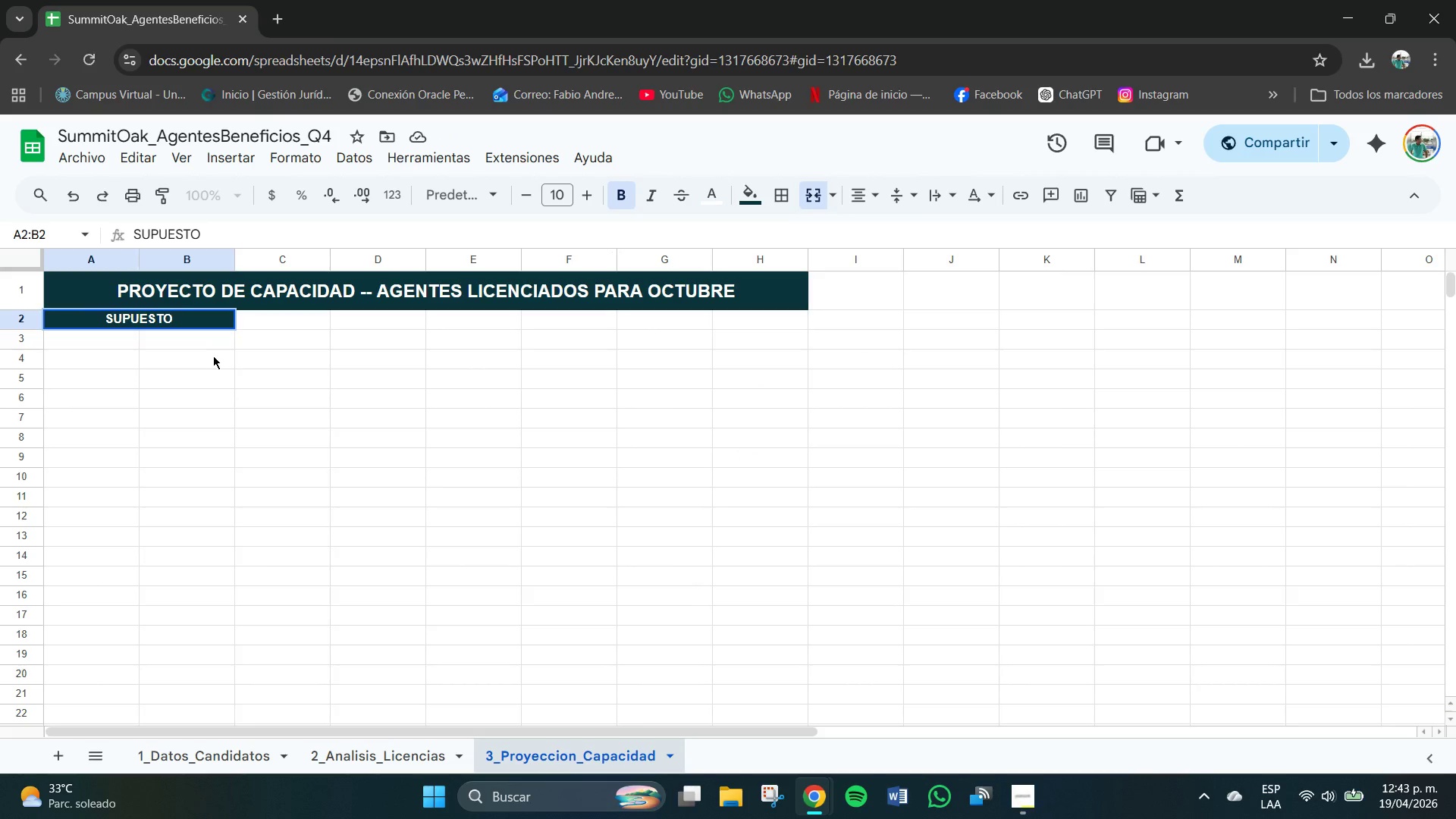 
type(S CLAVE *evita)
key(Backspace)
key(Backspace)
key(Backspace)
key(Backspace)
type(dia)
key(Backspace)
type(ta las)
key(Backspace)
type(s celdas azules( )
 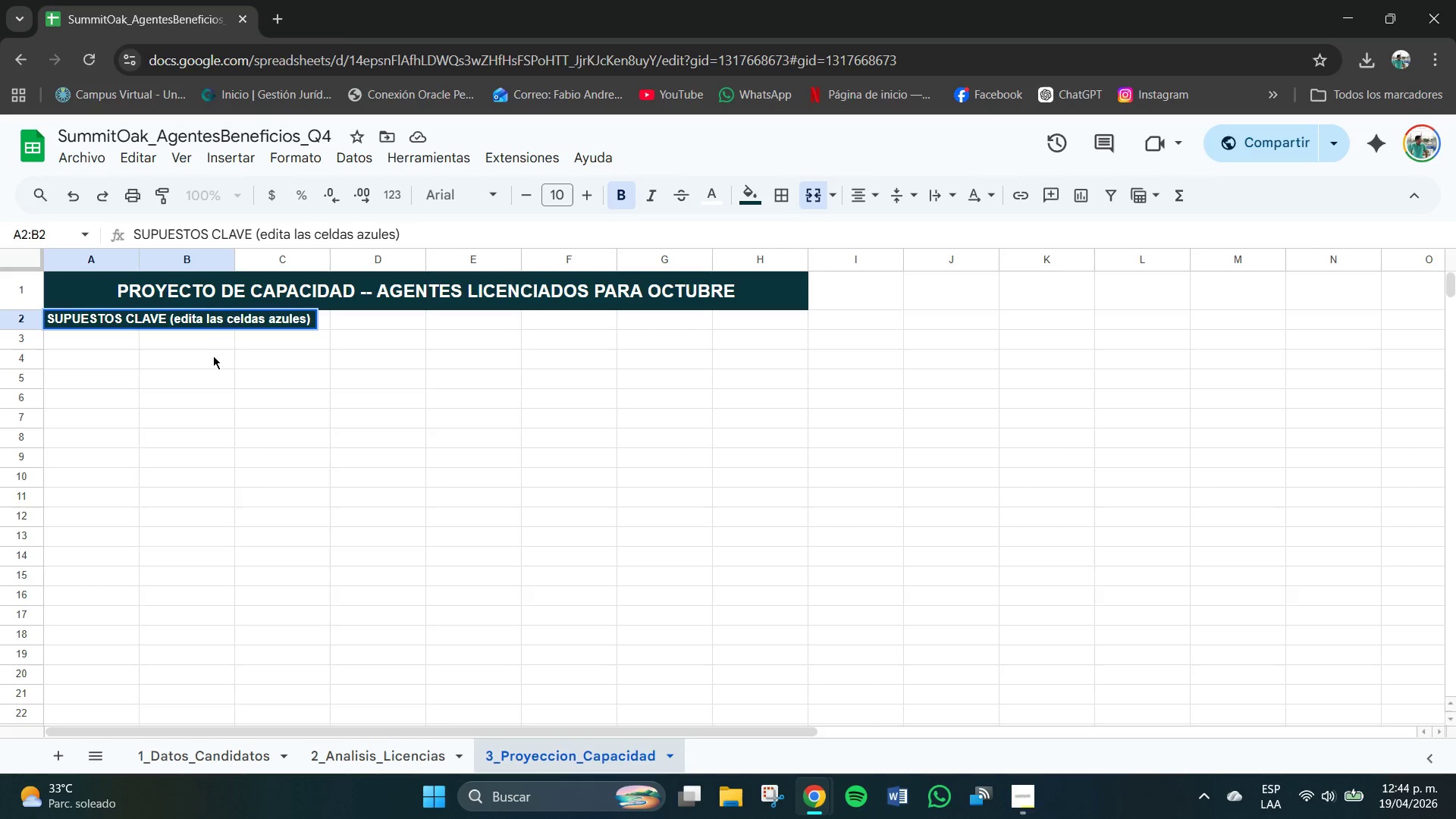 
left_click_drag(start_coordinate=[143, 258], to_coordinate=[264, 261])
 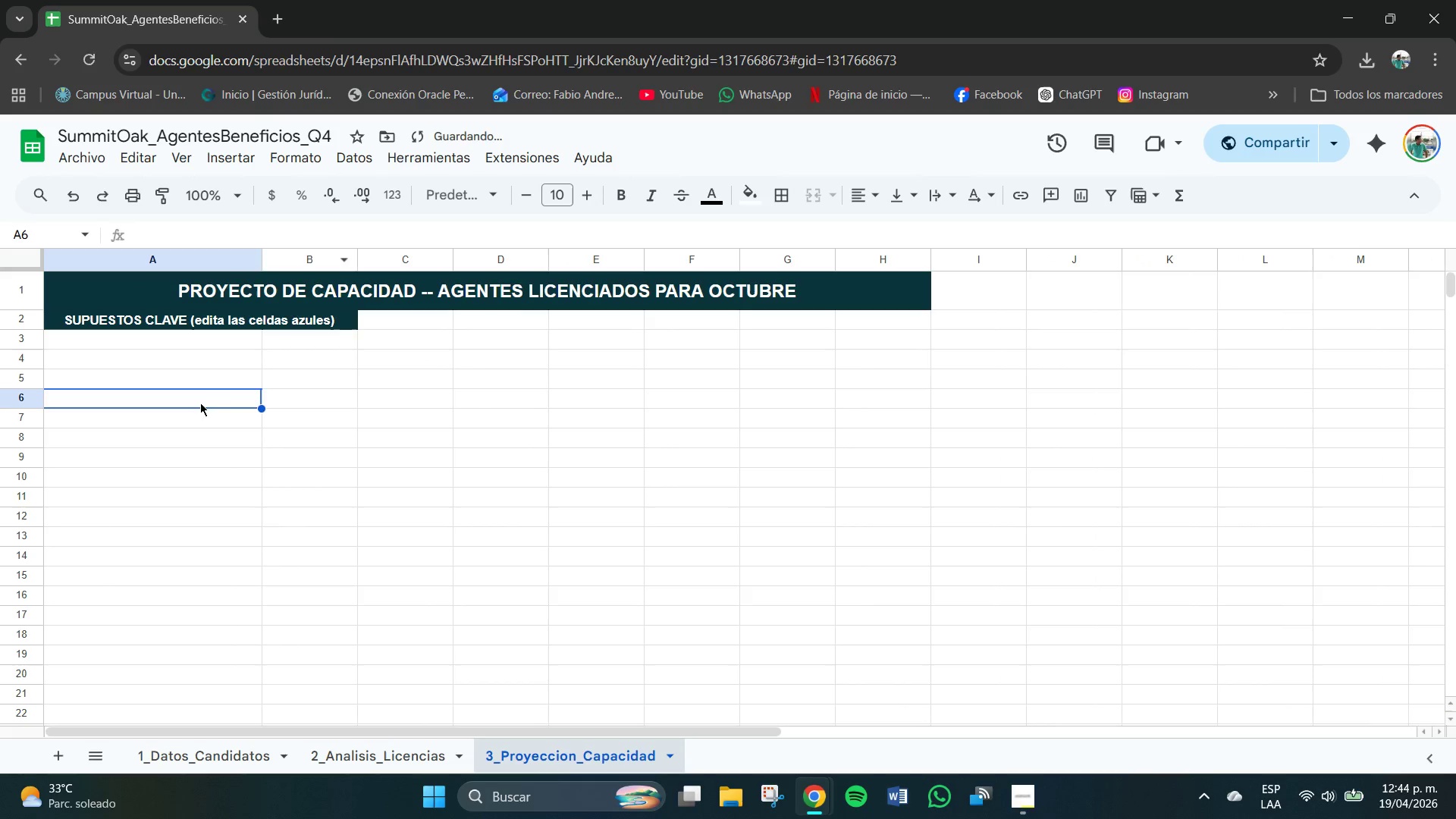 
double_click([106, 342])
 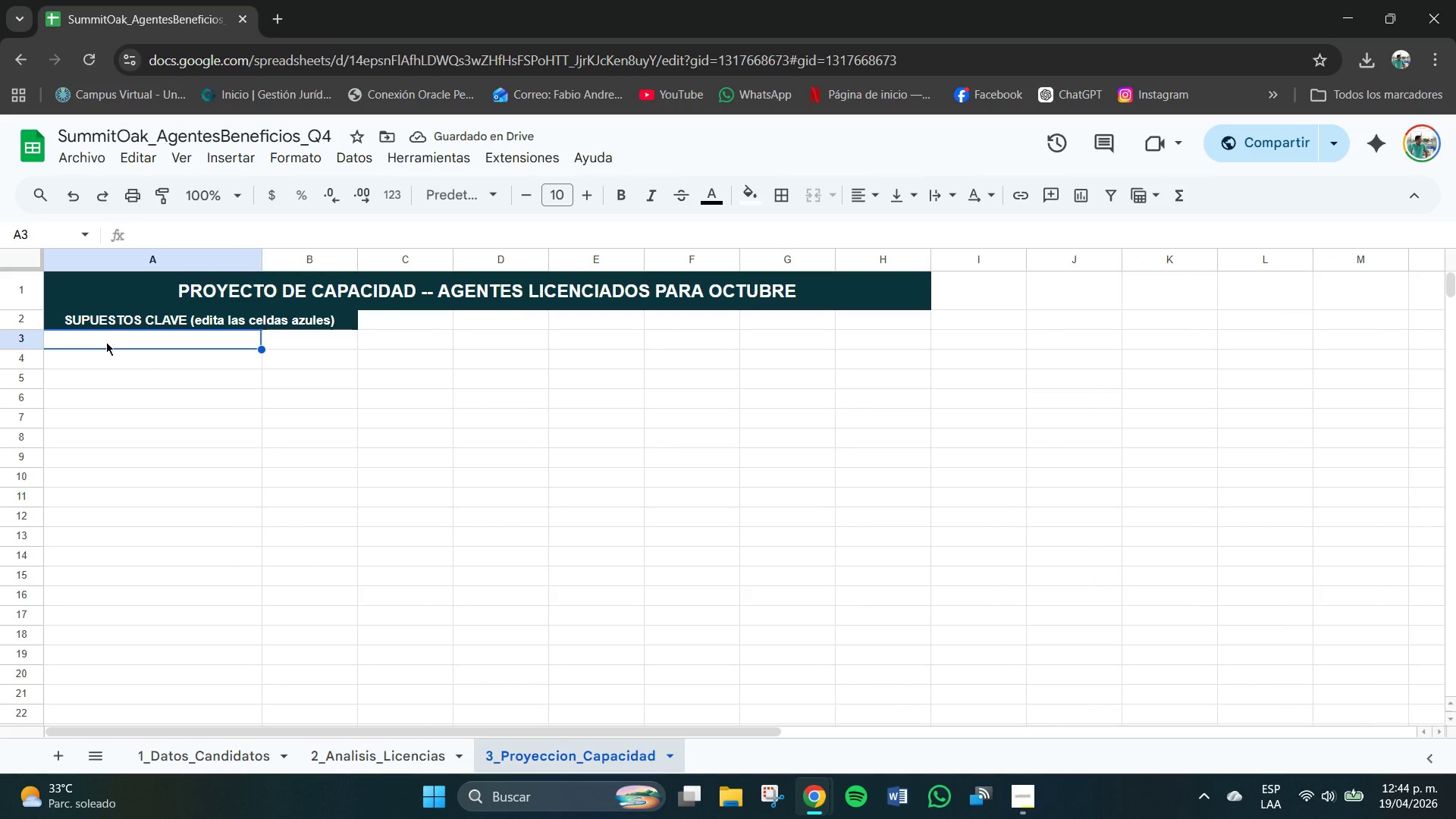 
left_click([106, 342])
 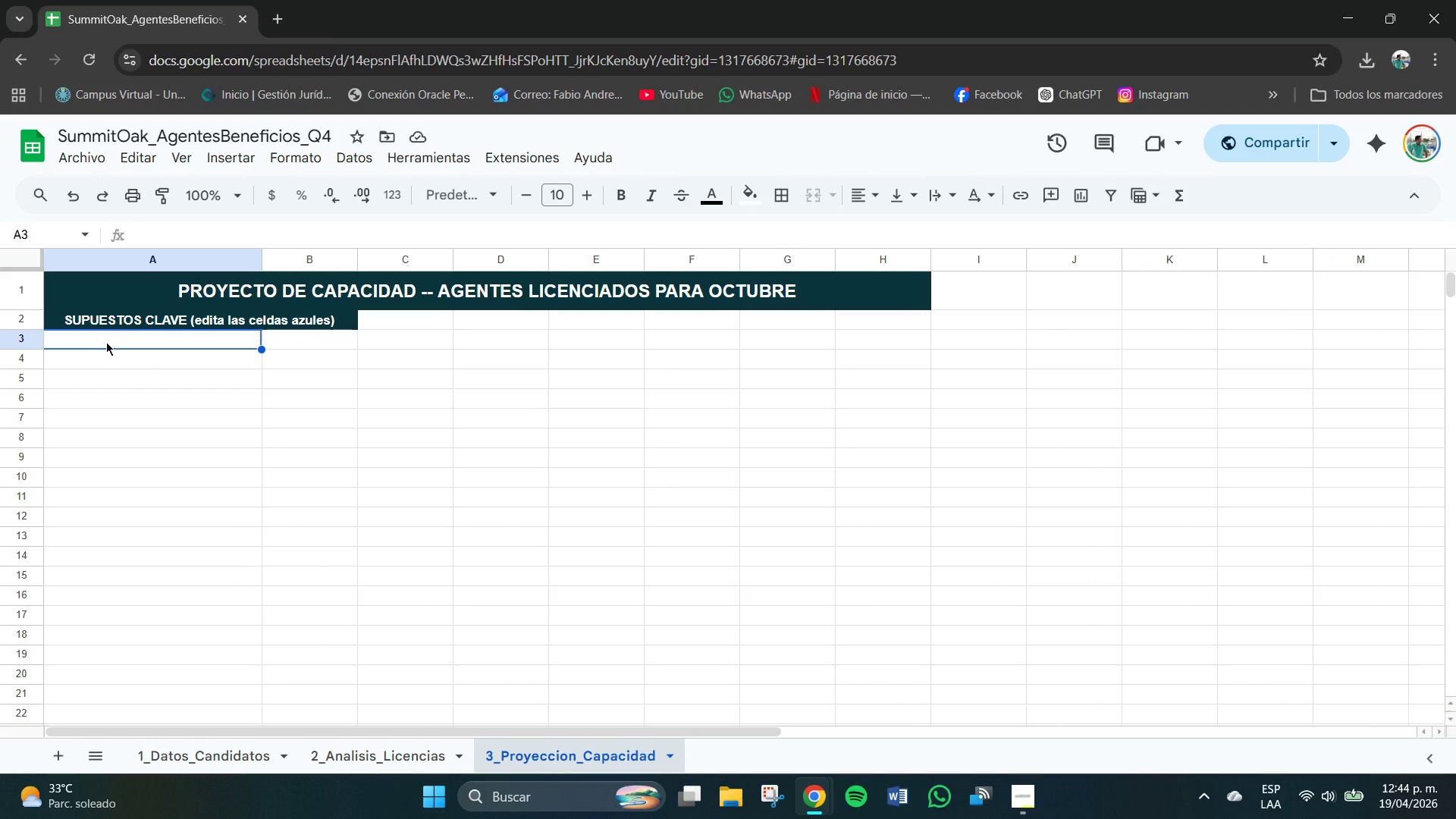 
key(CapsLock)
 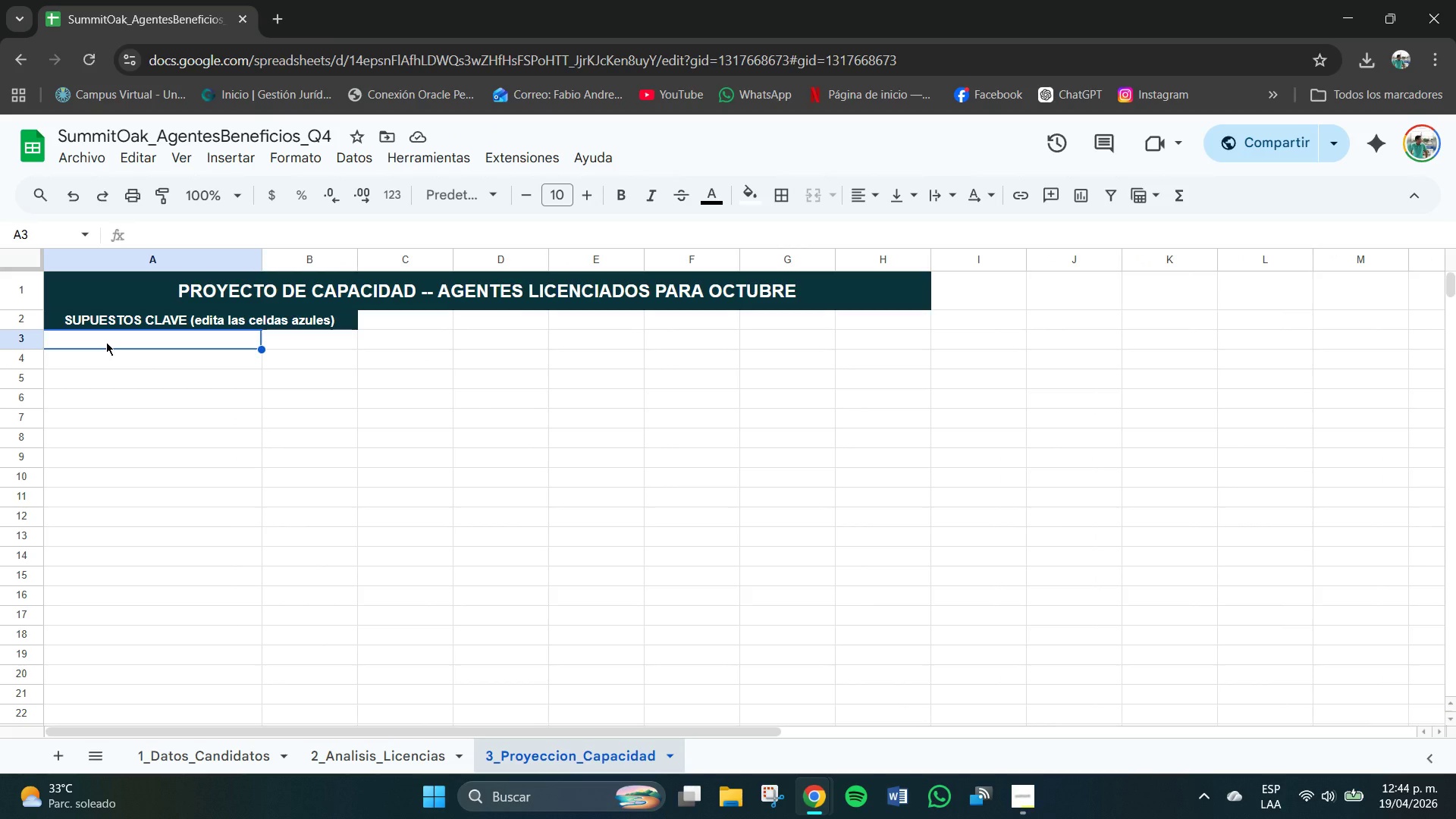 
key(CapsLock)
 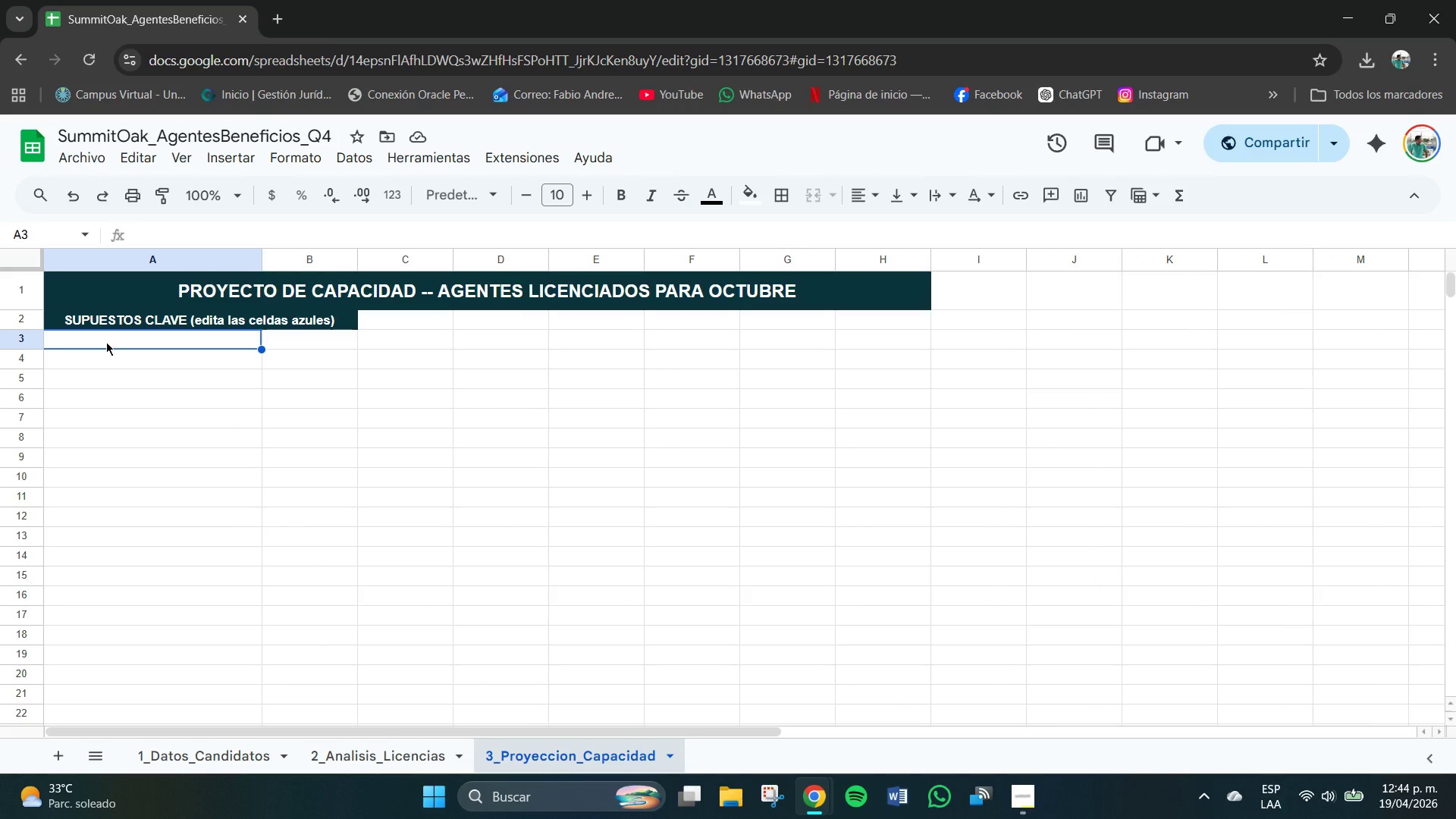 
left_click_drag(start_coordinate=[106, 342], to_coordinate=[124, 447])
 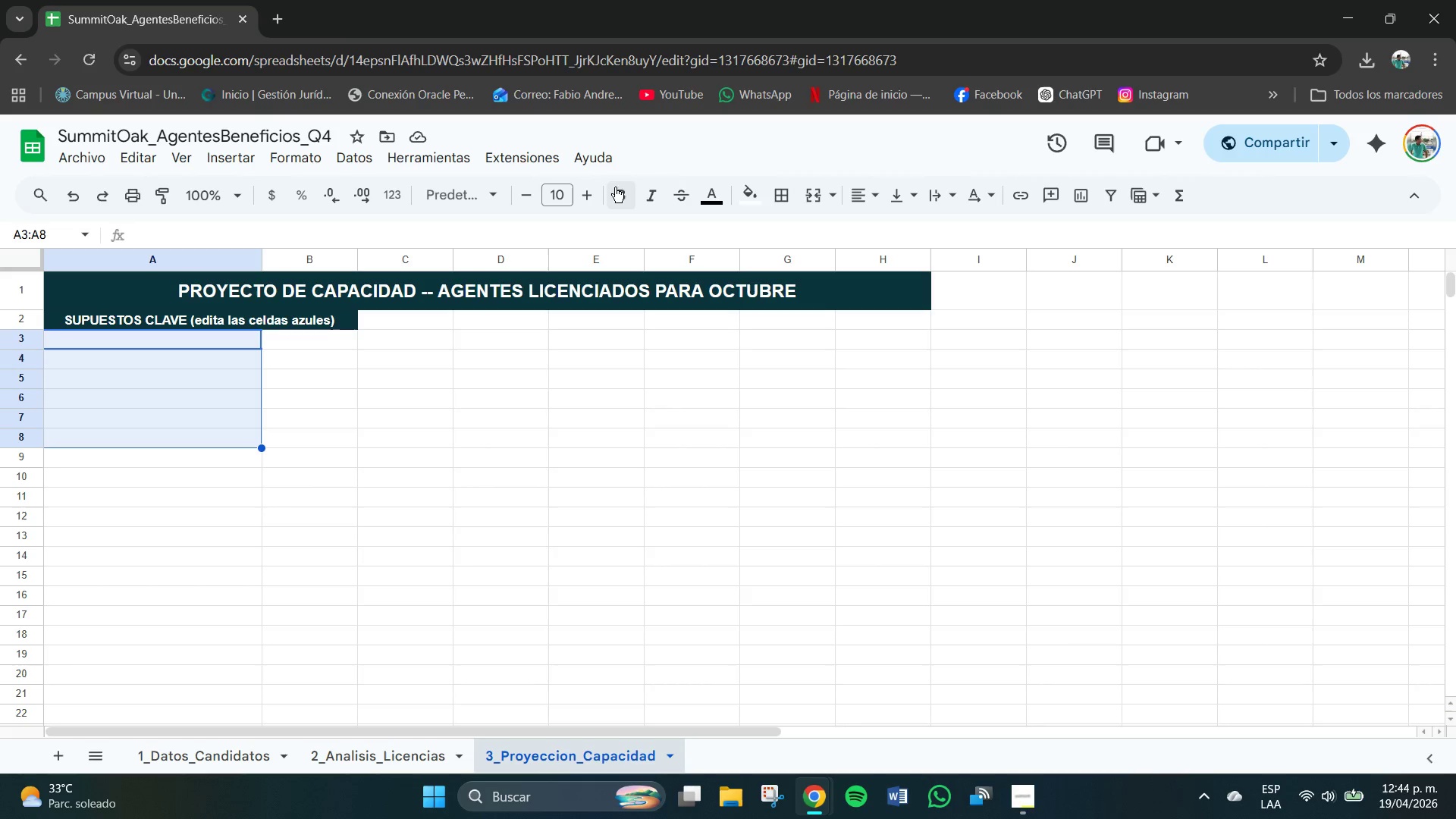 
left_click([628, 191])
 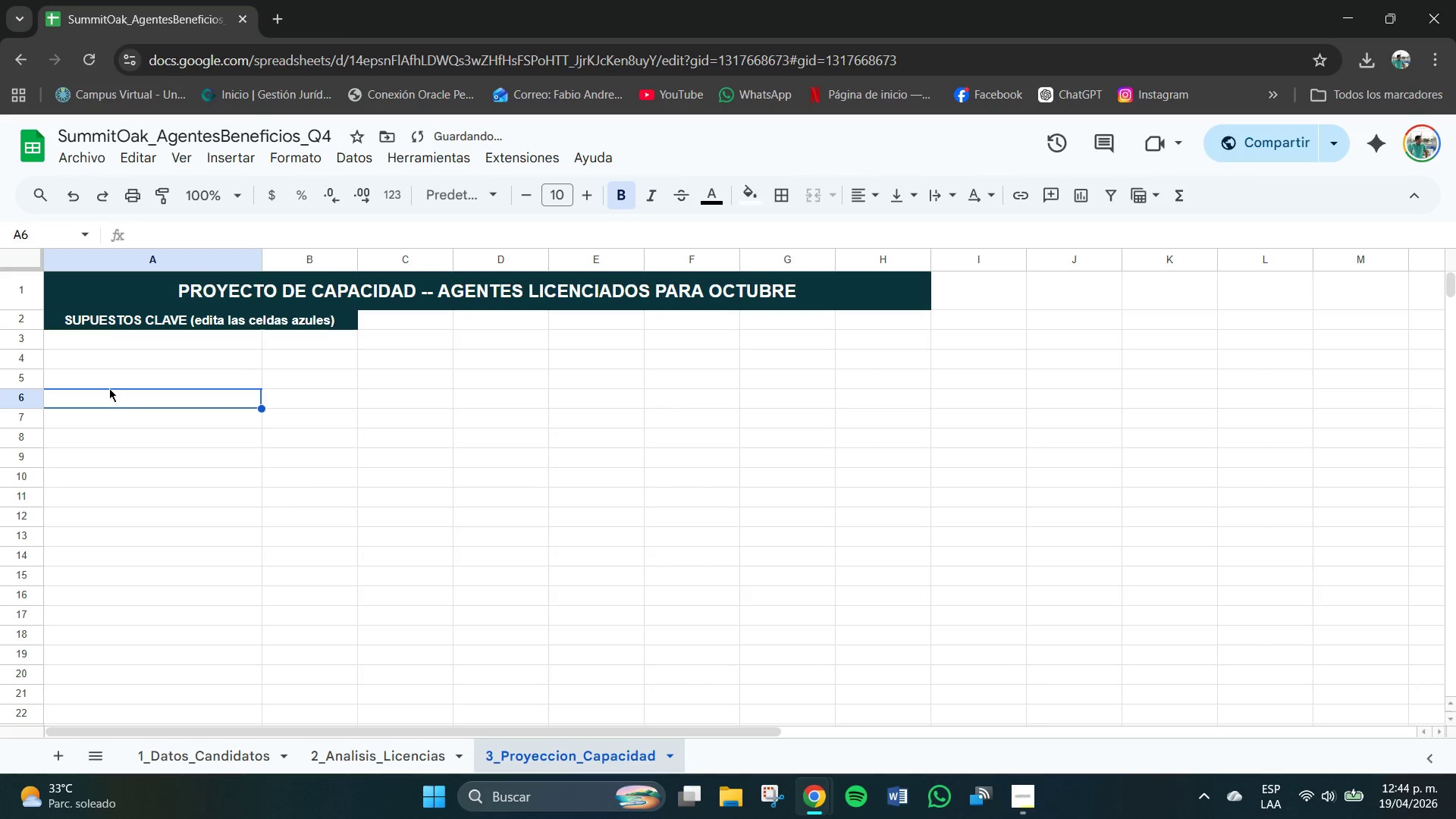 
double_click([99, 344])
 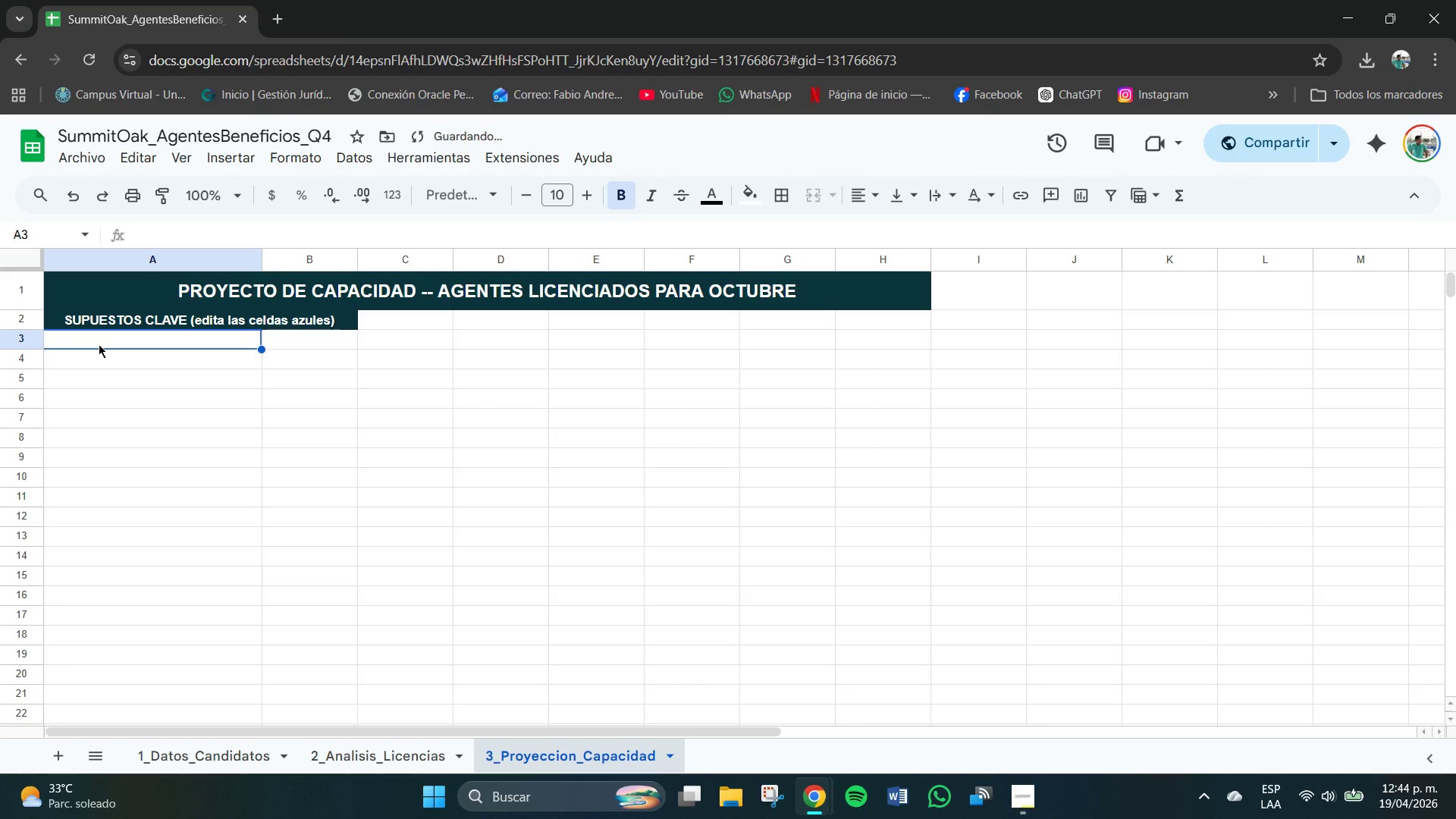 
triple_click([99, 344])
 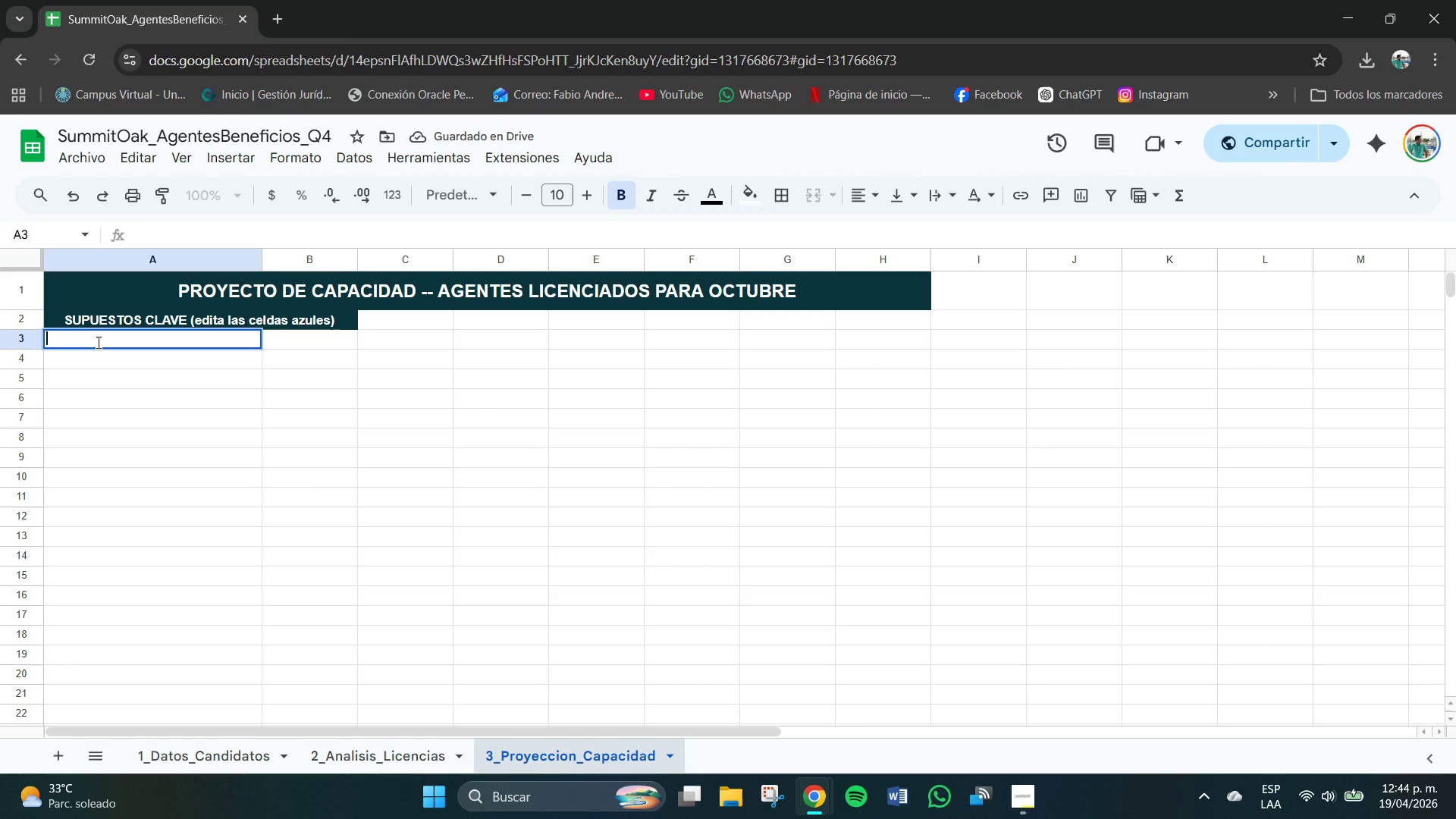 
type(Meta Agentes Licenciados *Oct 1()
 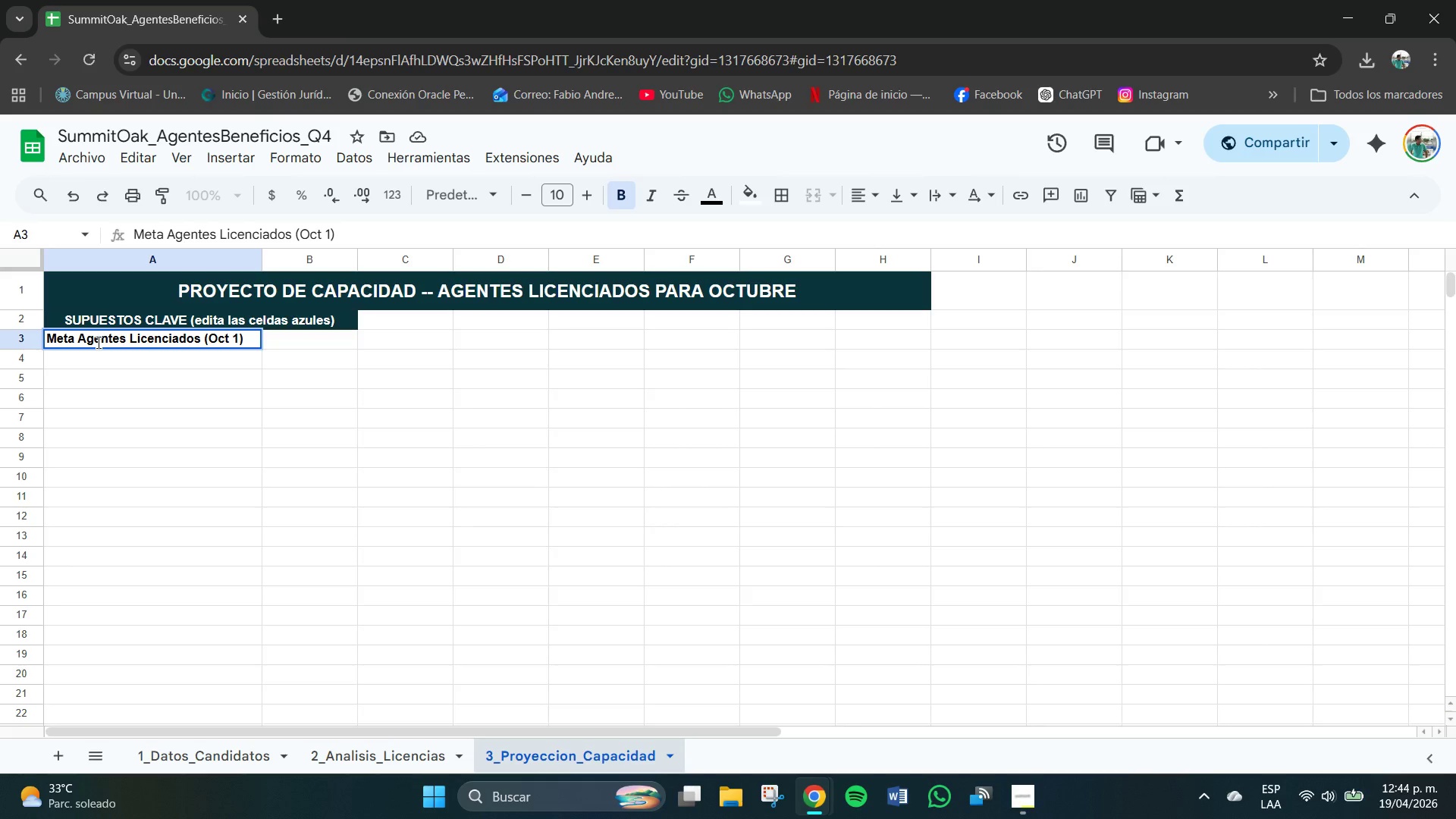 
key(Enter)
 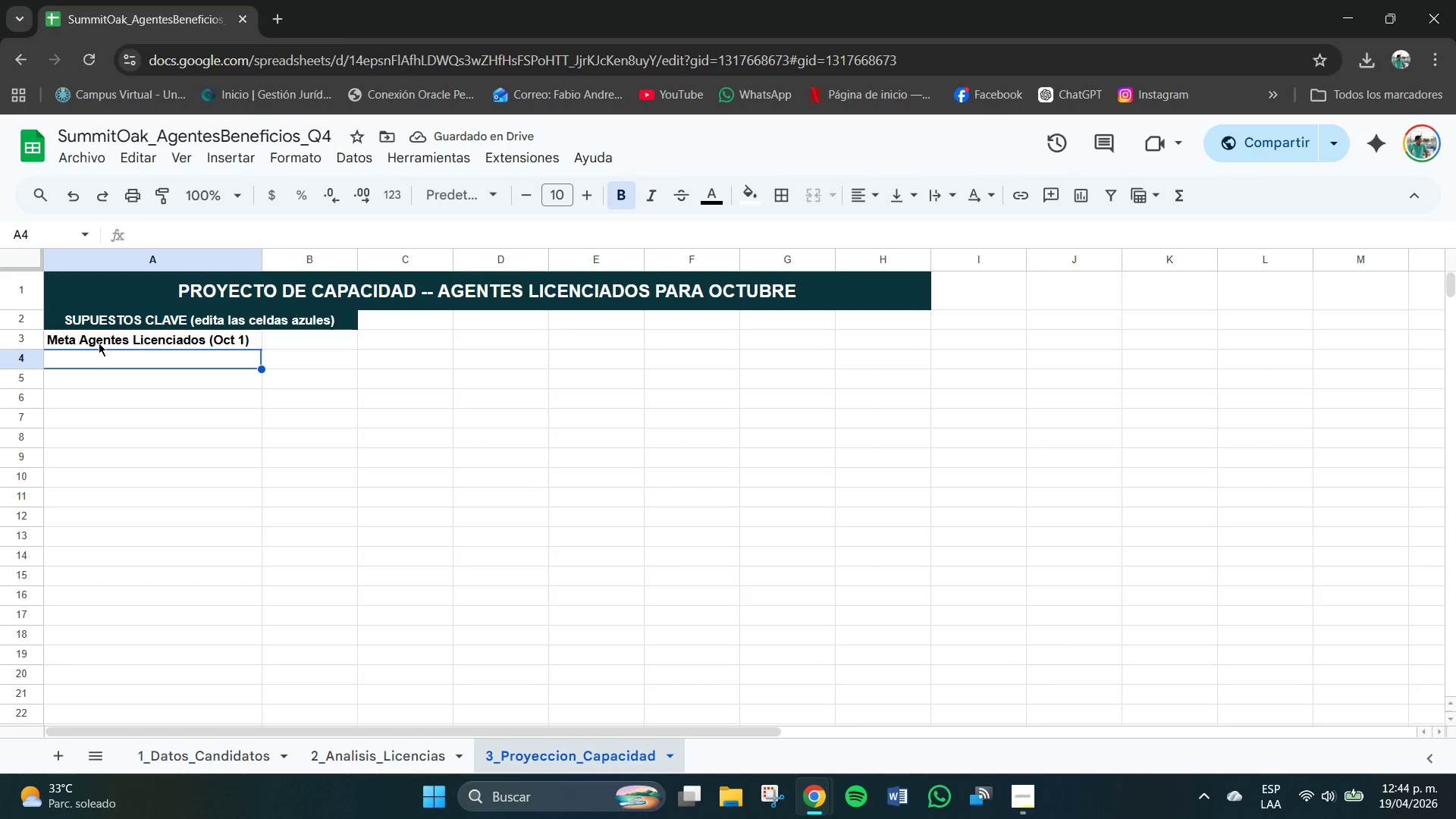 
type(Tasa Desercion Capacitacion)
 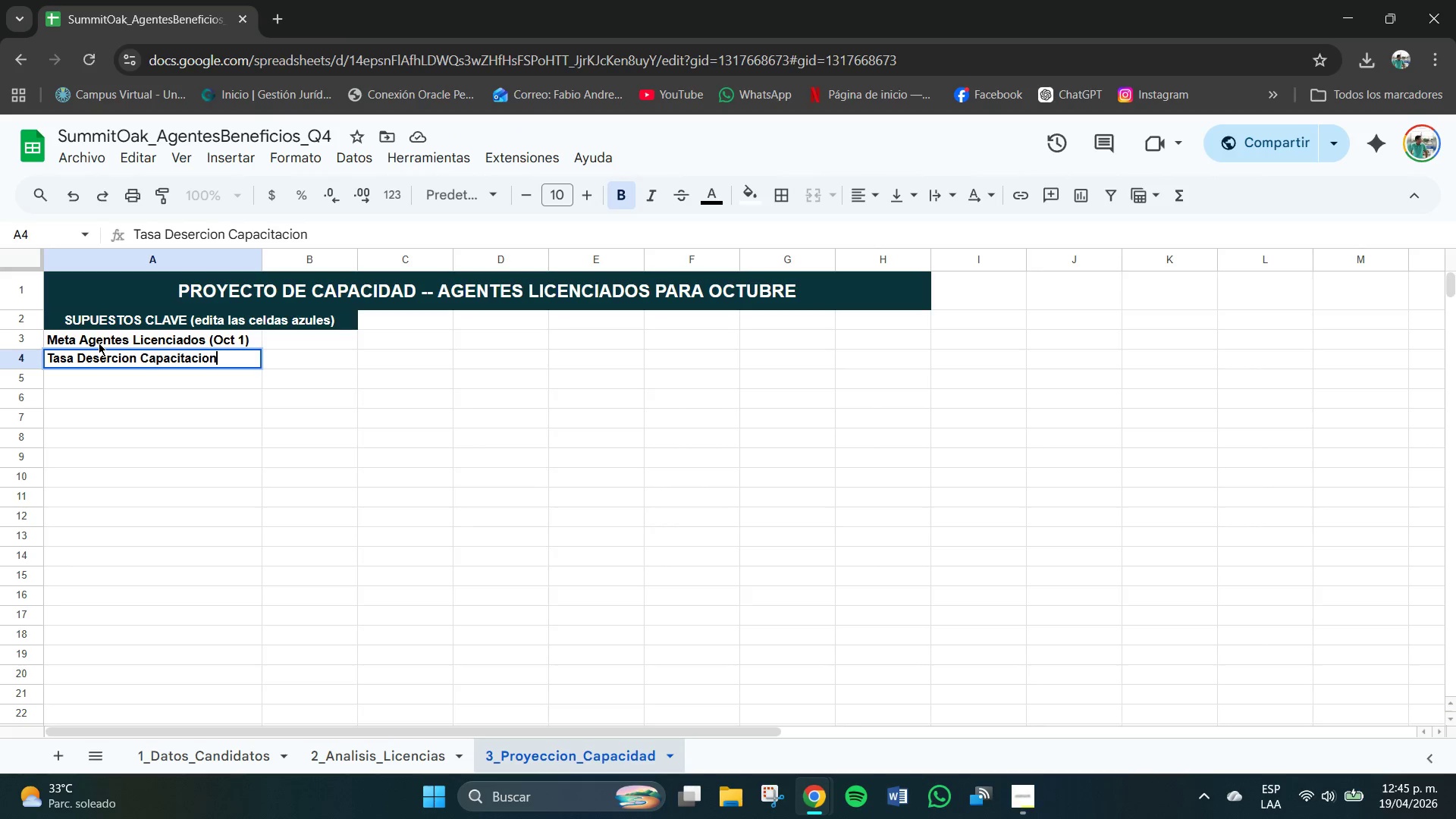 
key(Enter)
 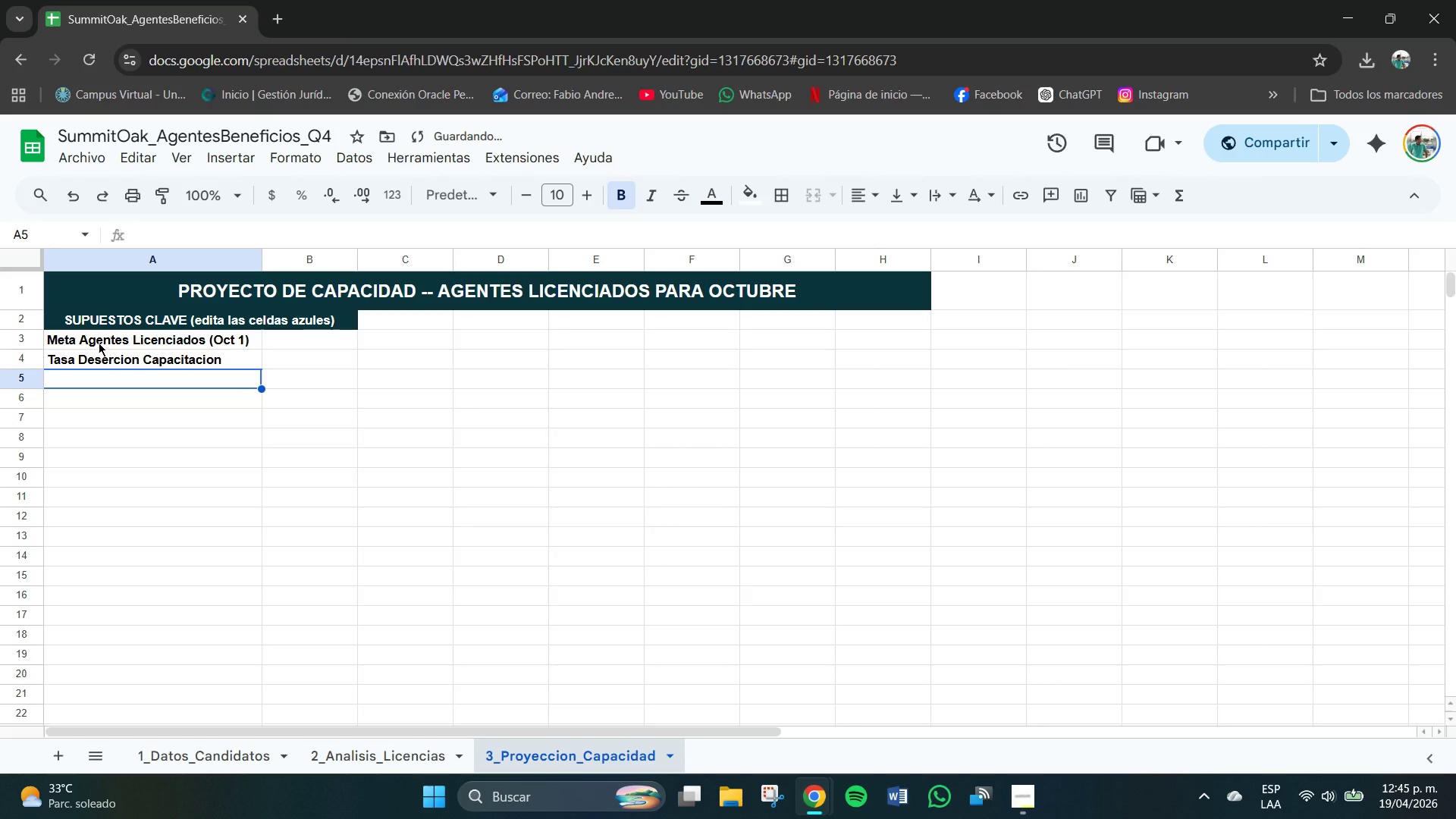 
type(Tasa Aprobacion Licencia)
 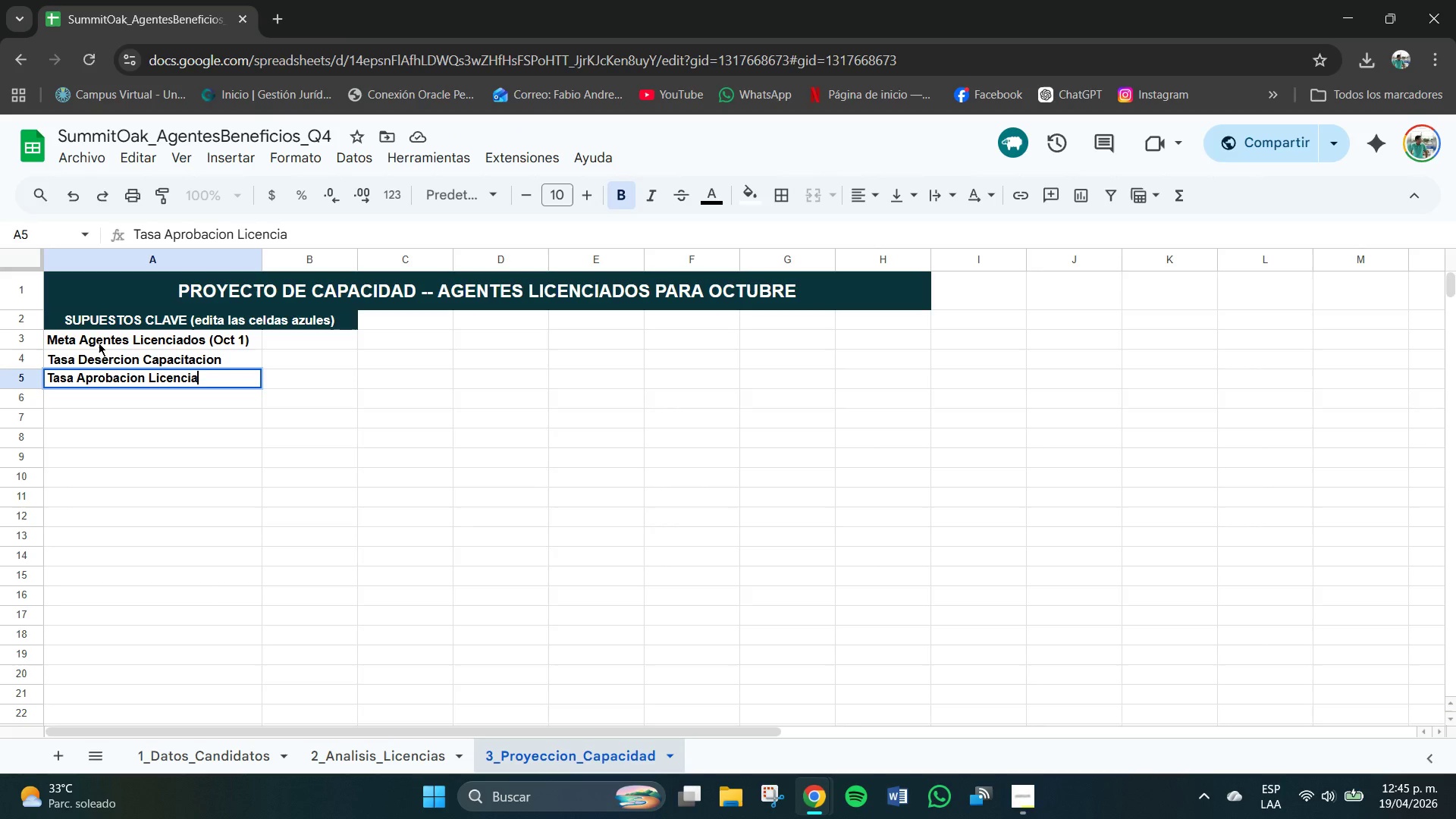 
key(Enter)
 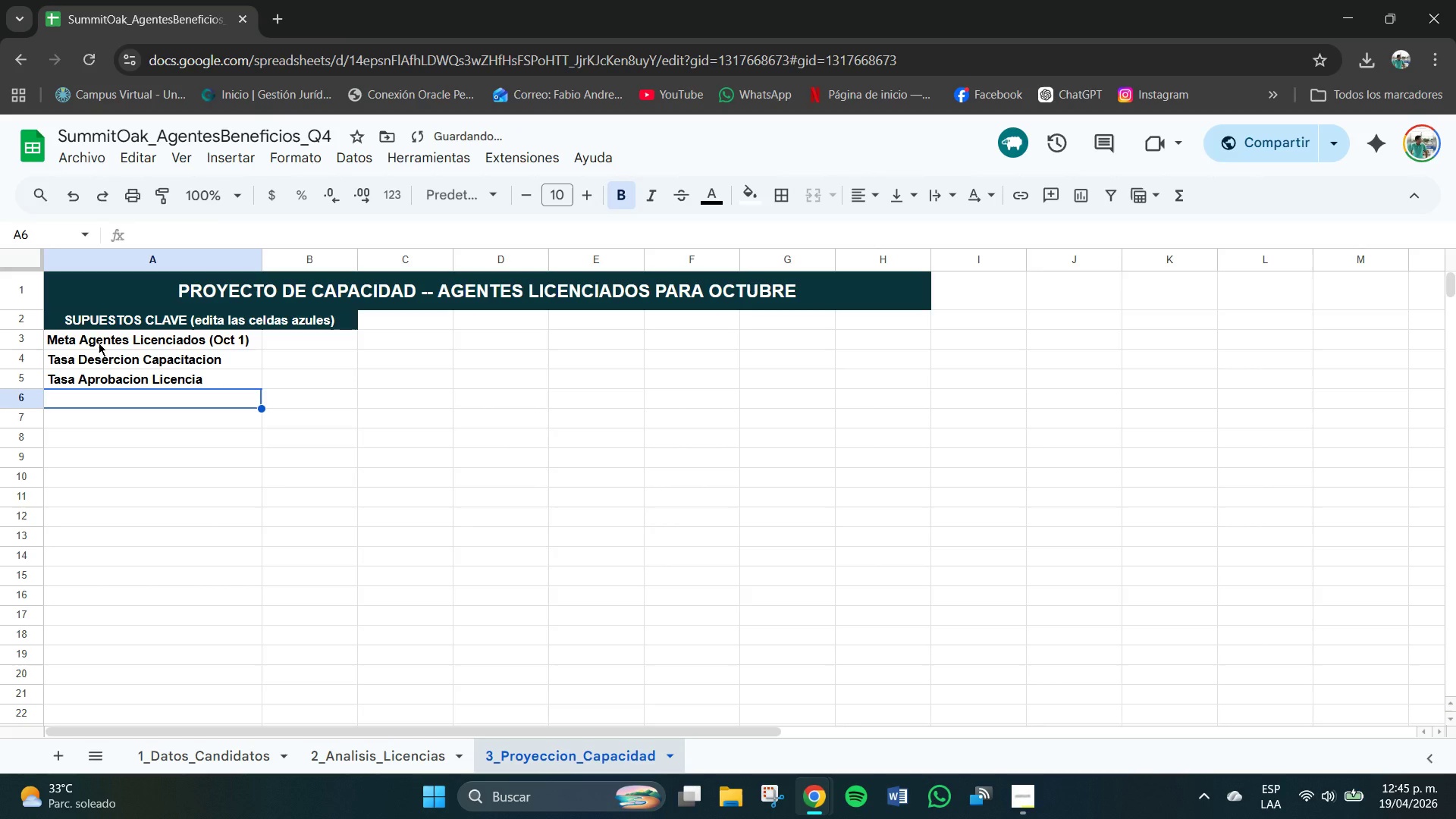 
type(Agentes Ya Licenciados *basa acu)
key(Backspace)
type(tia)
key(Backspace)
key(Backspace)
type(ual( )
 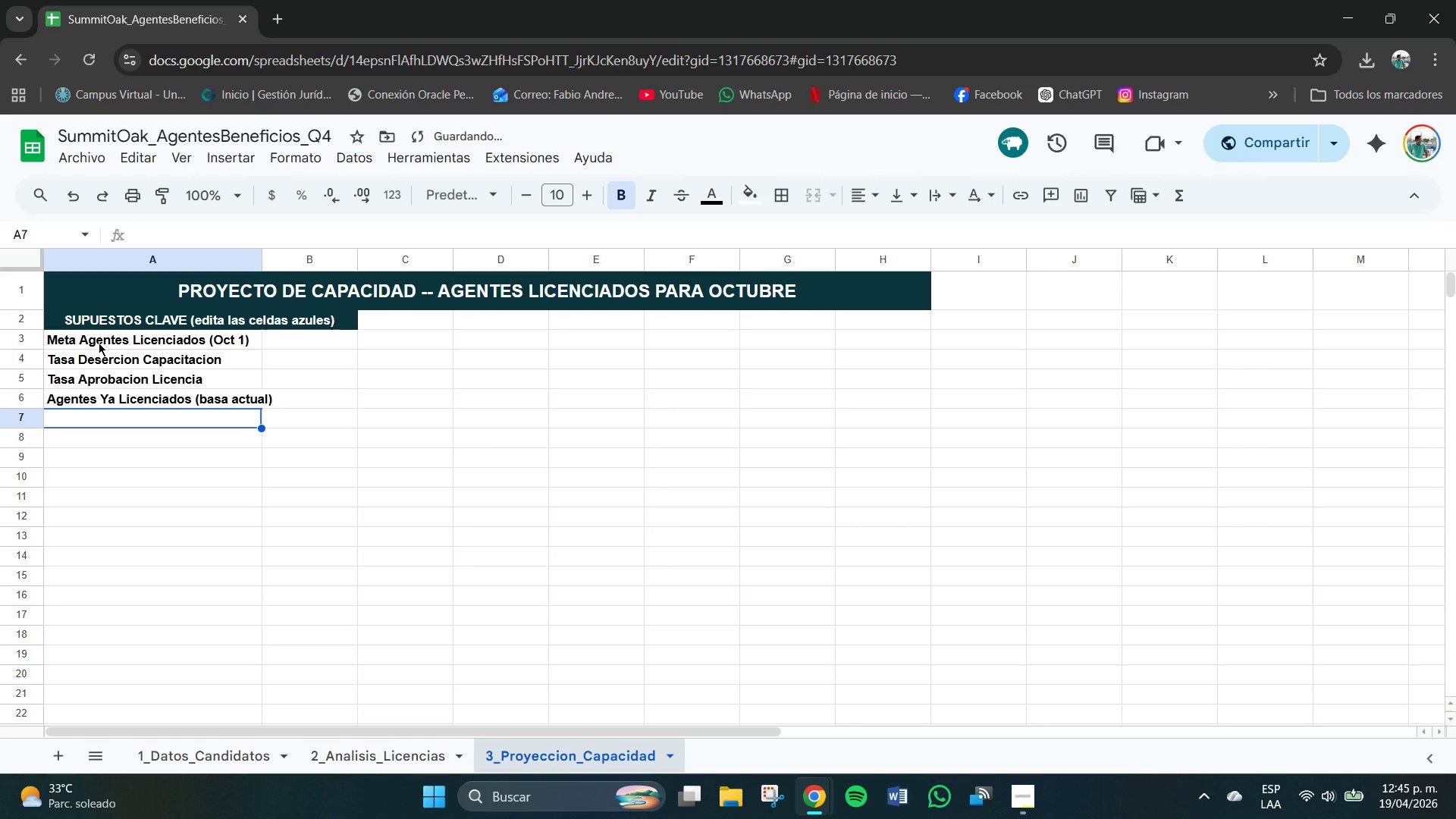 
 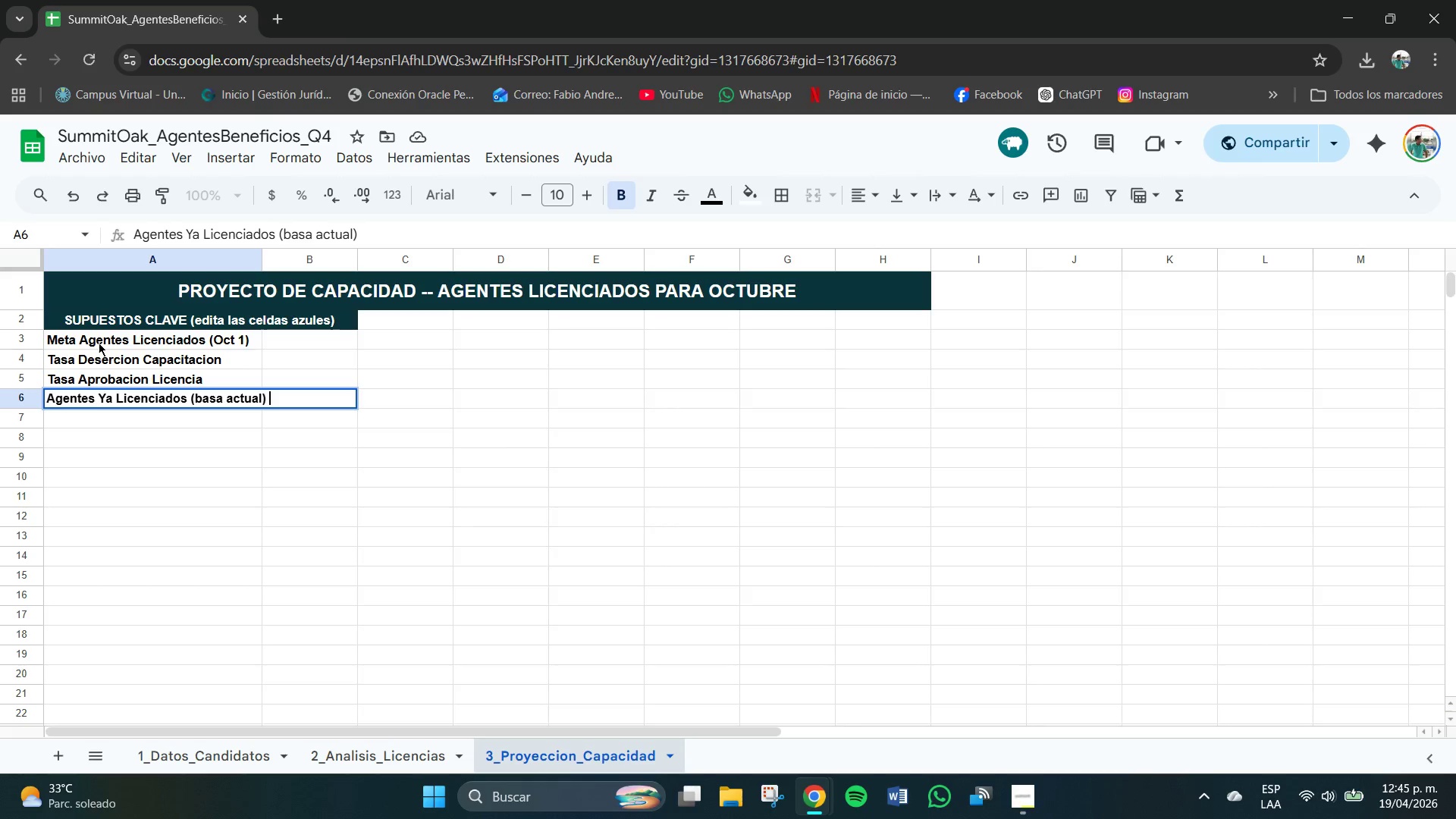 
key(Enter)
 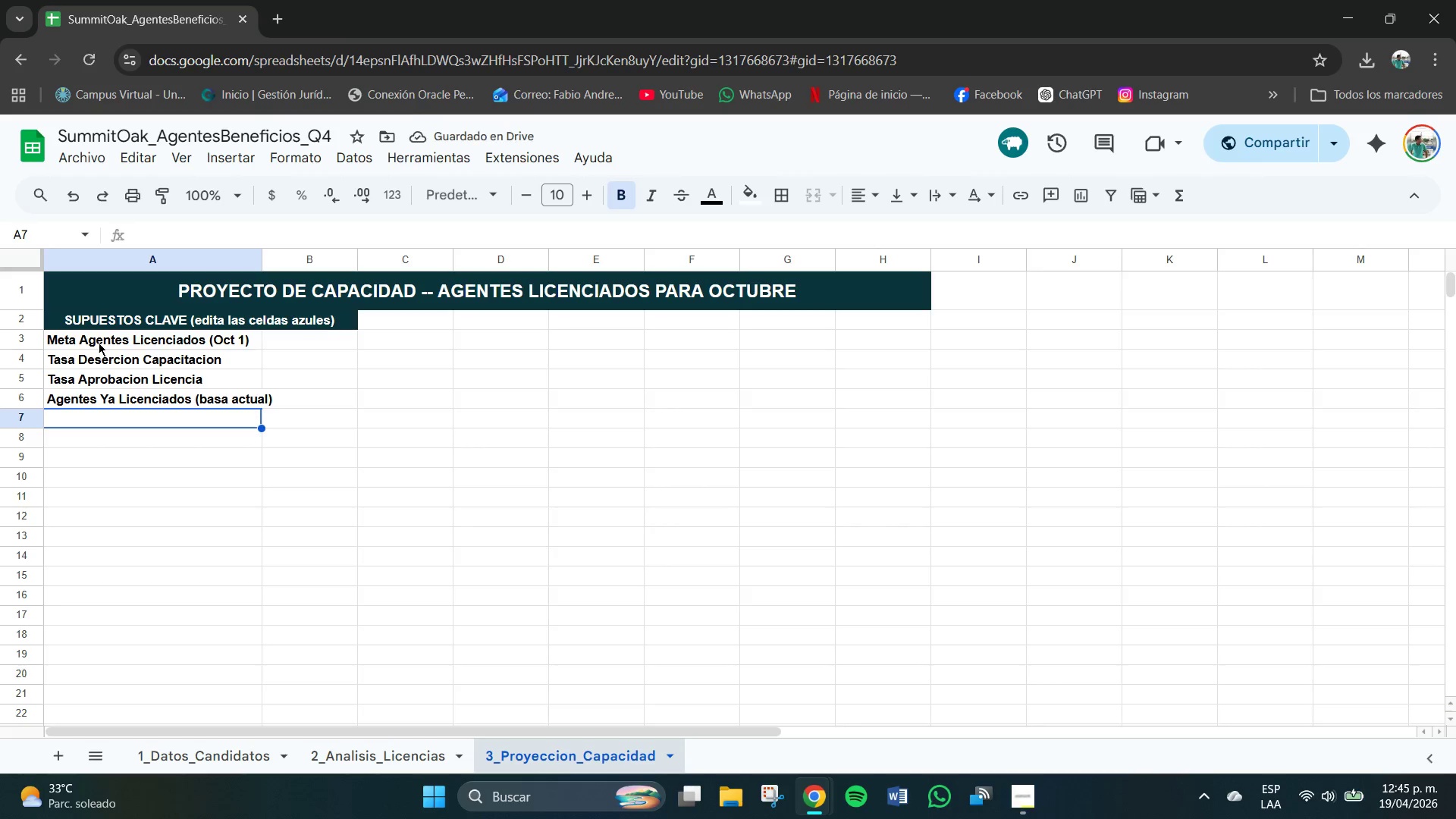 
type(Agentes Aun en Procesio )
key(Backspace)
key(Backspace)
key(Backspace)
type(o)
 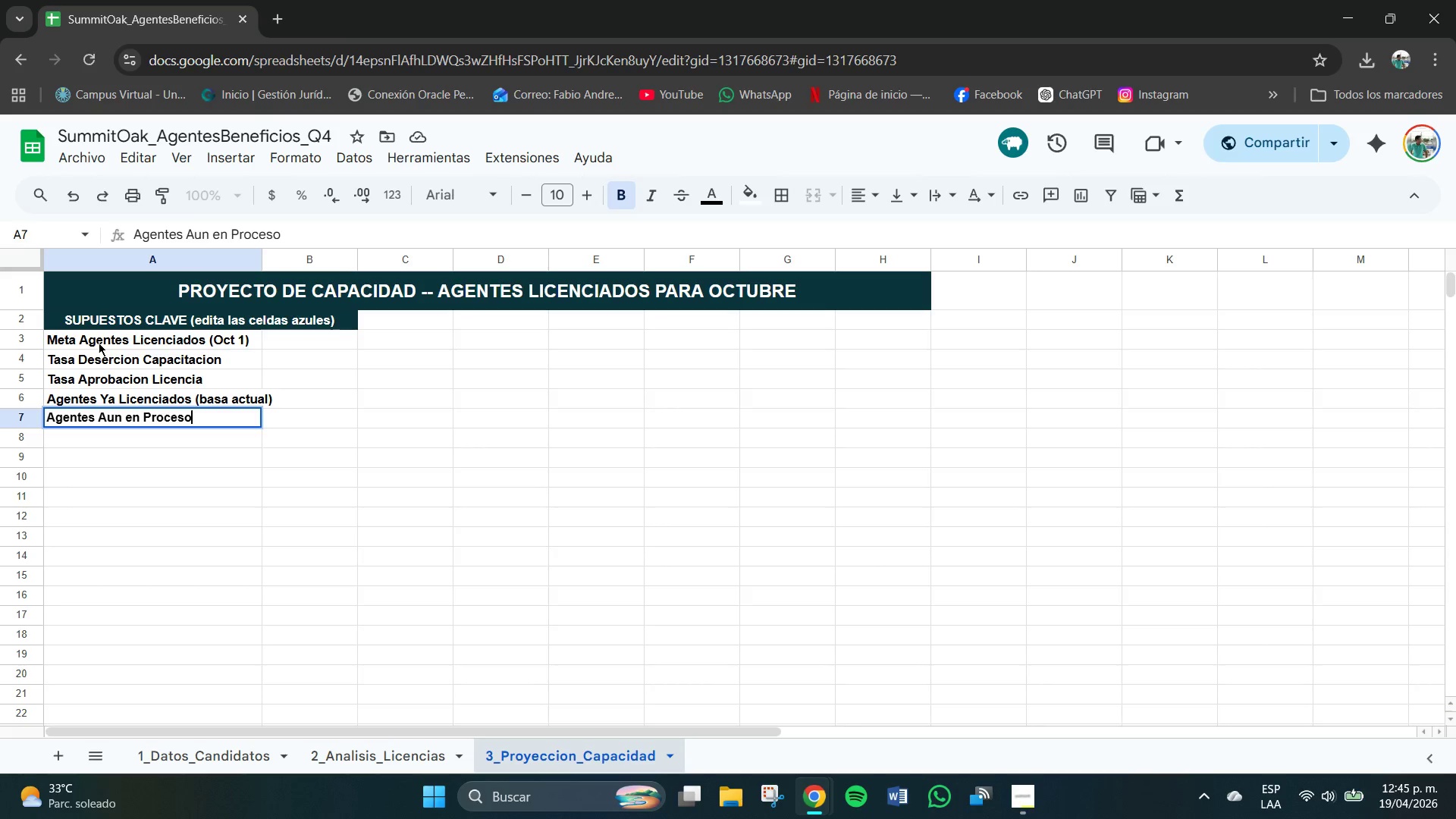 
key(Enter)
 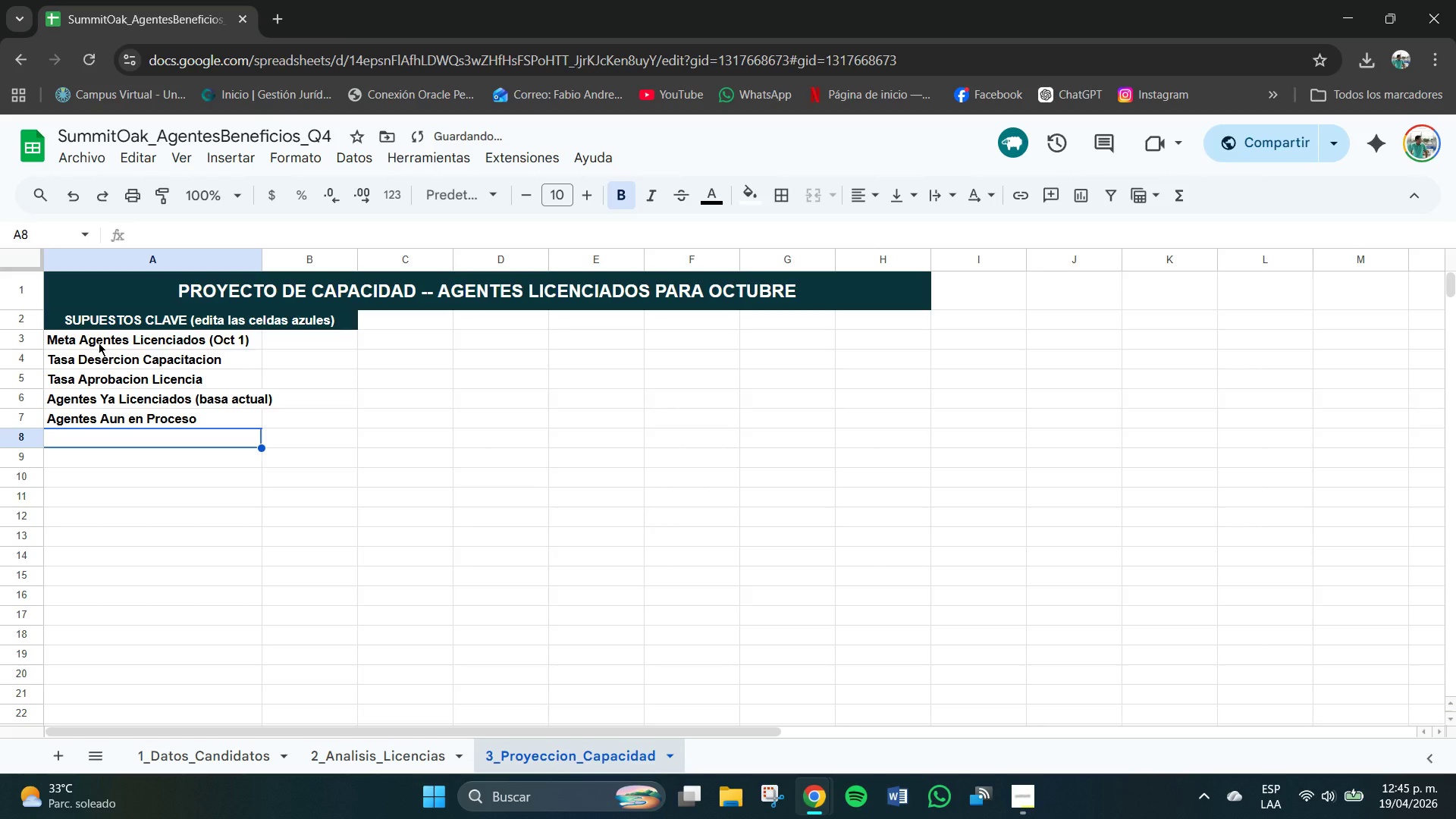 
type(Incremento Esoe)
key(Backspace)
key(Backspace)
type(oera)
key(Backspace)
key(Backspace)
key(Backspace)
key(Backspace)
type(perad)
key(Backspace)
key(Backspace)
type(ado Consultas (Q4)
key(Backspace)
key(Backspace)
key(Backspace)
type(*Q4()
 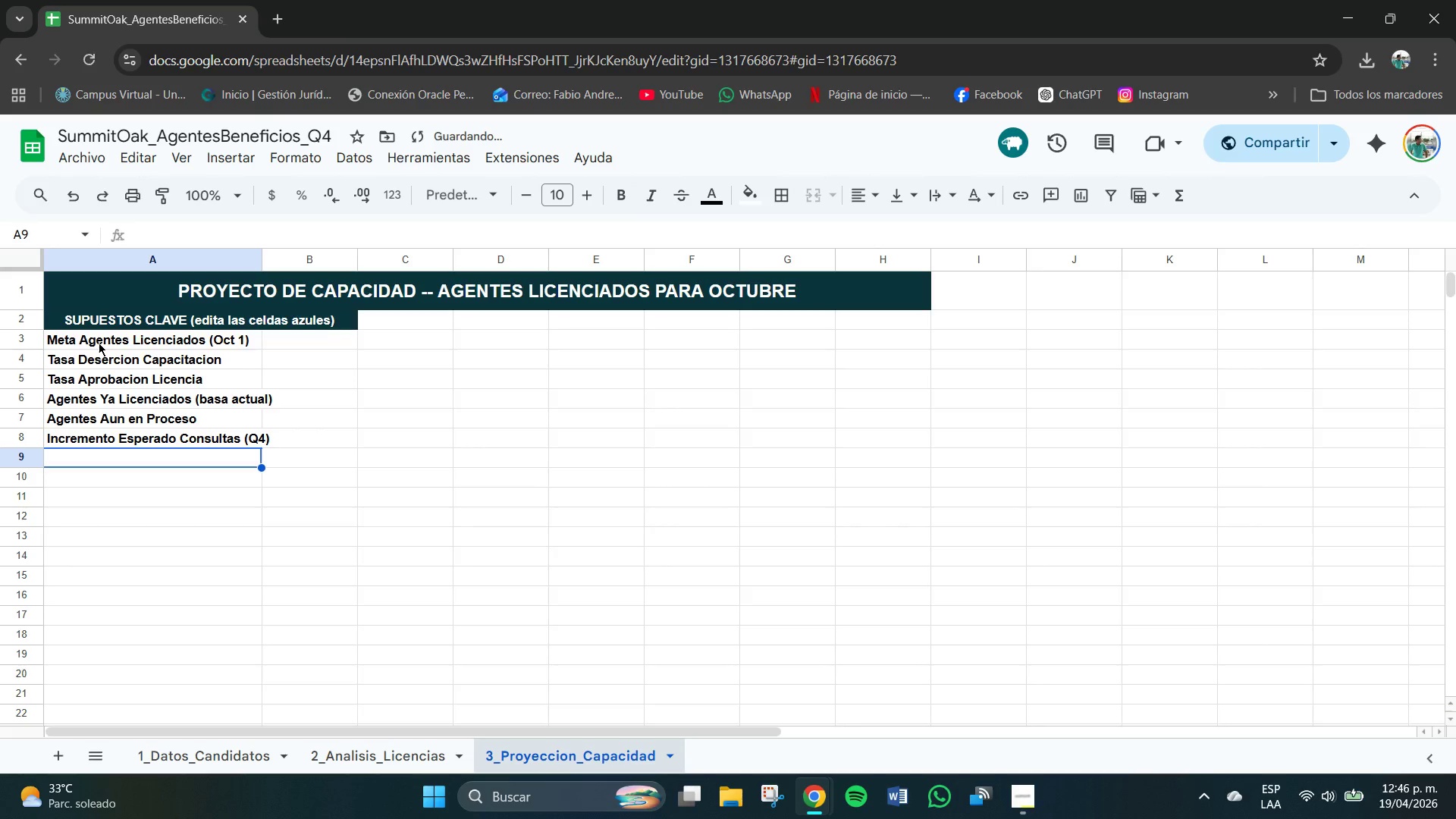 
 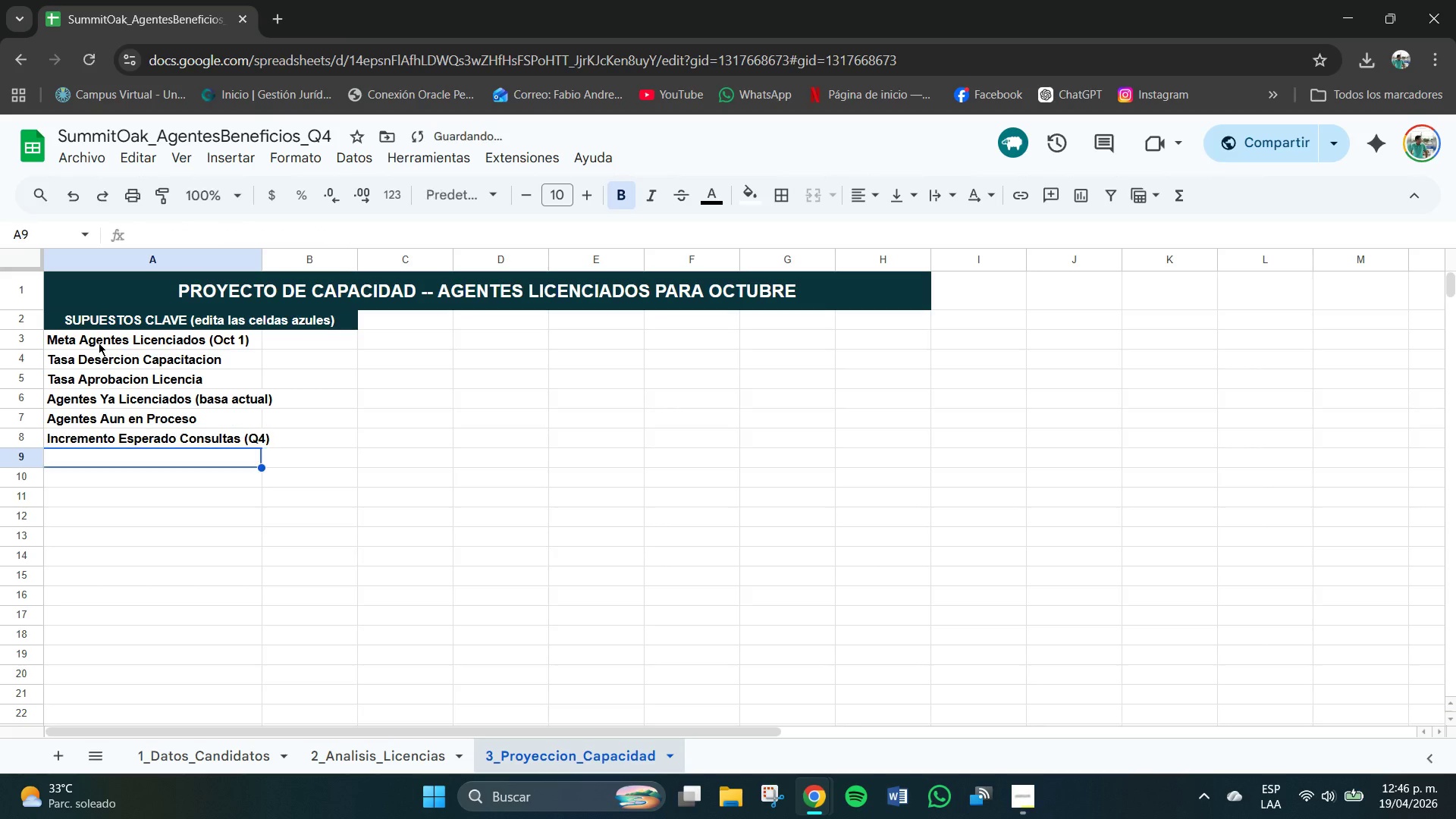 
key(Enter)
 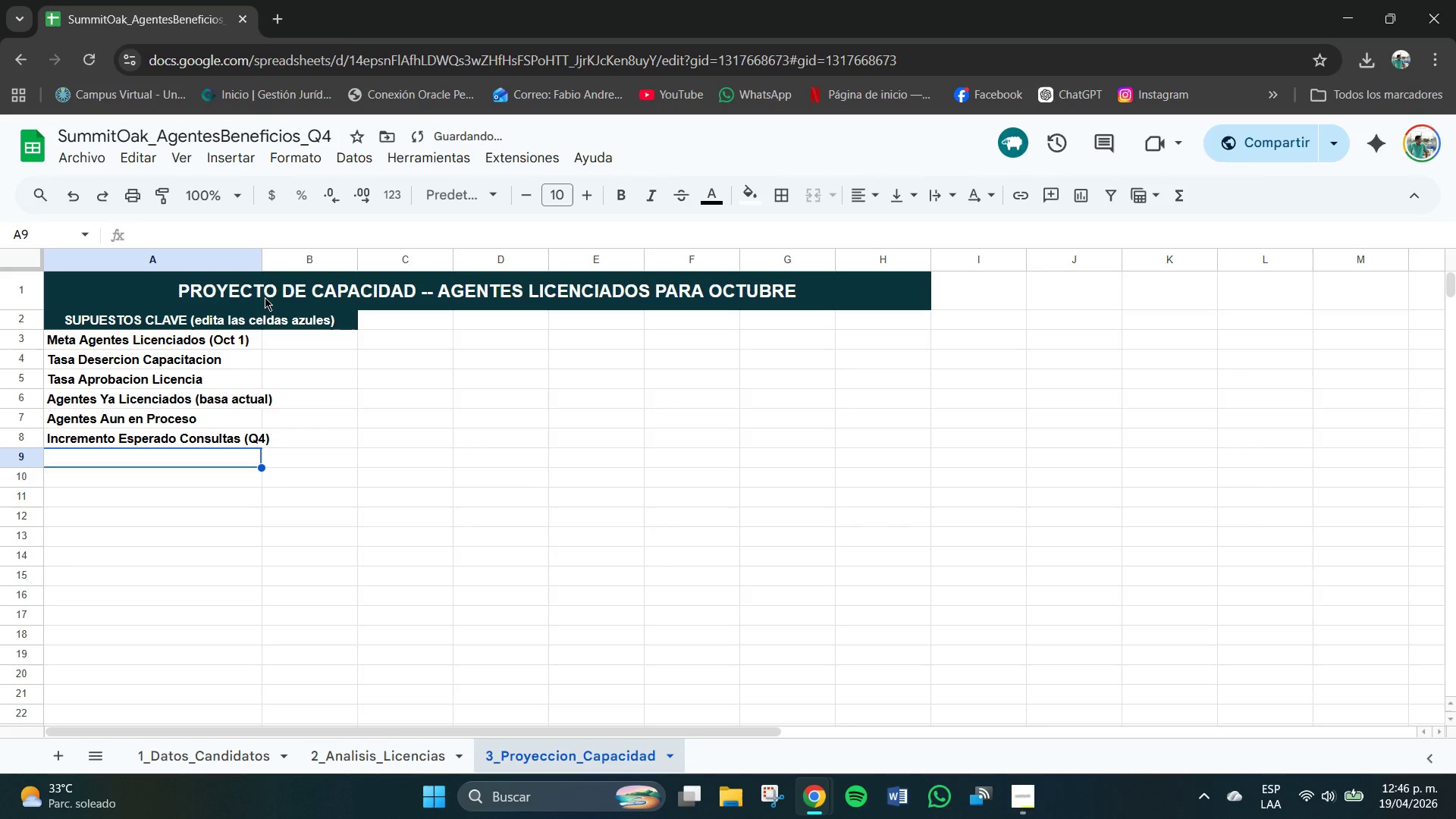 
left_click_drag(start_coordinate=[262, 260], to_coordinate=[279, 263])
 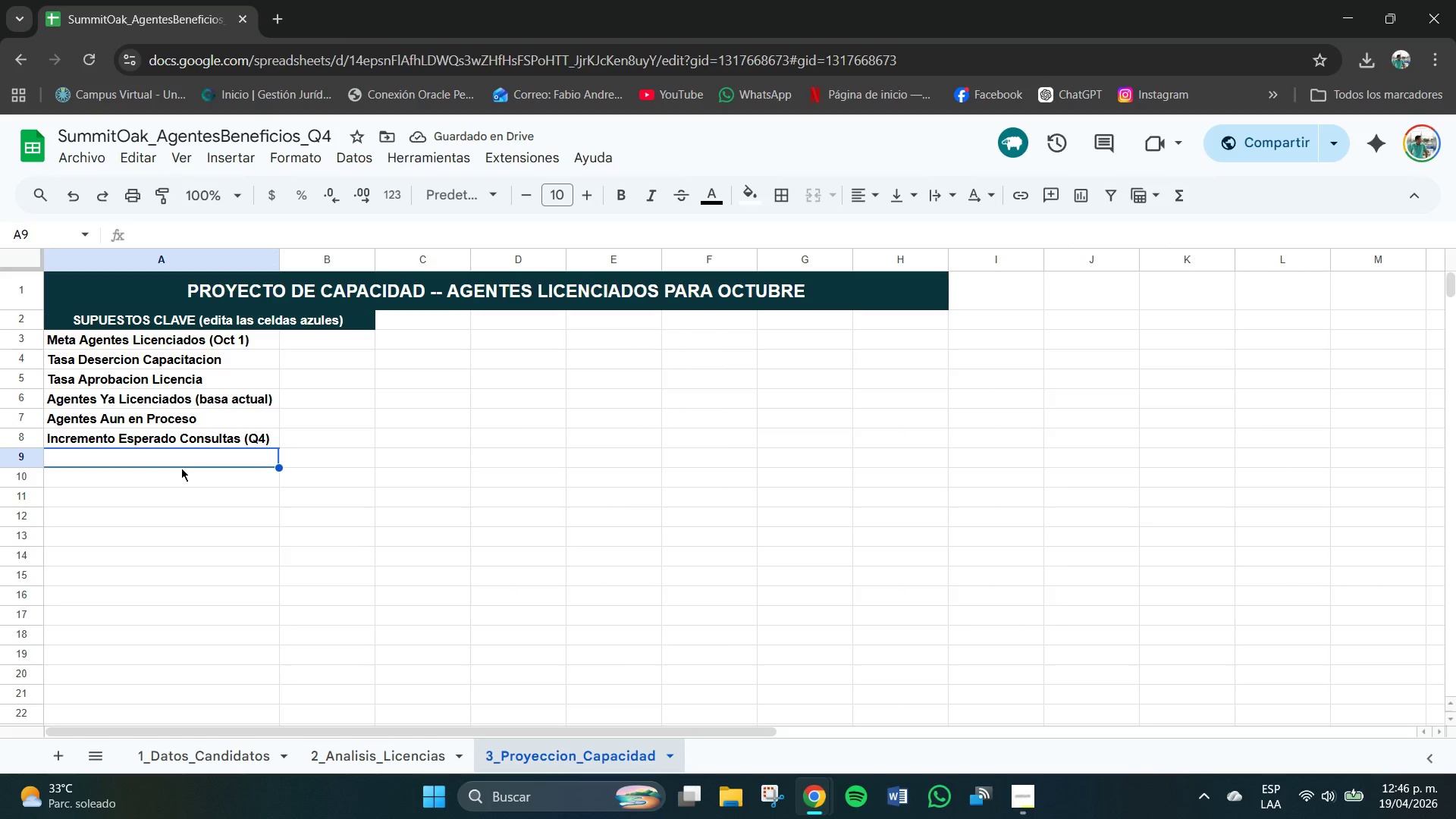 
wait(6.16)
 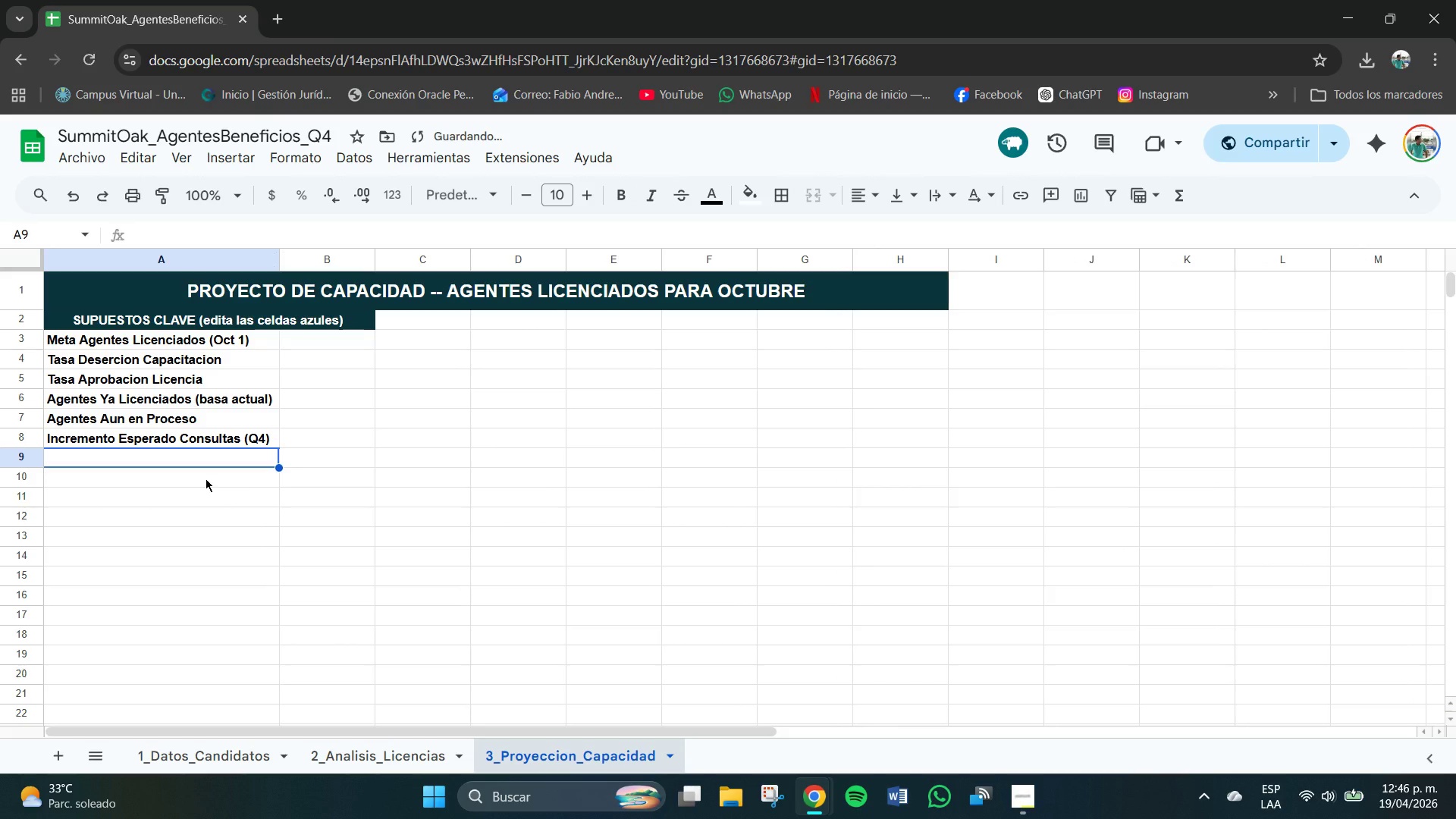 
left_click([286, 430])
 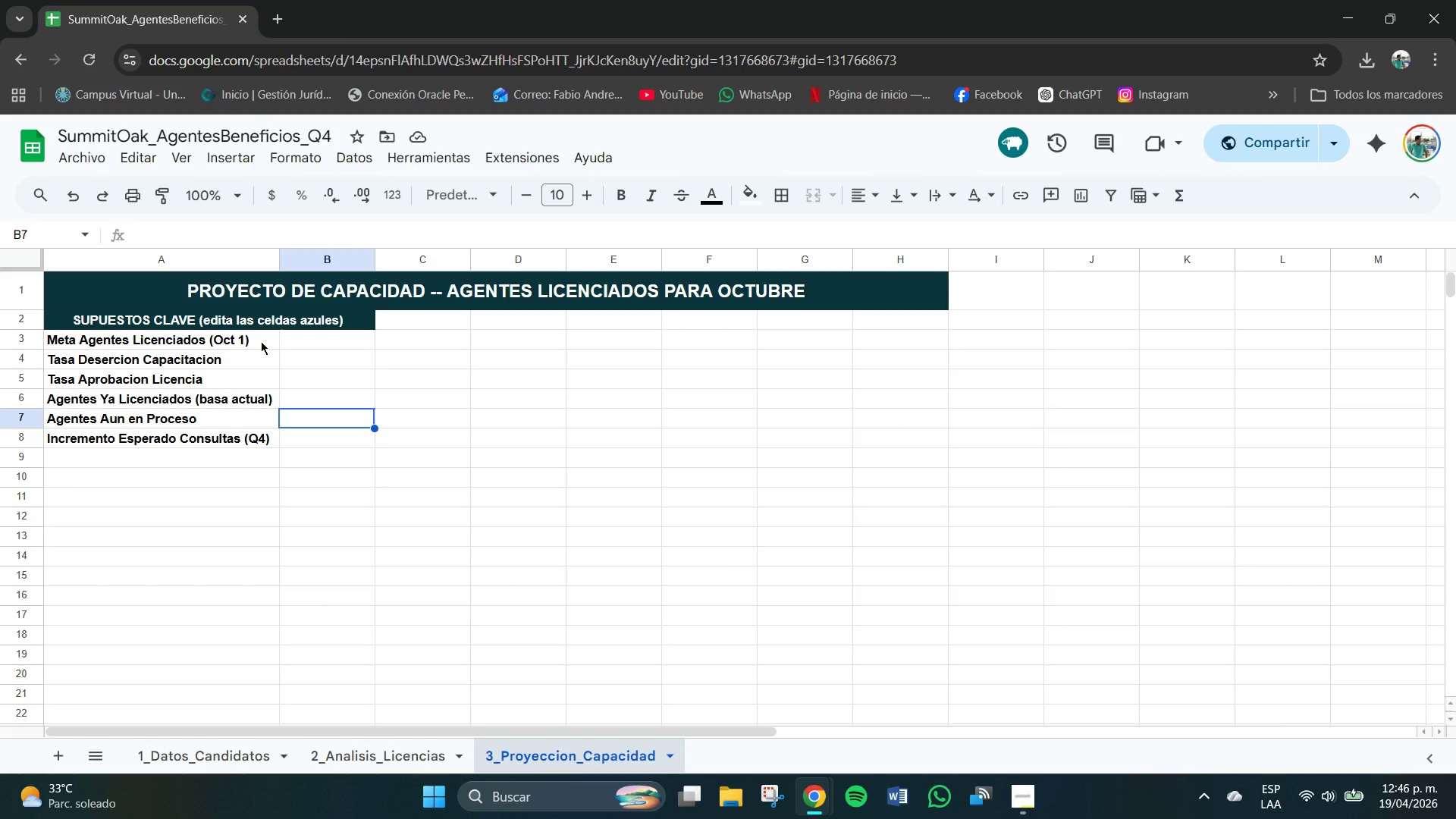 
left_click([308, 340])
 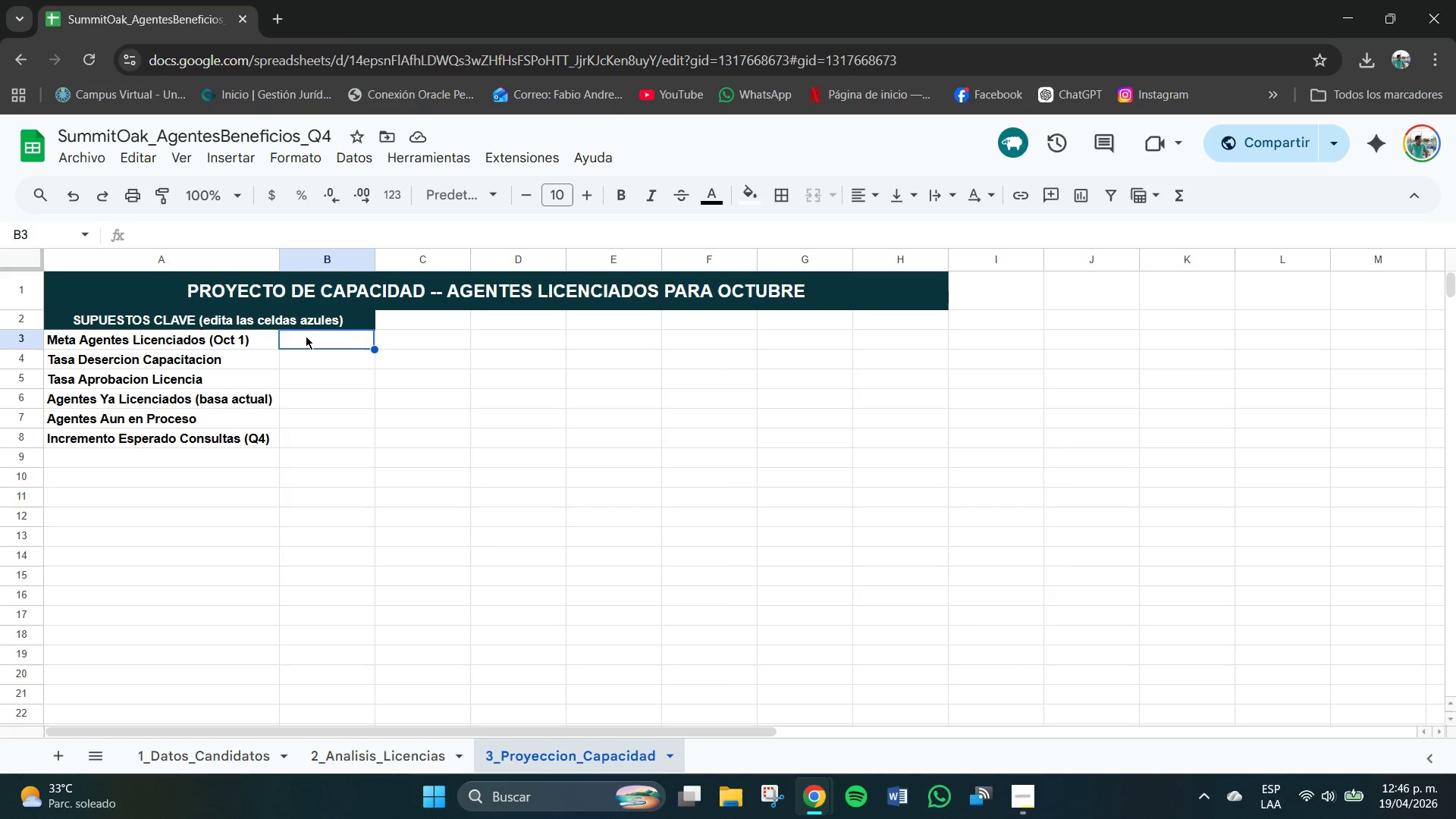 
wait(7.42)
 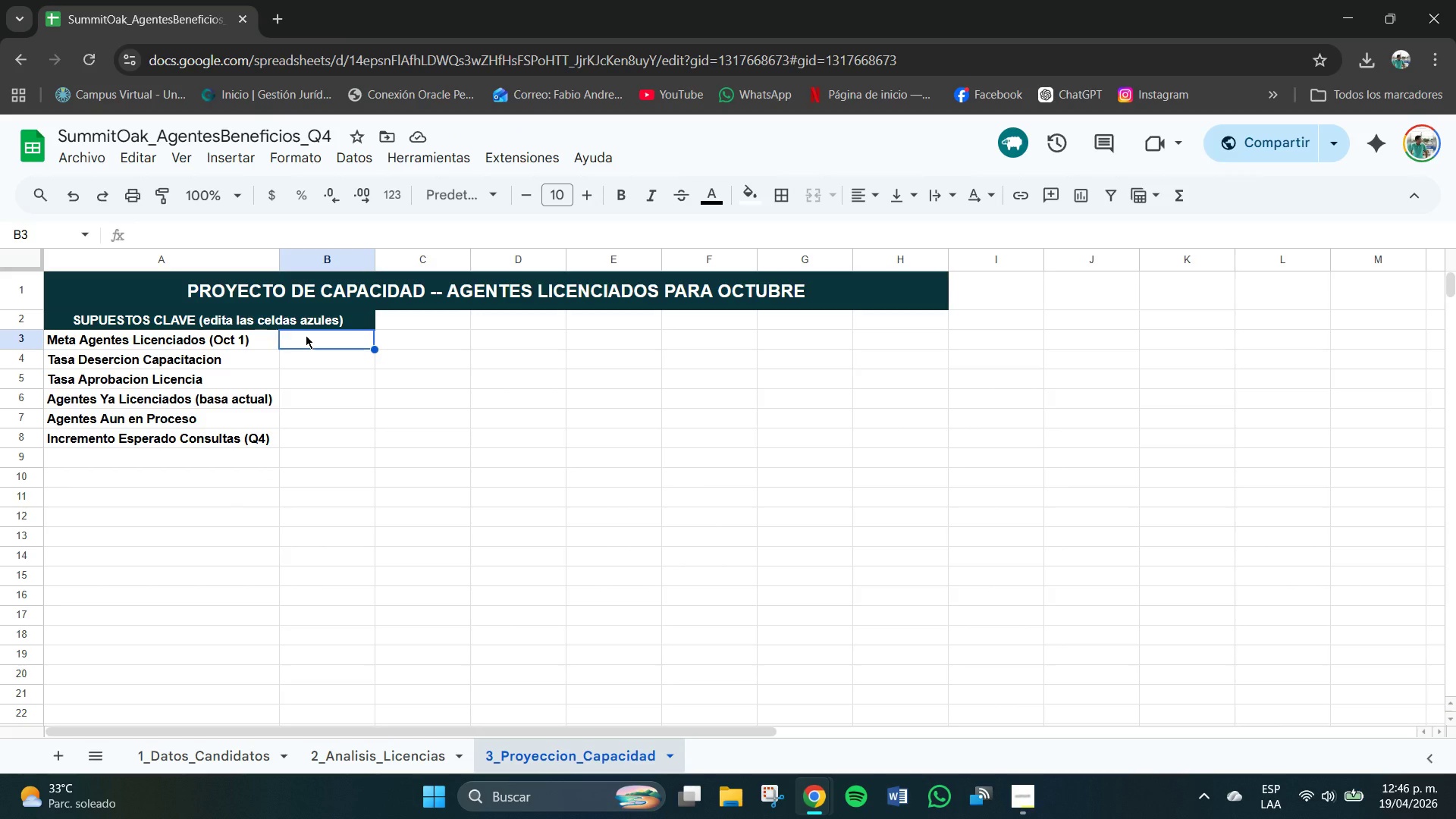 
key(Numpad4)
 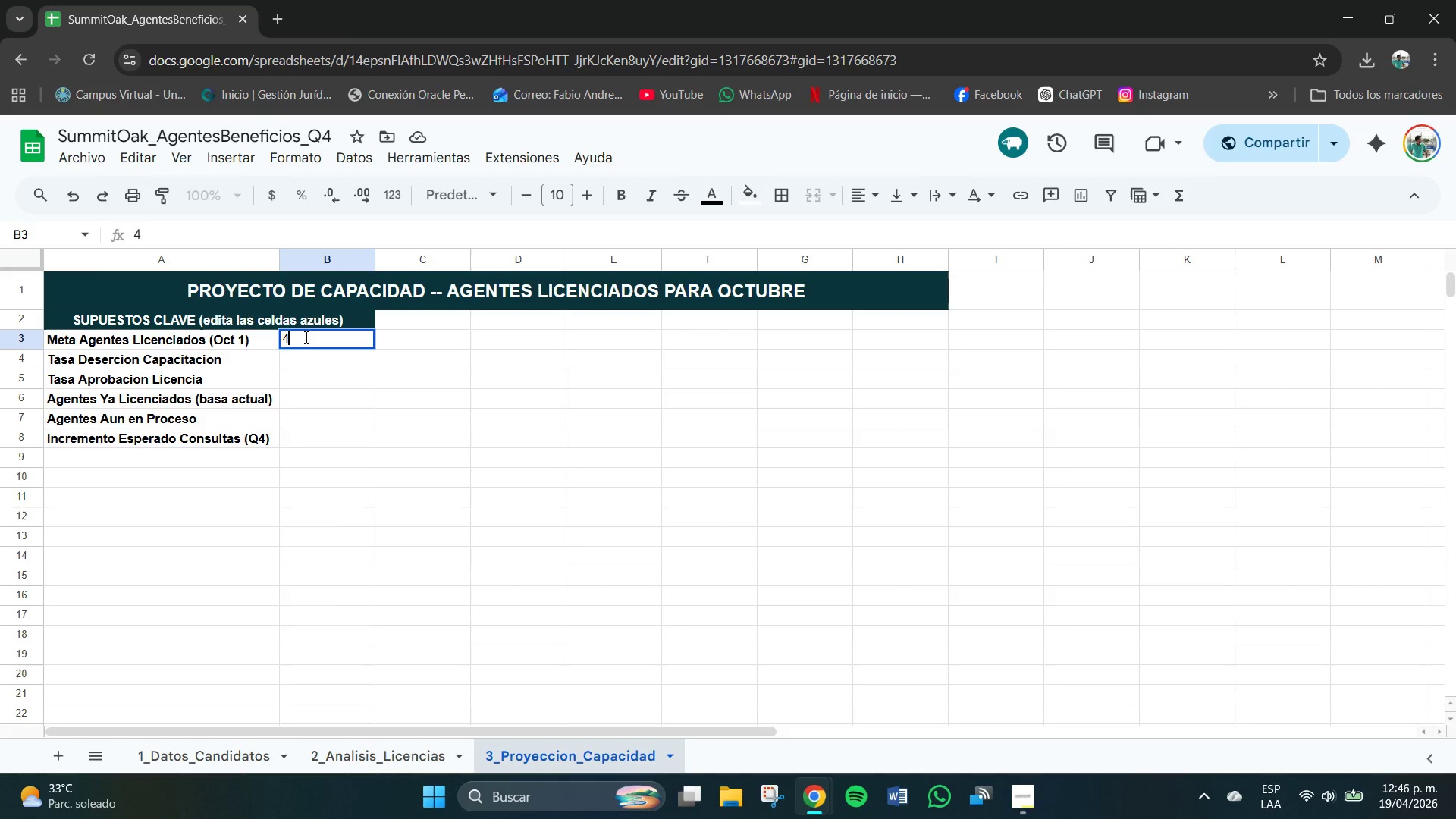 
key(Numpad0)
 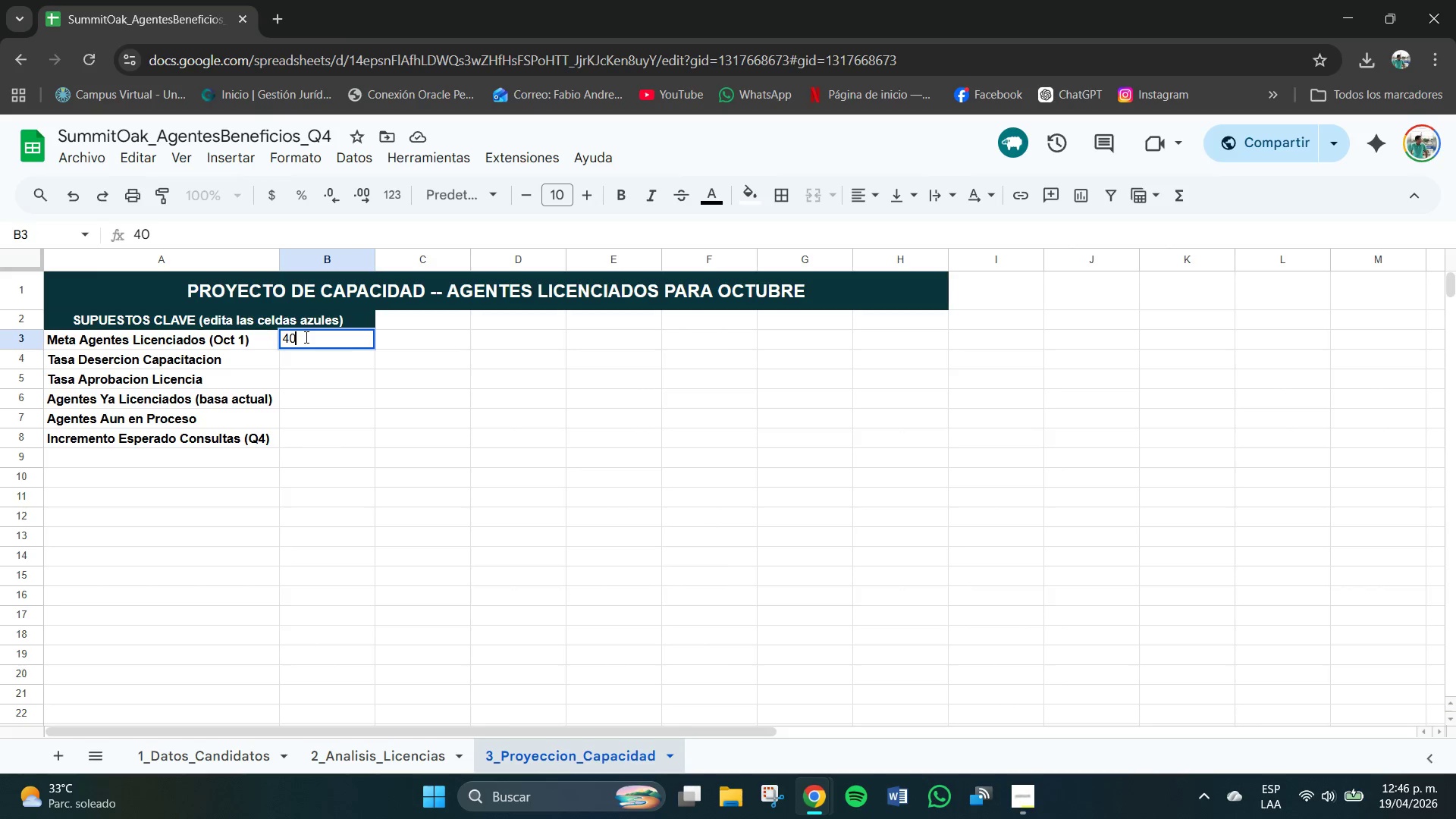 
key(NumpadEnter)
 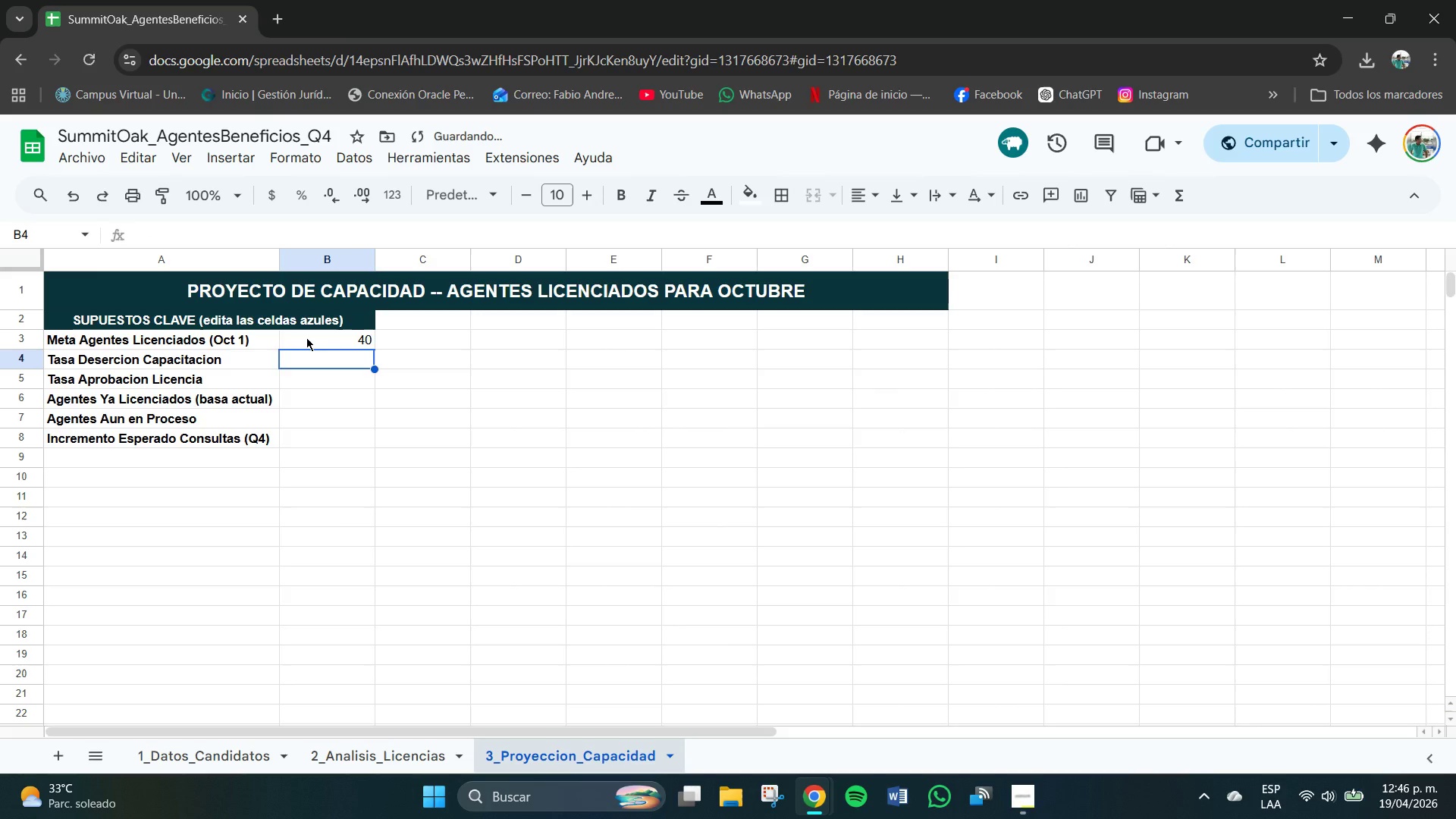 
key(Numpad1)
 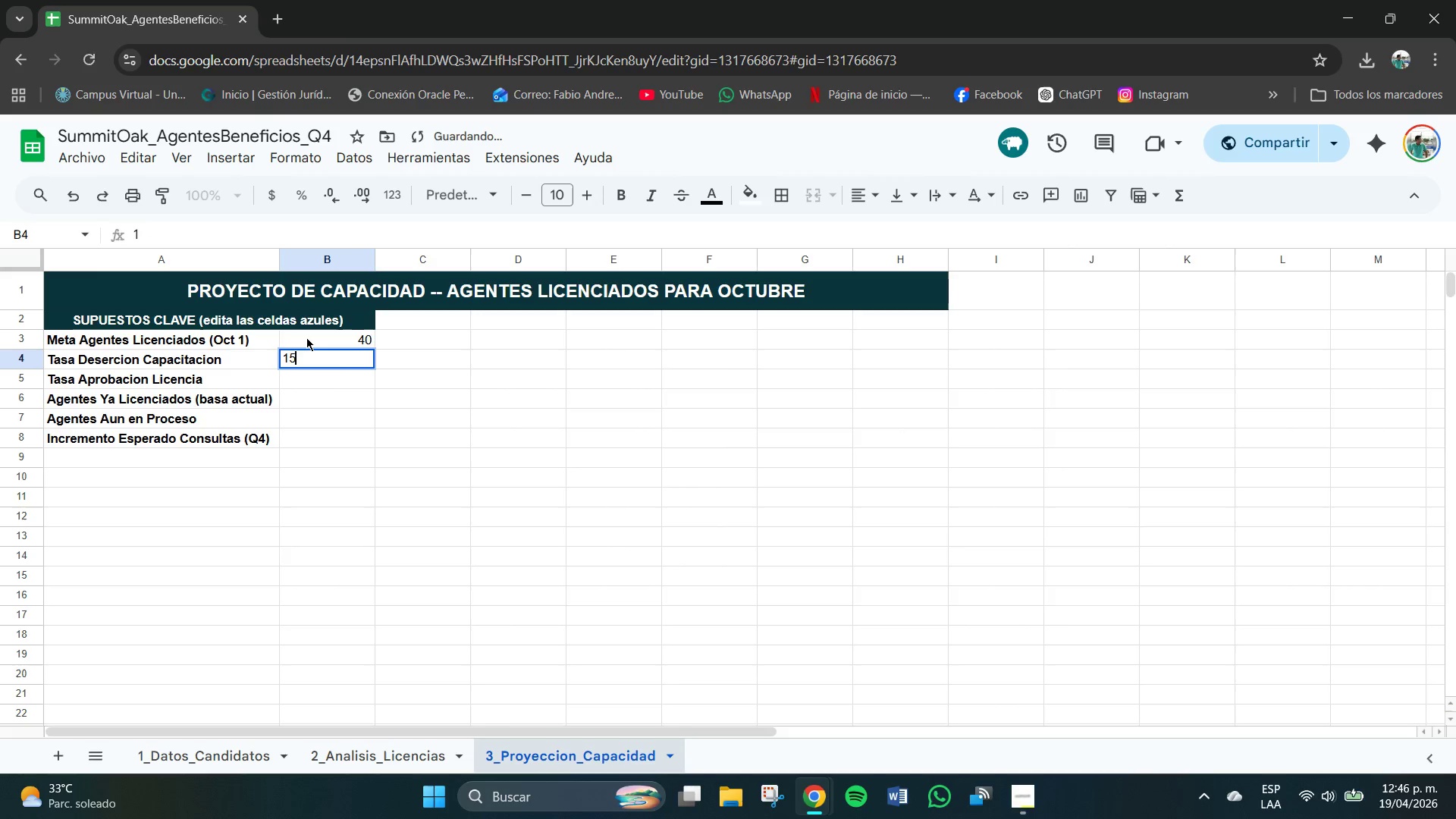 
key(Numpad5)
 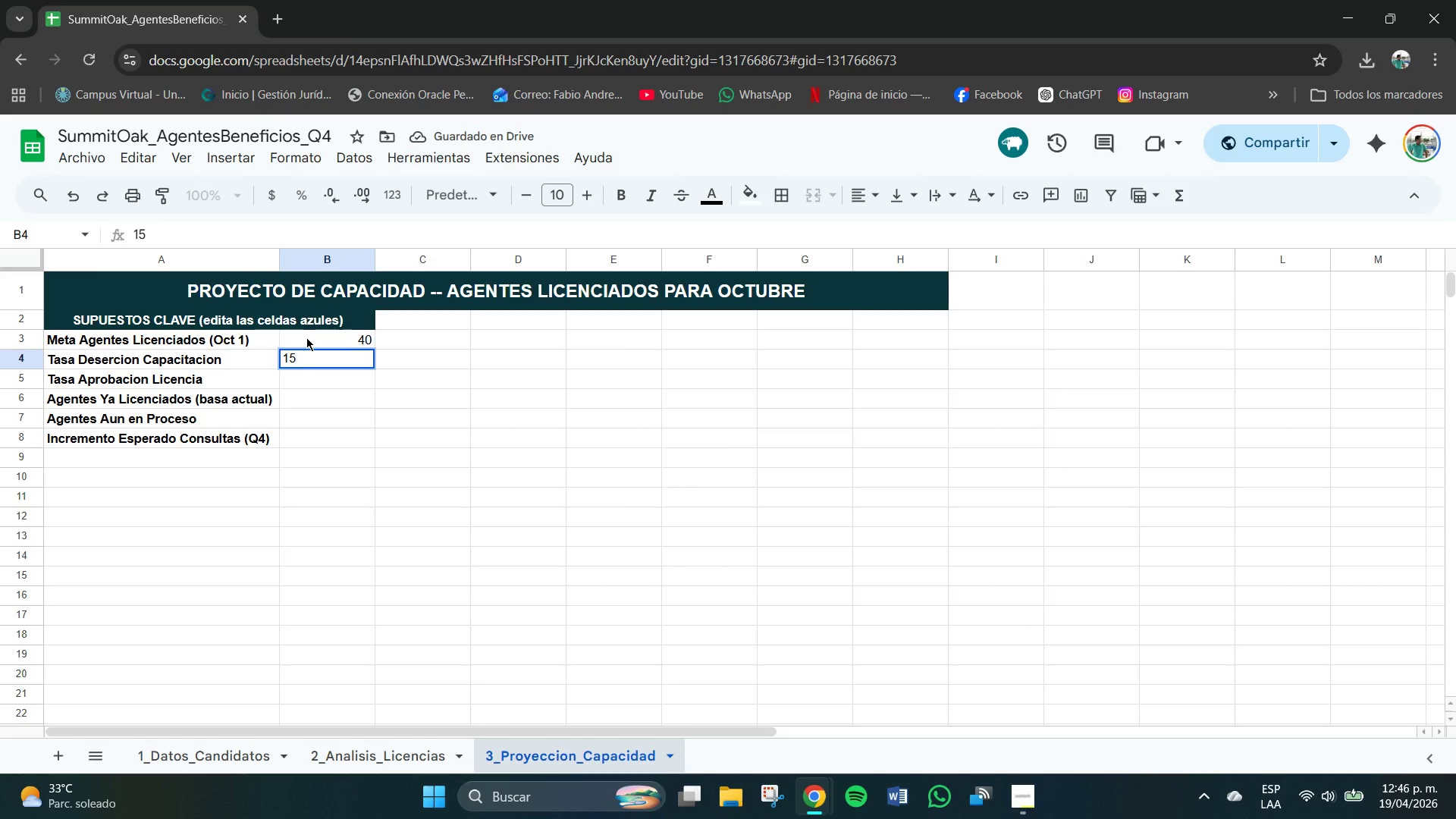 
key(Shift+5)
 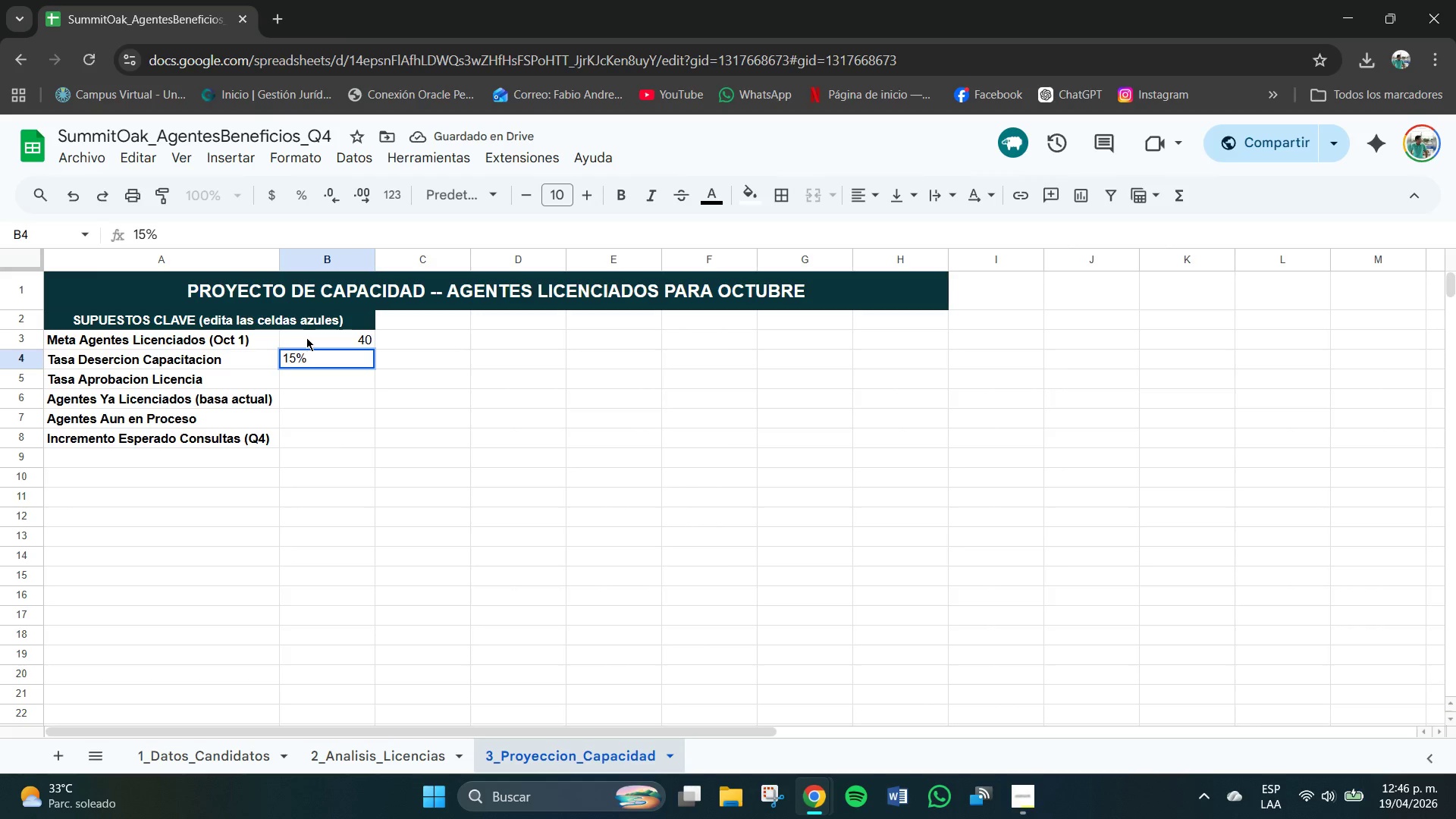 
key(NumpadEnter)
 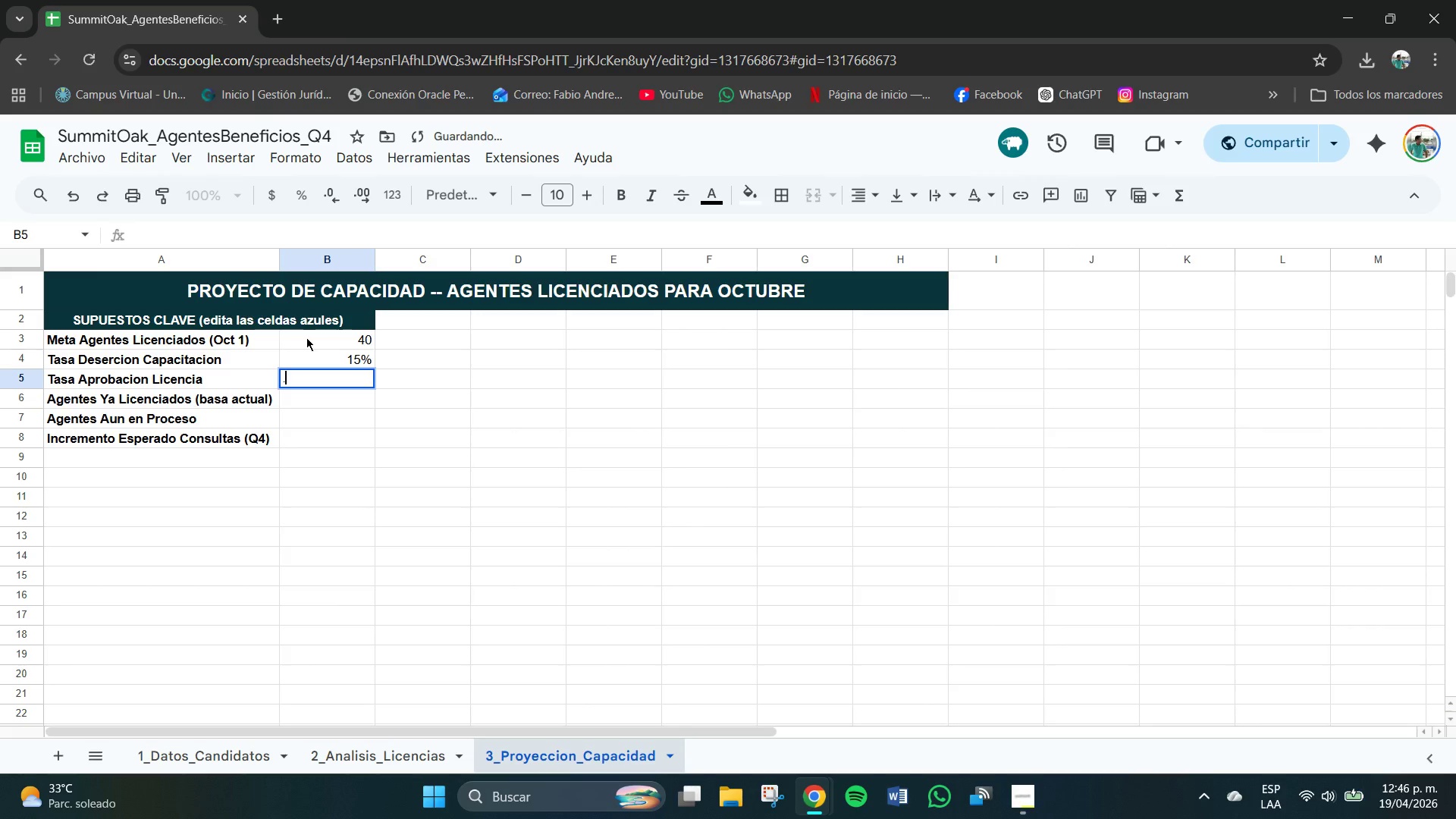 
key(NumpadDecimal)
 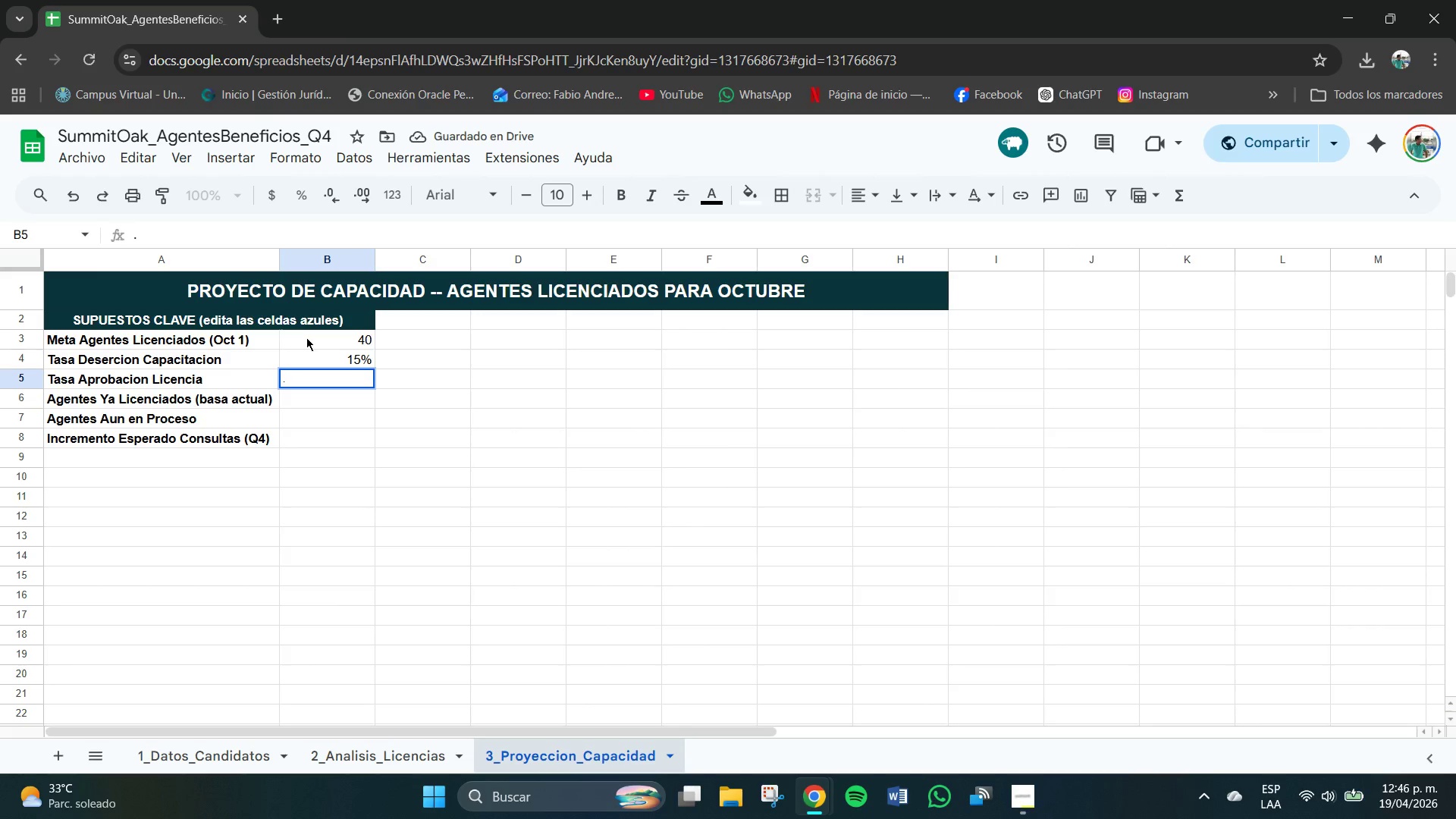 
wait(5.74)
 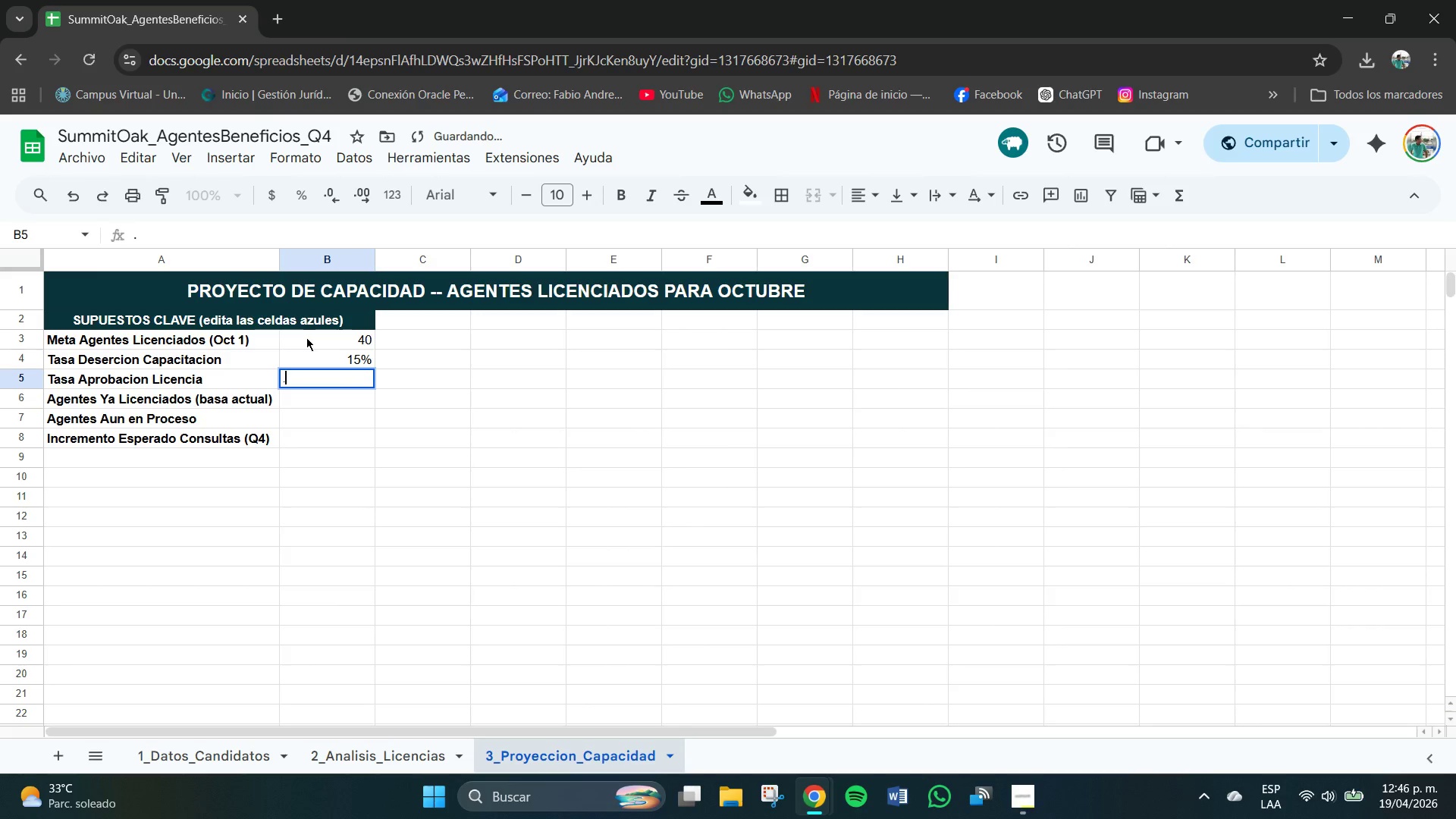 
type()[2)
key(Backspace)
key(Backspace)
key(Backspace)
key(Backspace)
type()[2_Analisis_Licencias[!B8)
 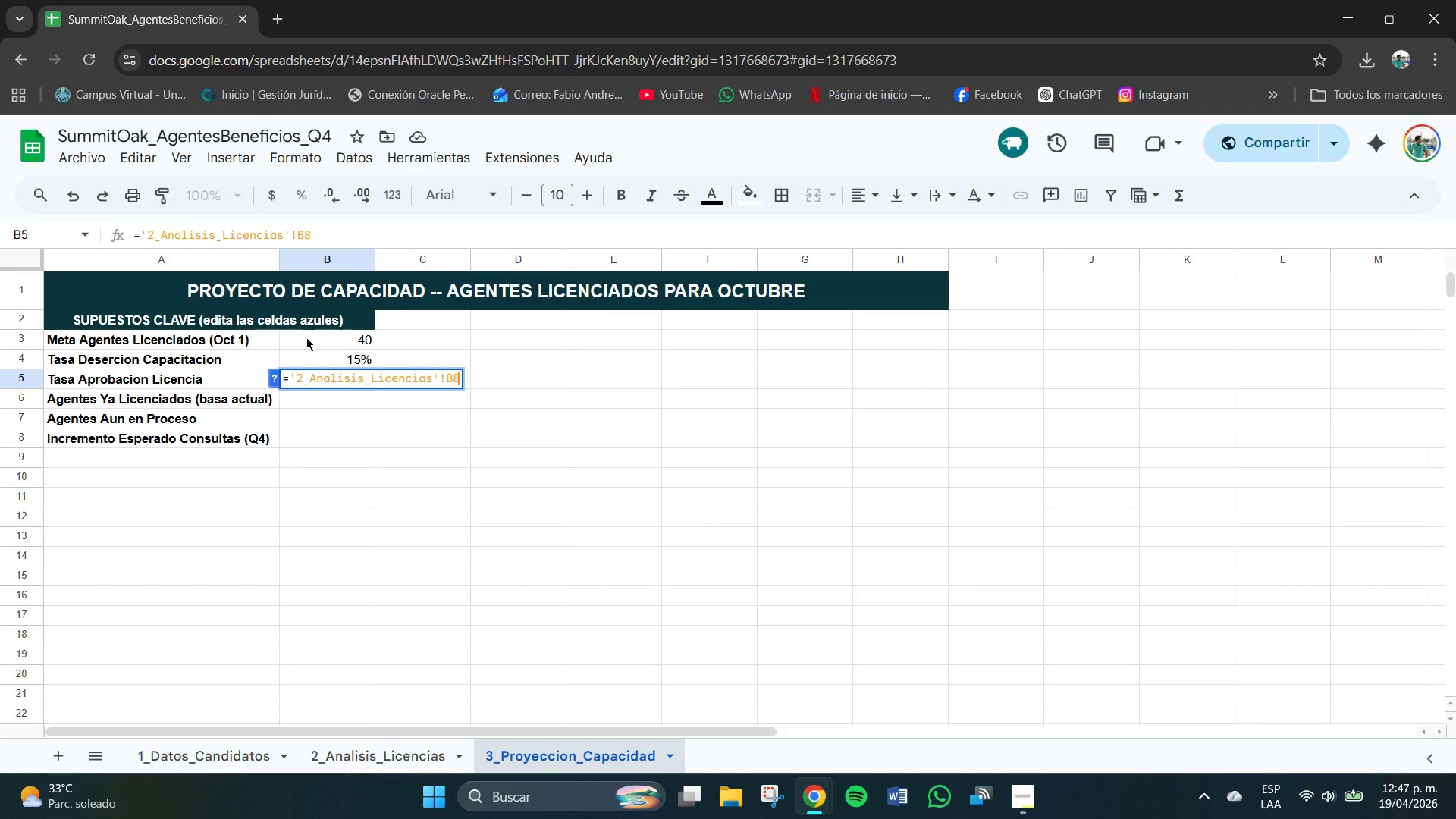 
key(Enter)
 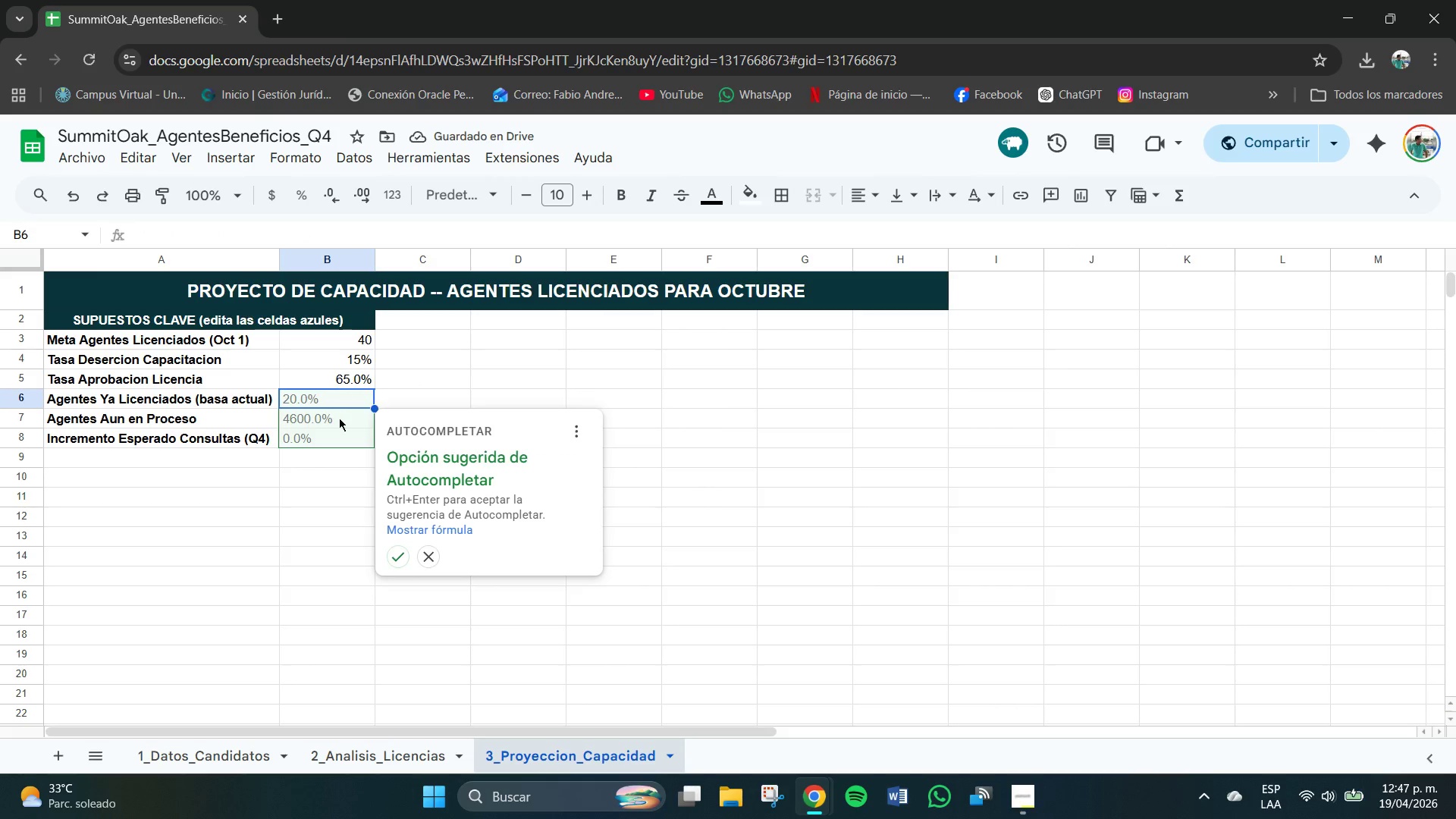 
left_click([424, 556])
 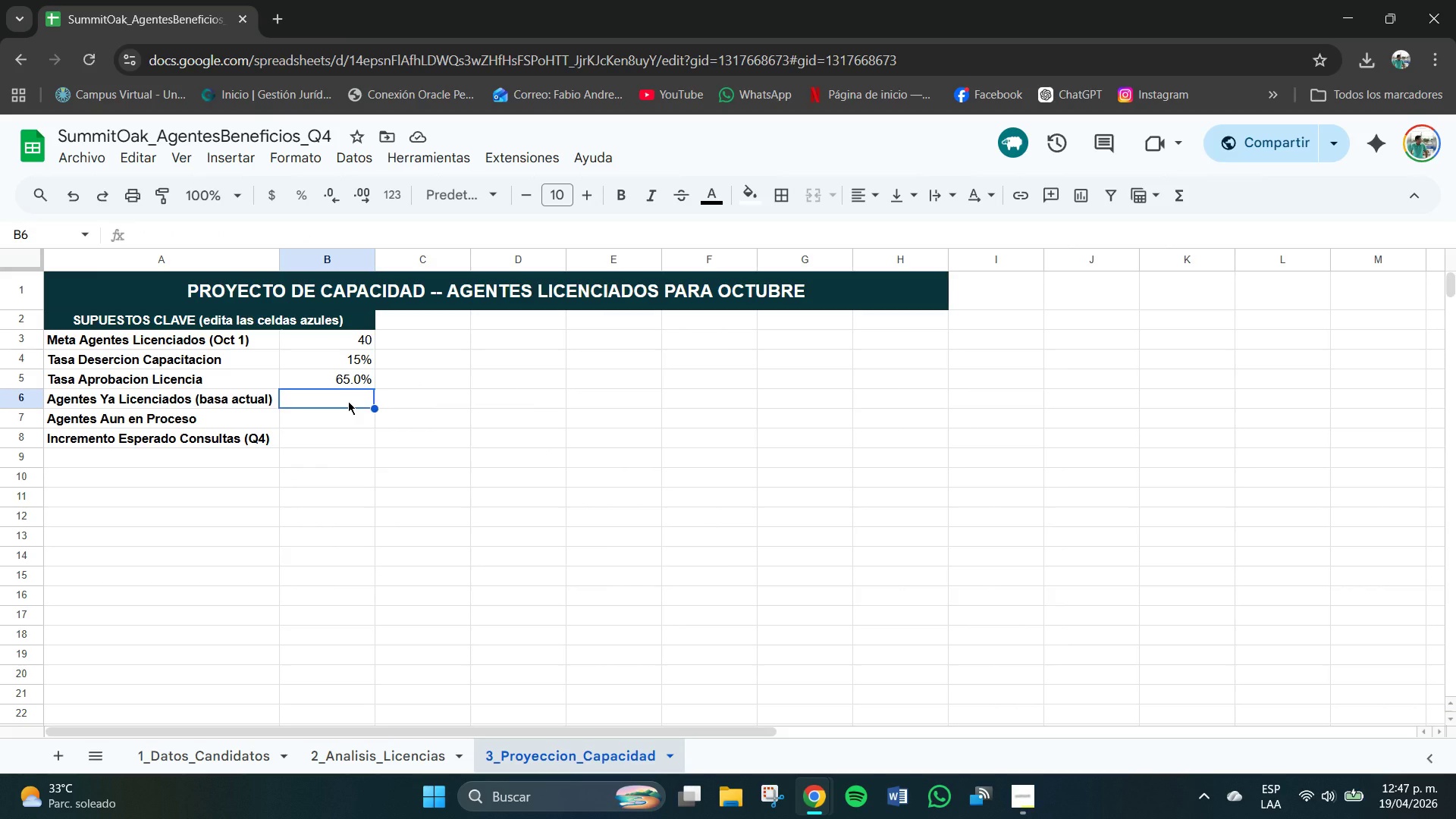 
wait(6.72)
 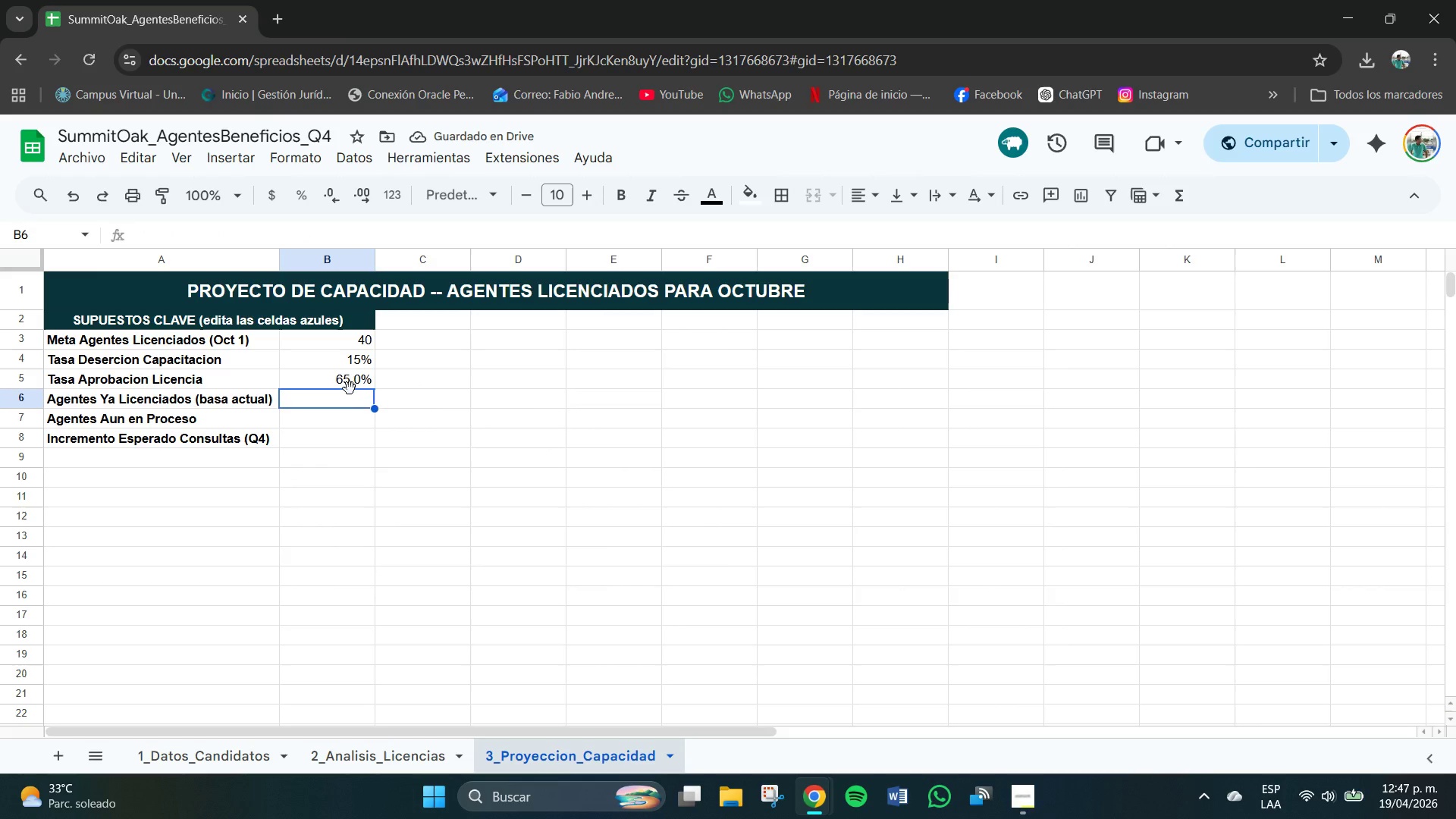 
left_click([351, 375])
 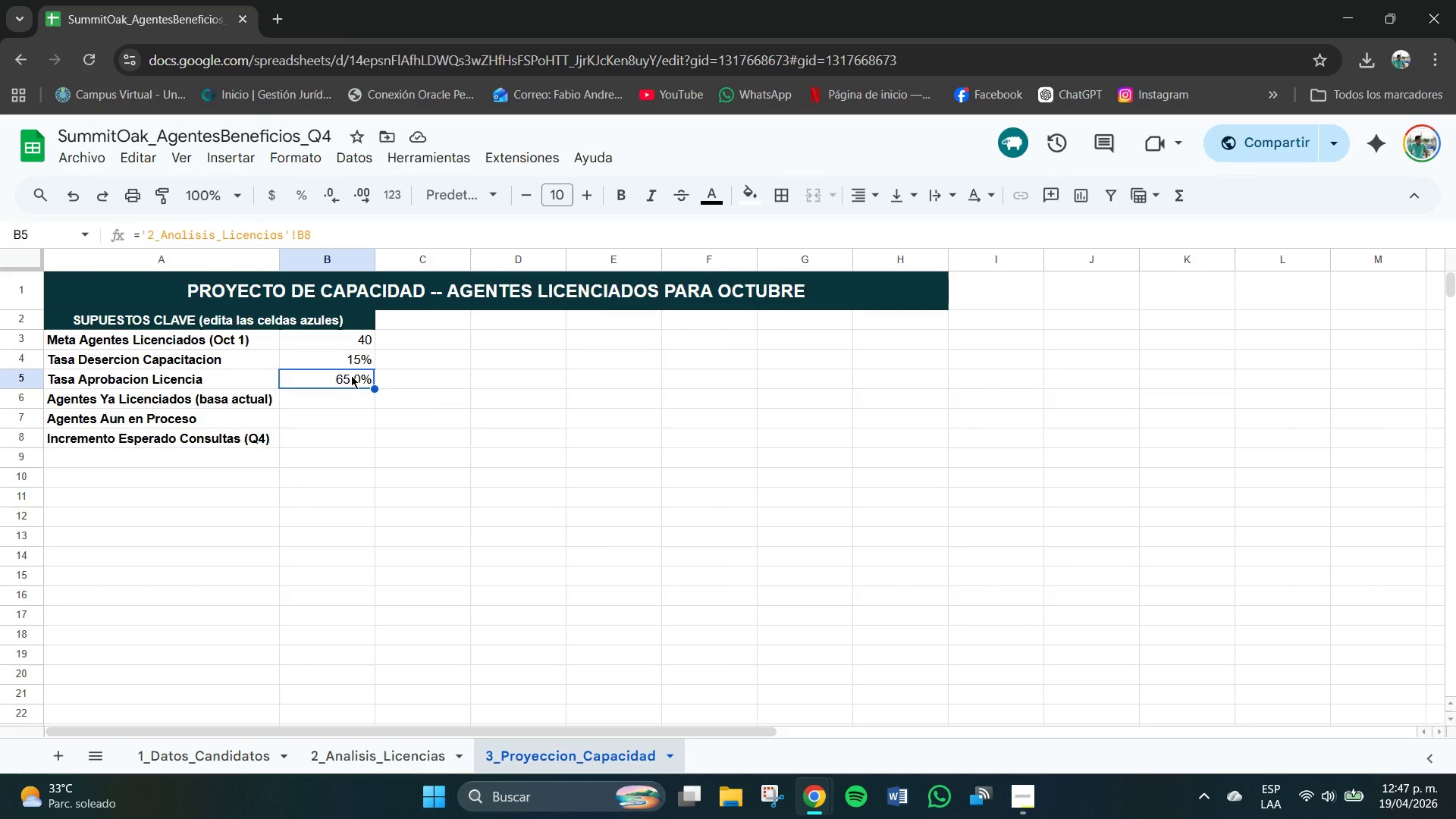 
key(Control+C)
 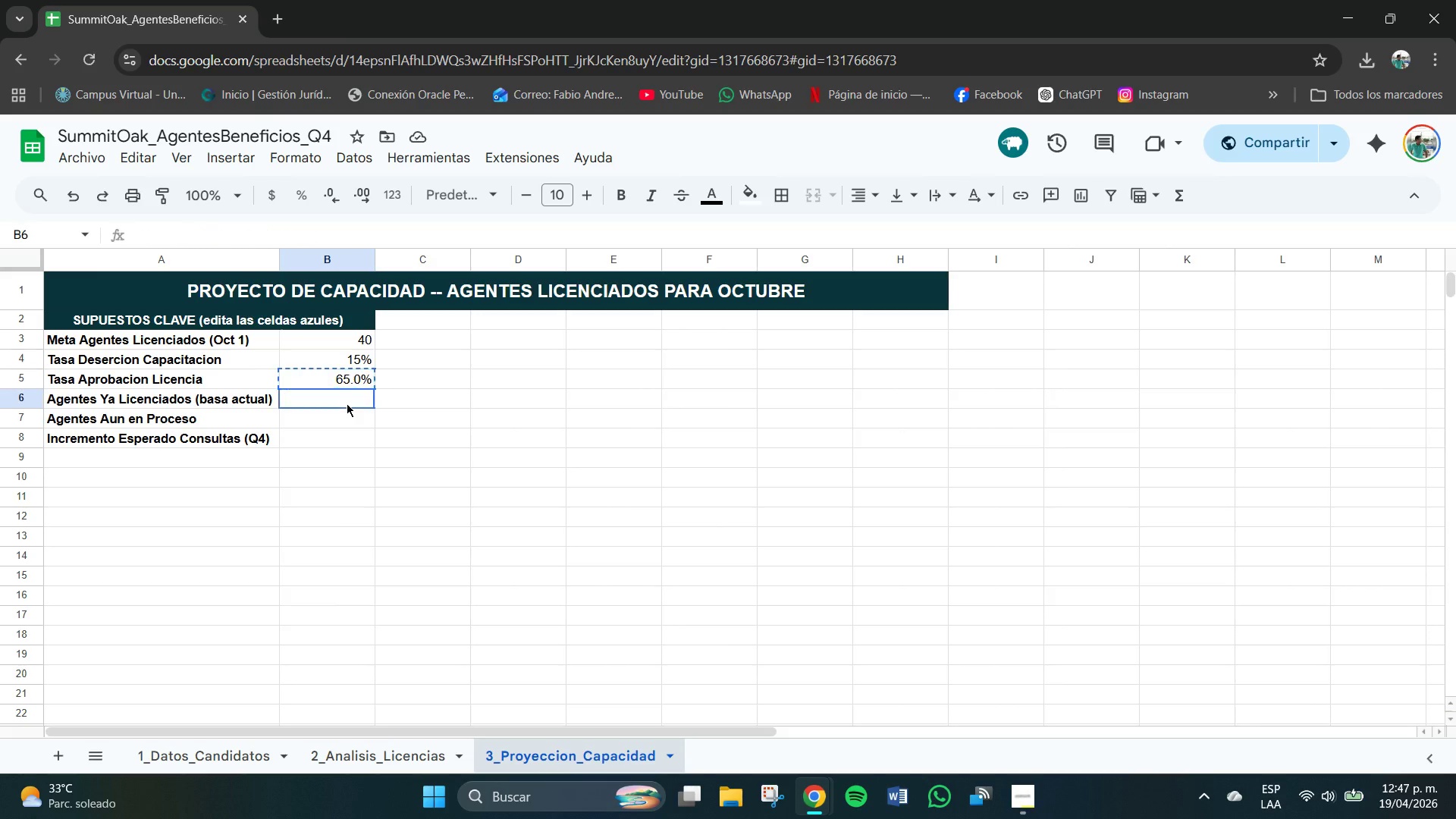 
key(Control+V)
 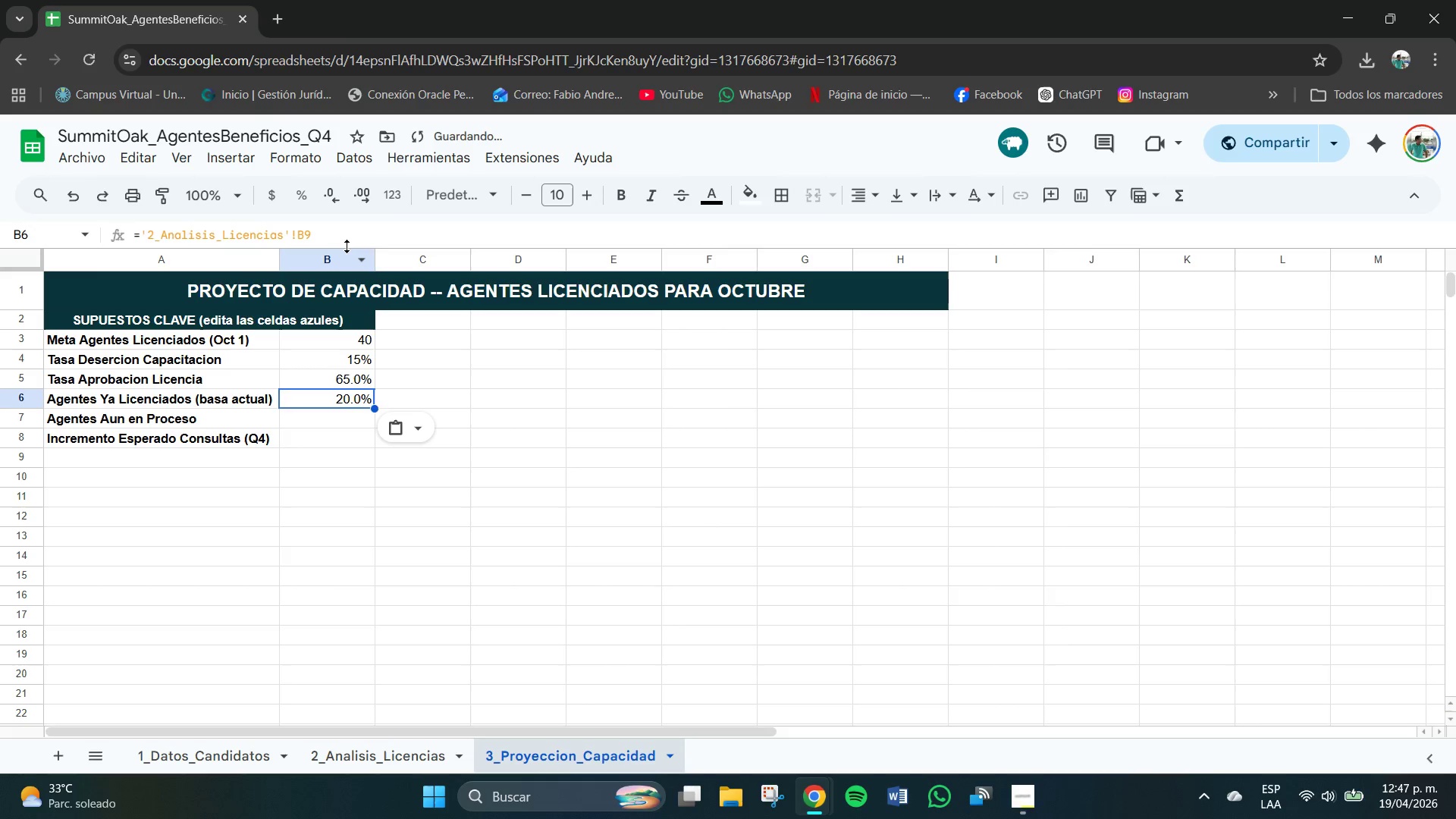 
left_click([333, 234])
 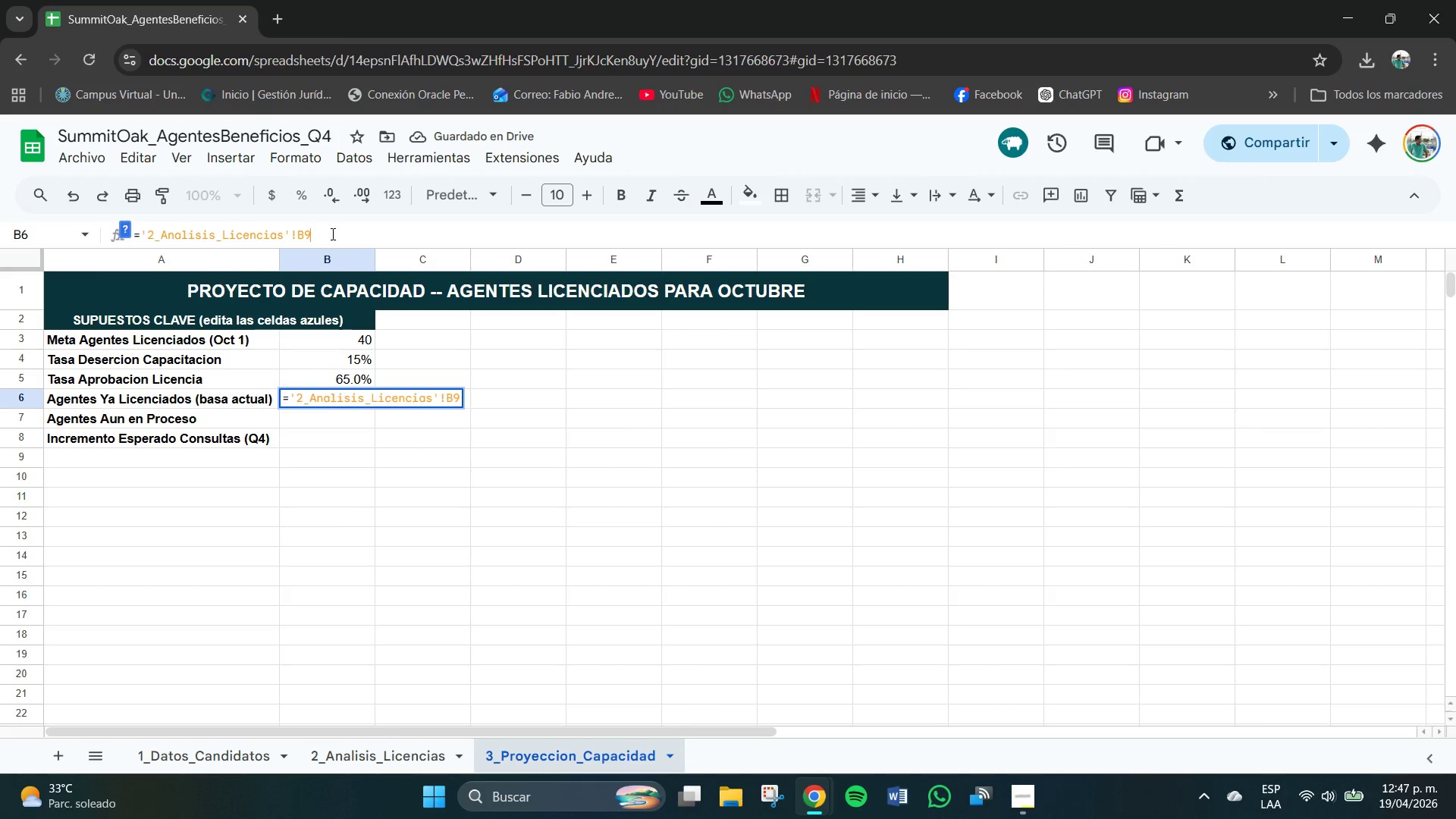 
key(Backspace)
 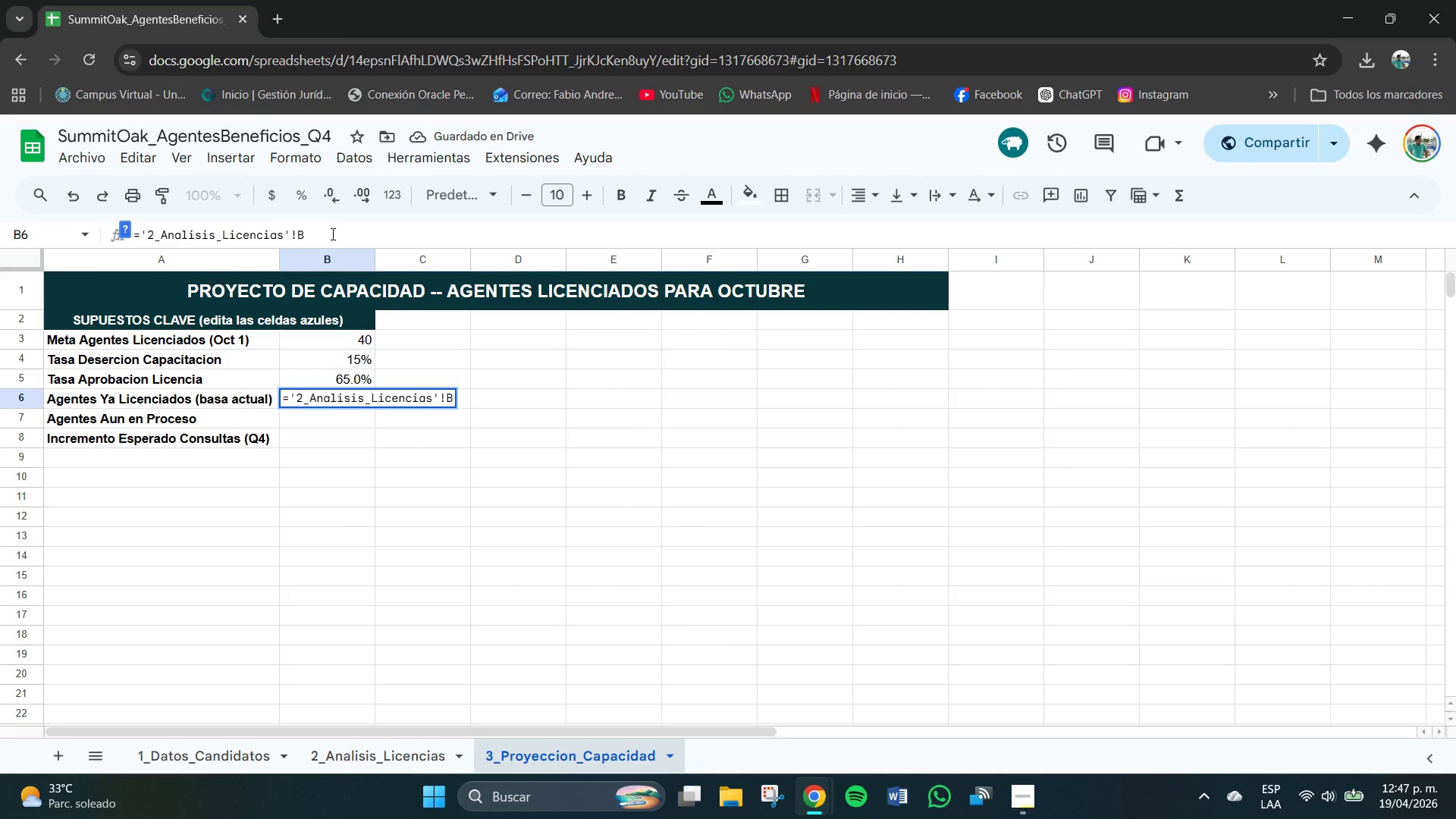 
key(Numpad1)
 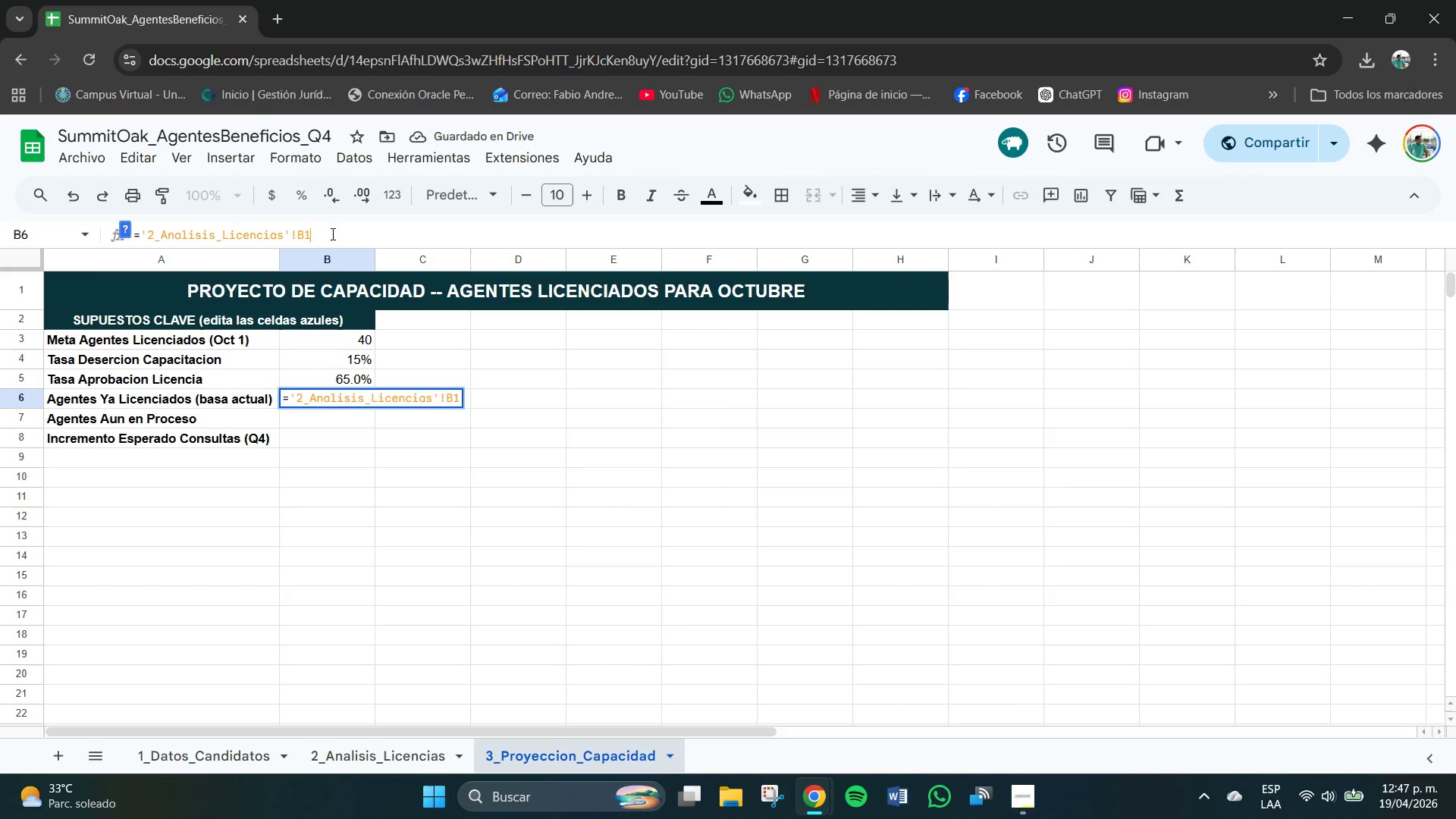 
key(Numpad3)
 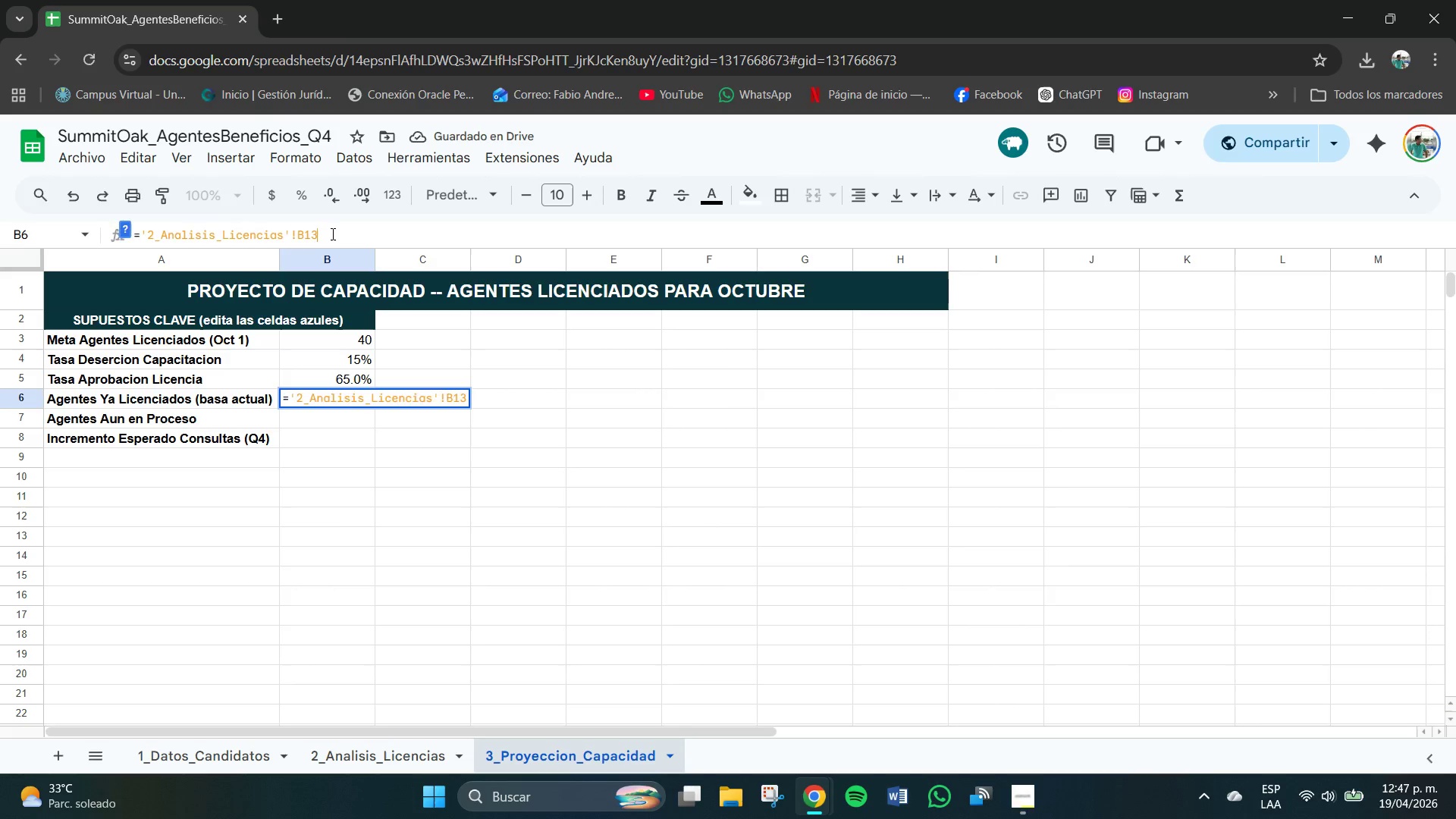 
key(NumpadEnter)
 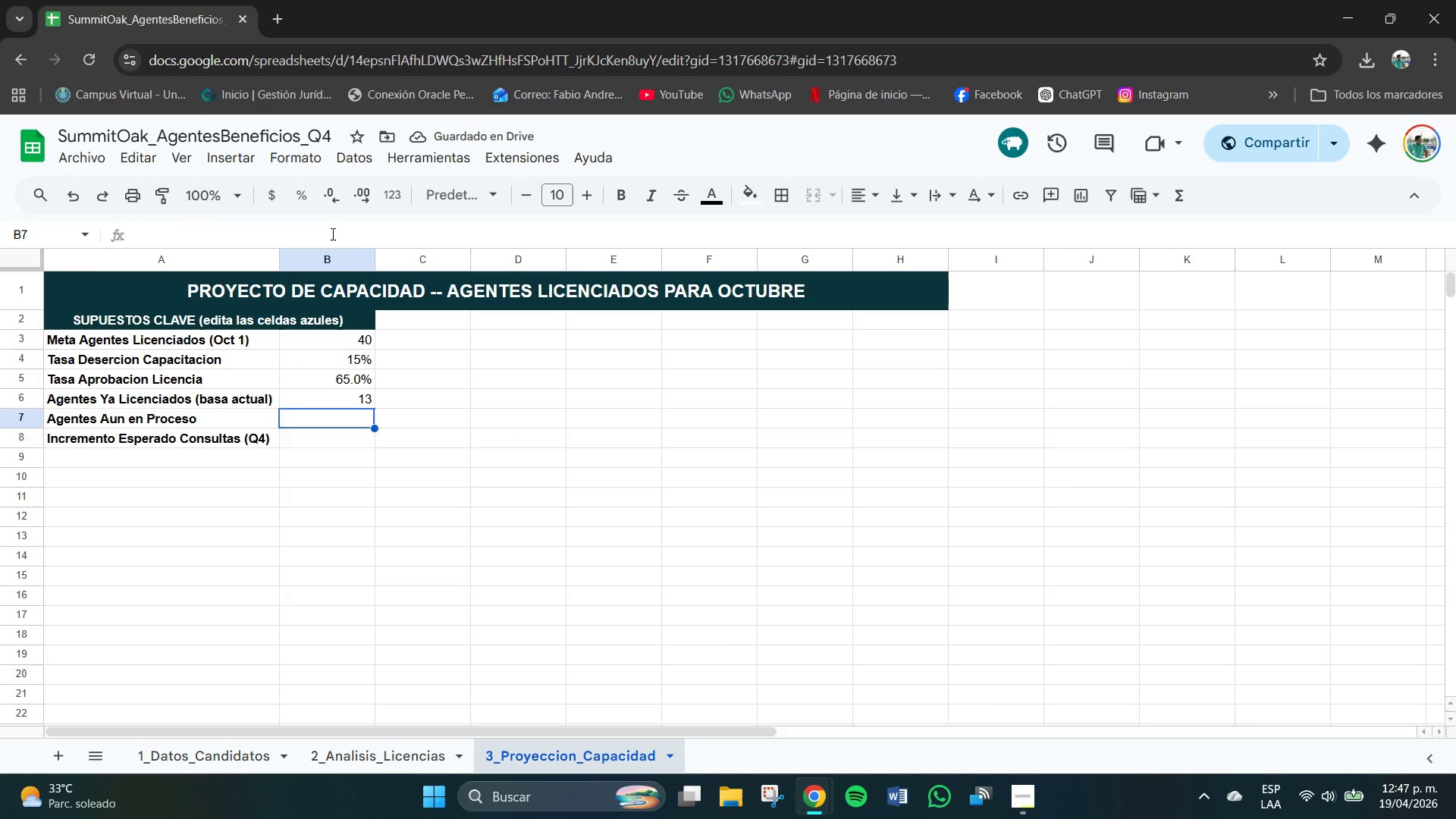 
wait(5.66)
 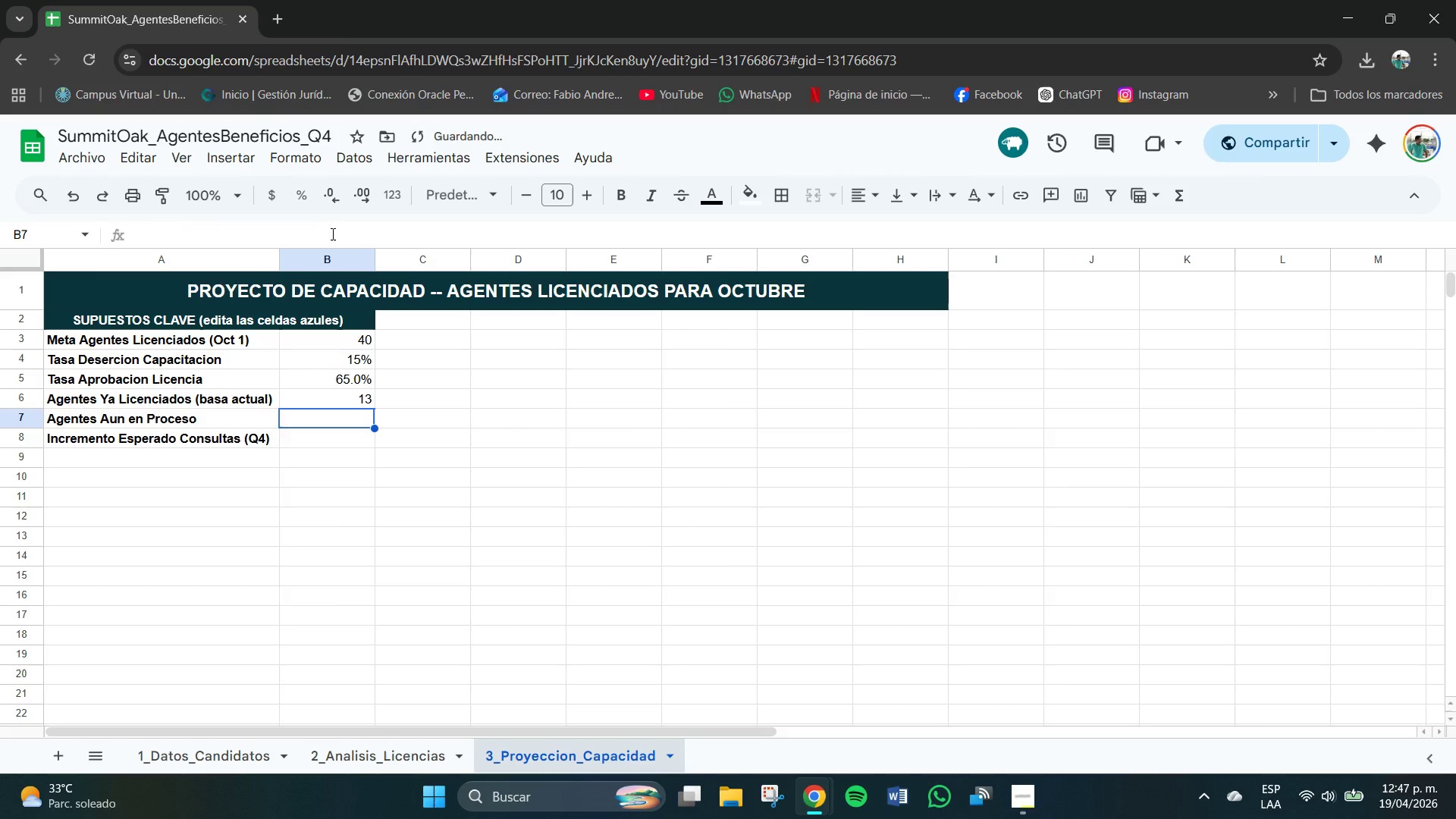 
key(Control+V)
 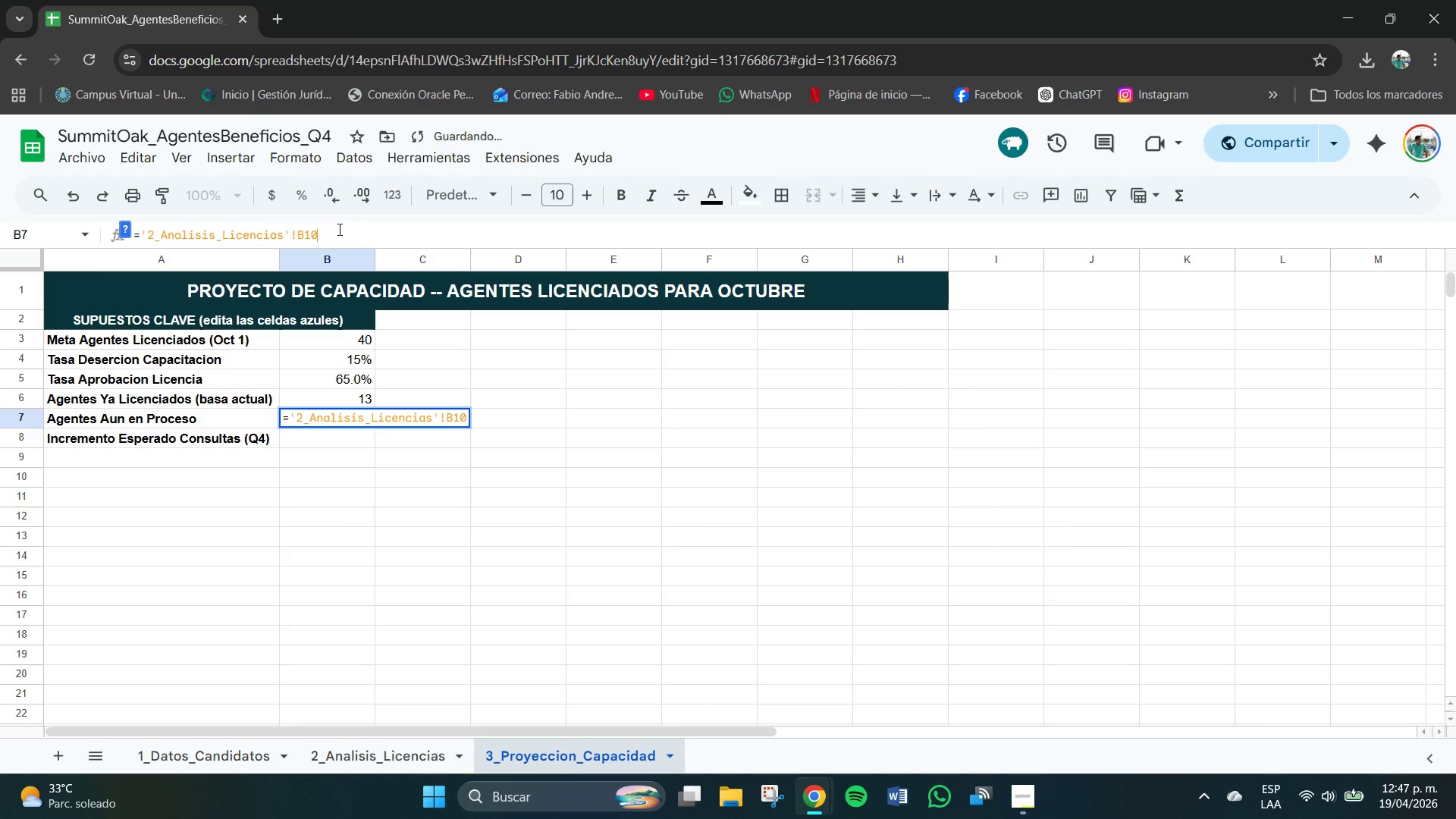 
key(Backspace)
 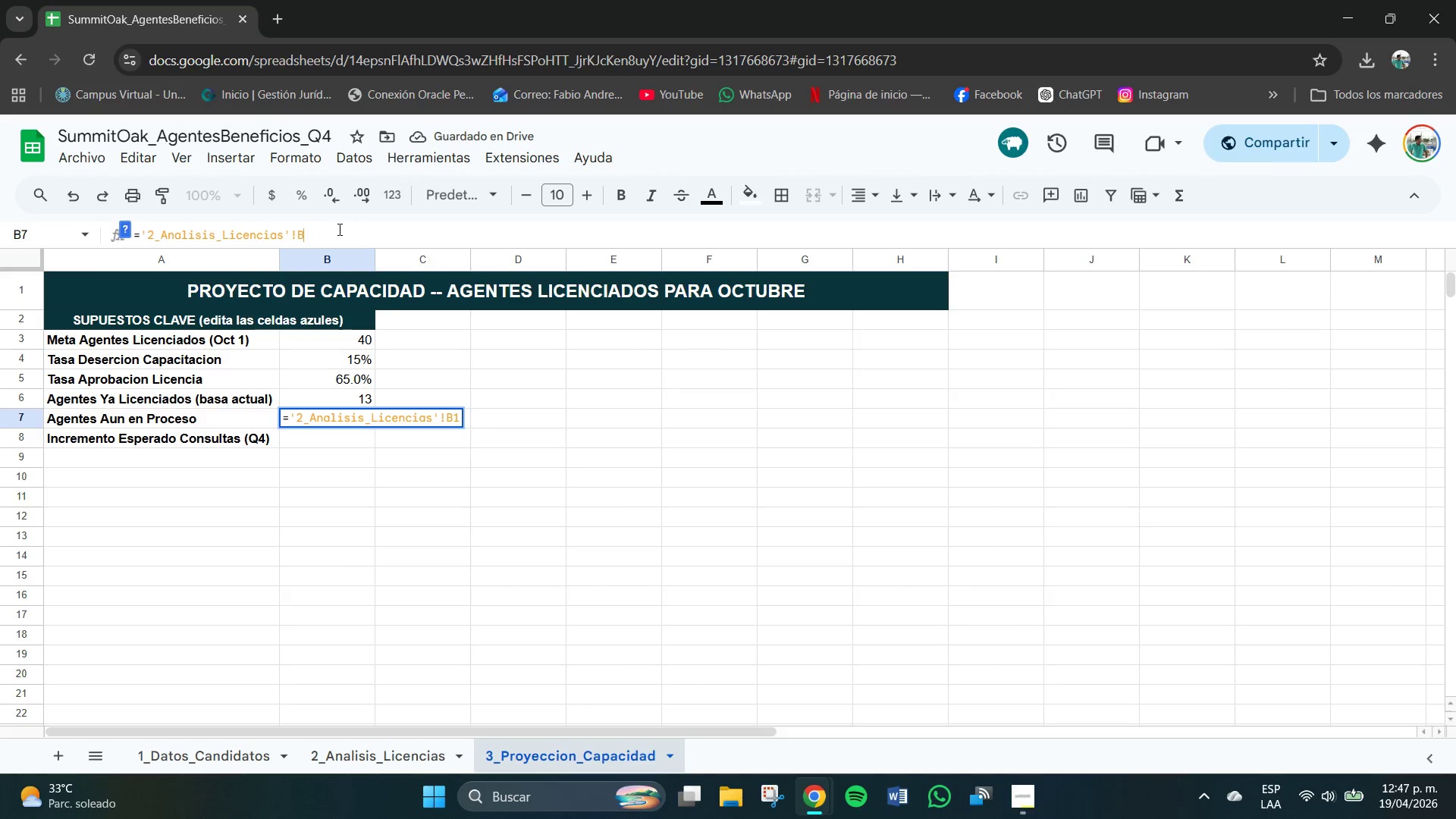 
key(Backspace)
 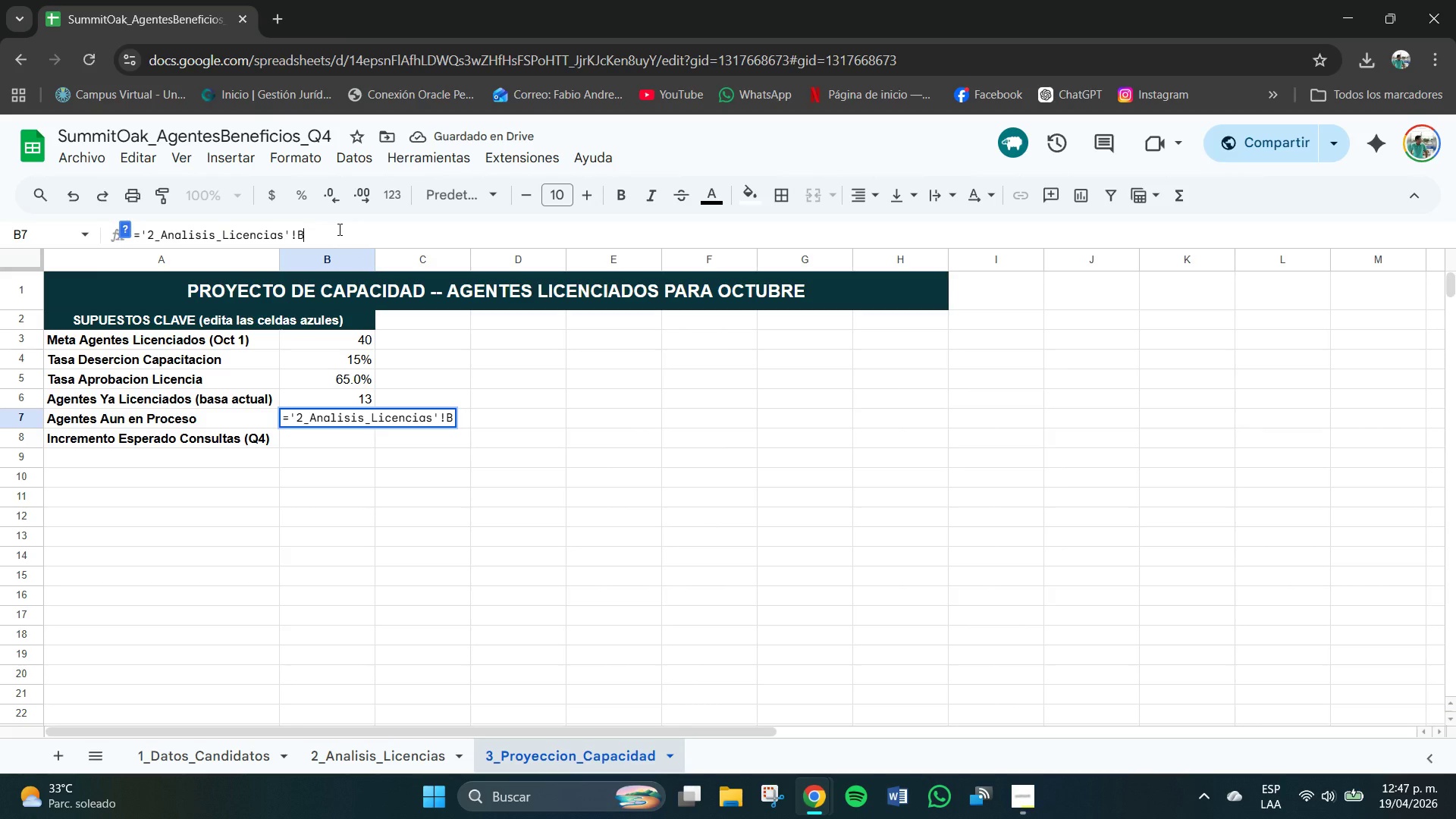 
key(Numpad7)
 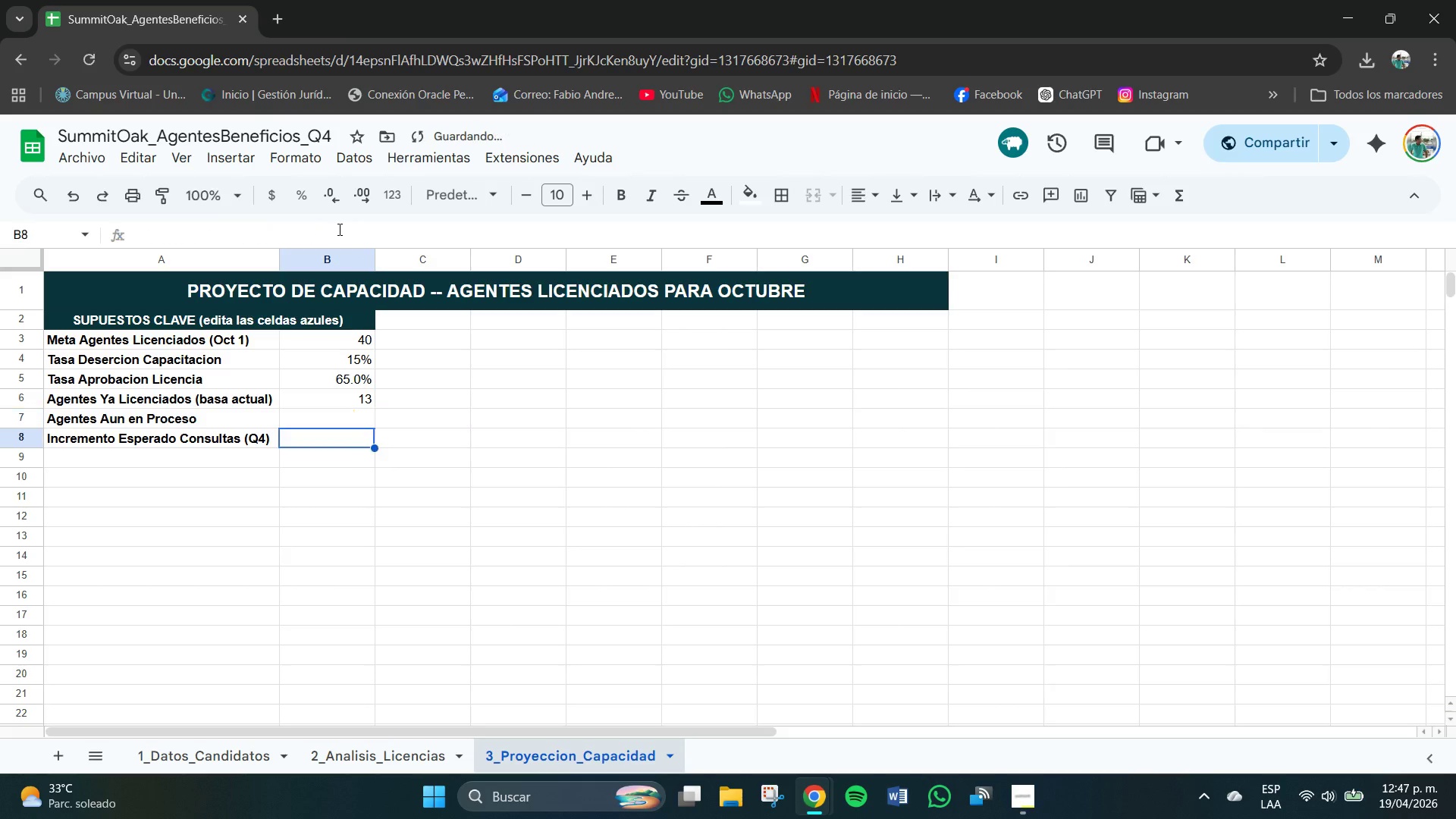 
key(NumpadEnter)
 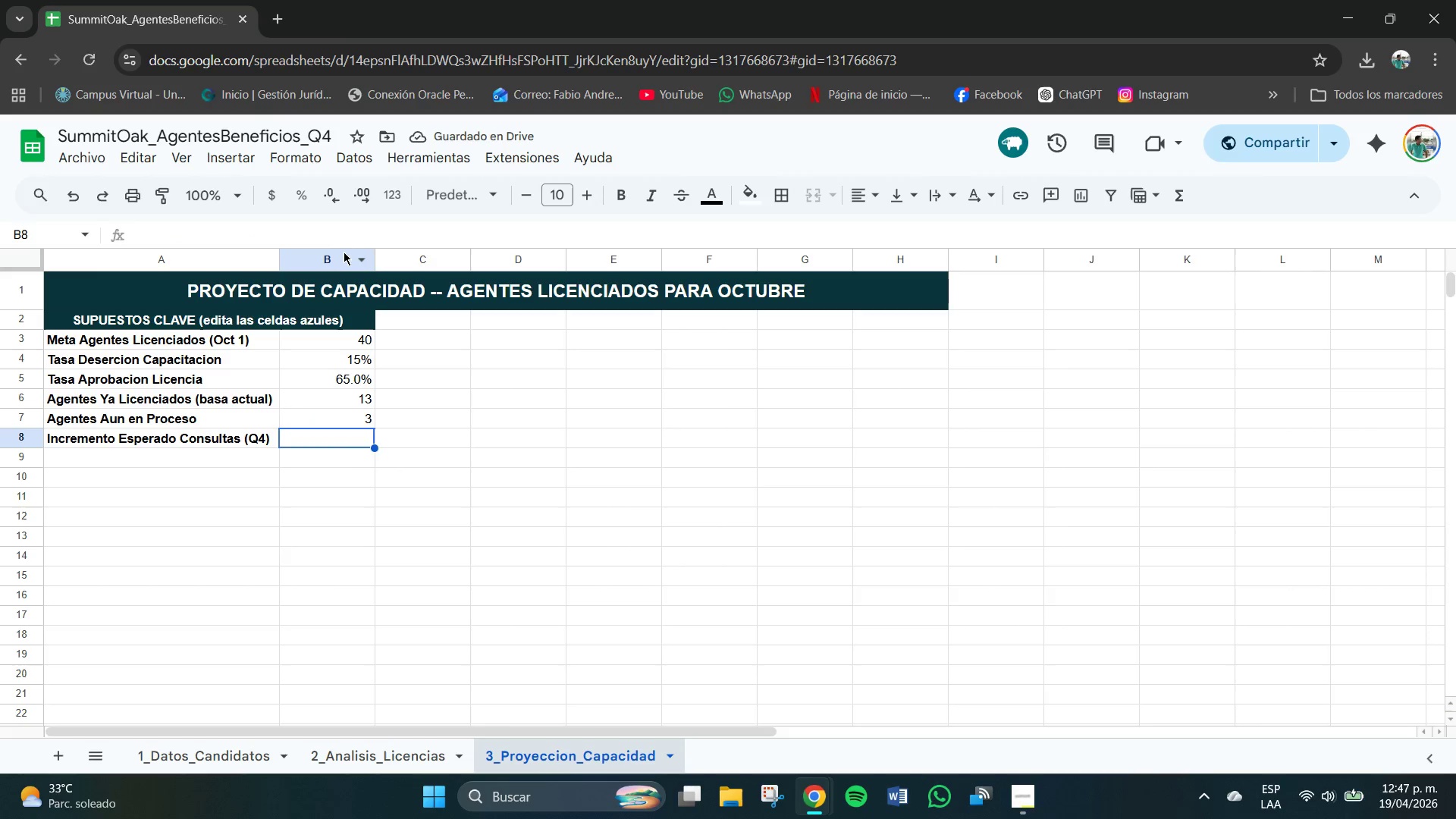 
key(Numpad3)
 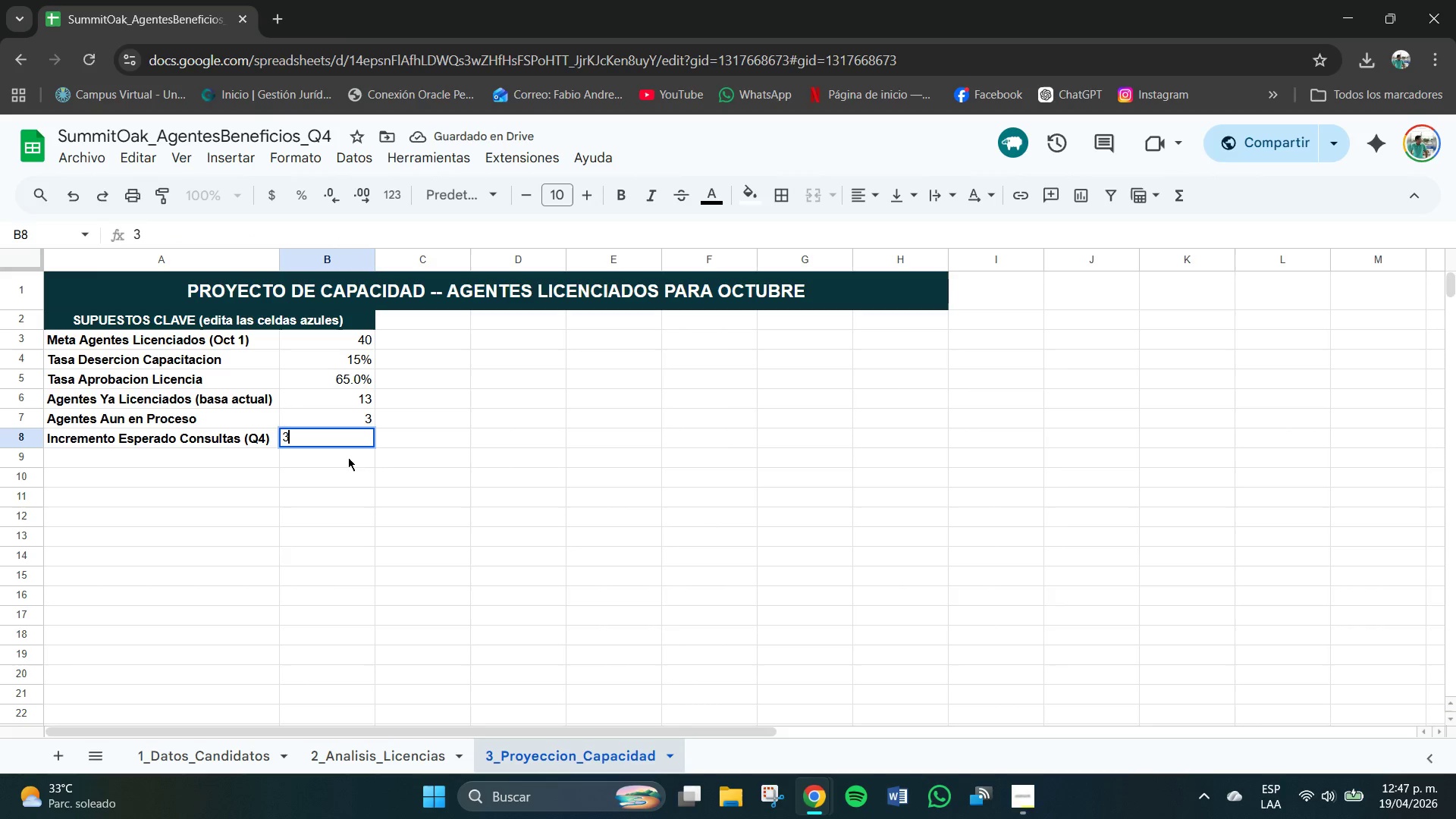 
key(Numpad0)
 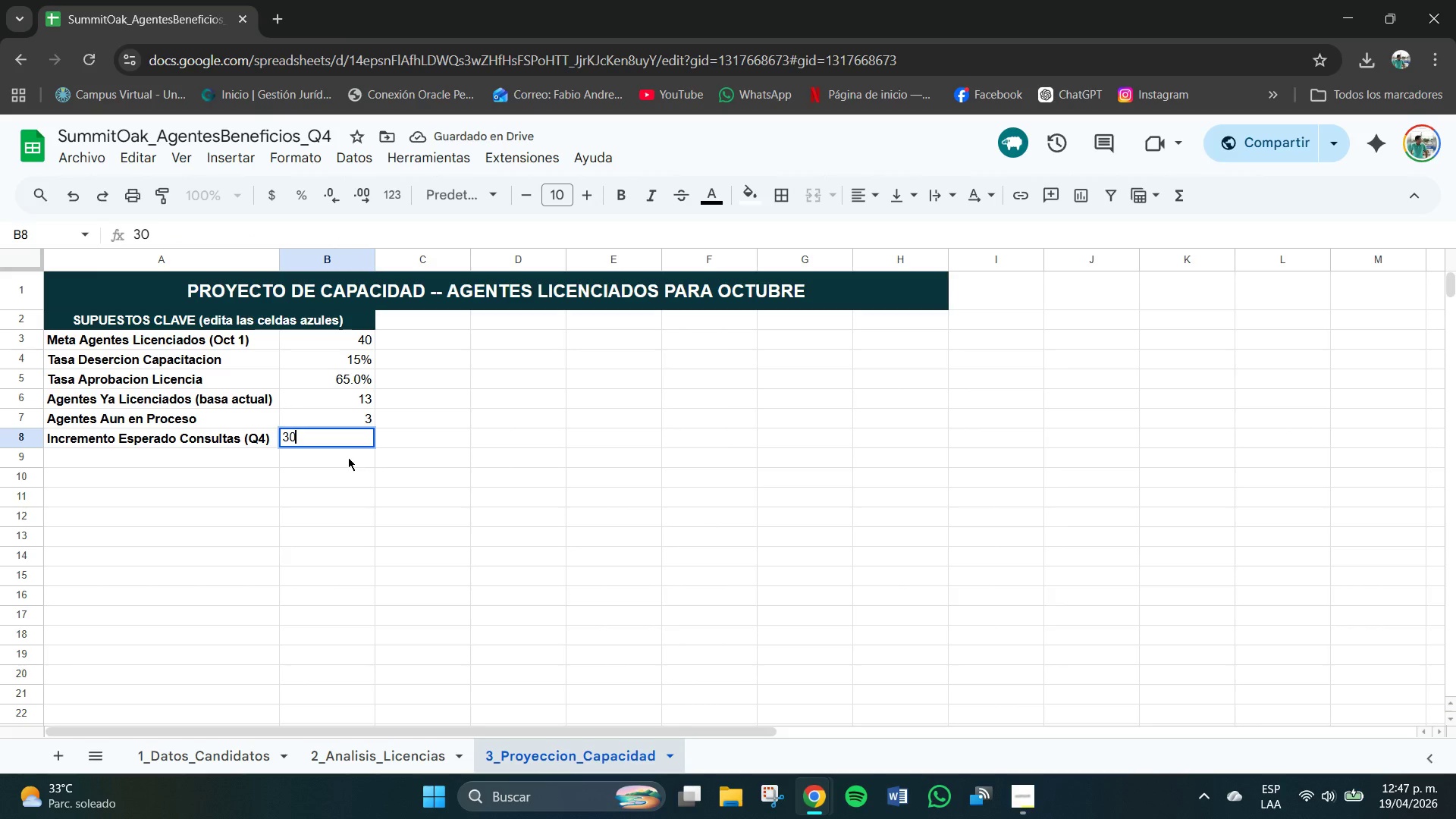 
key(Shift+5)
 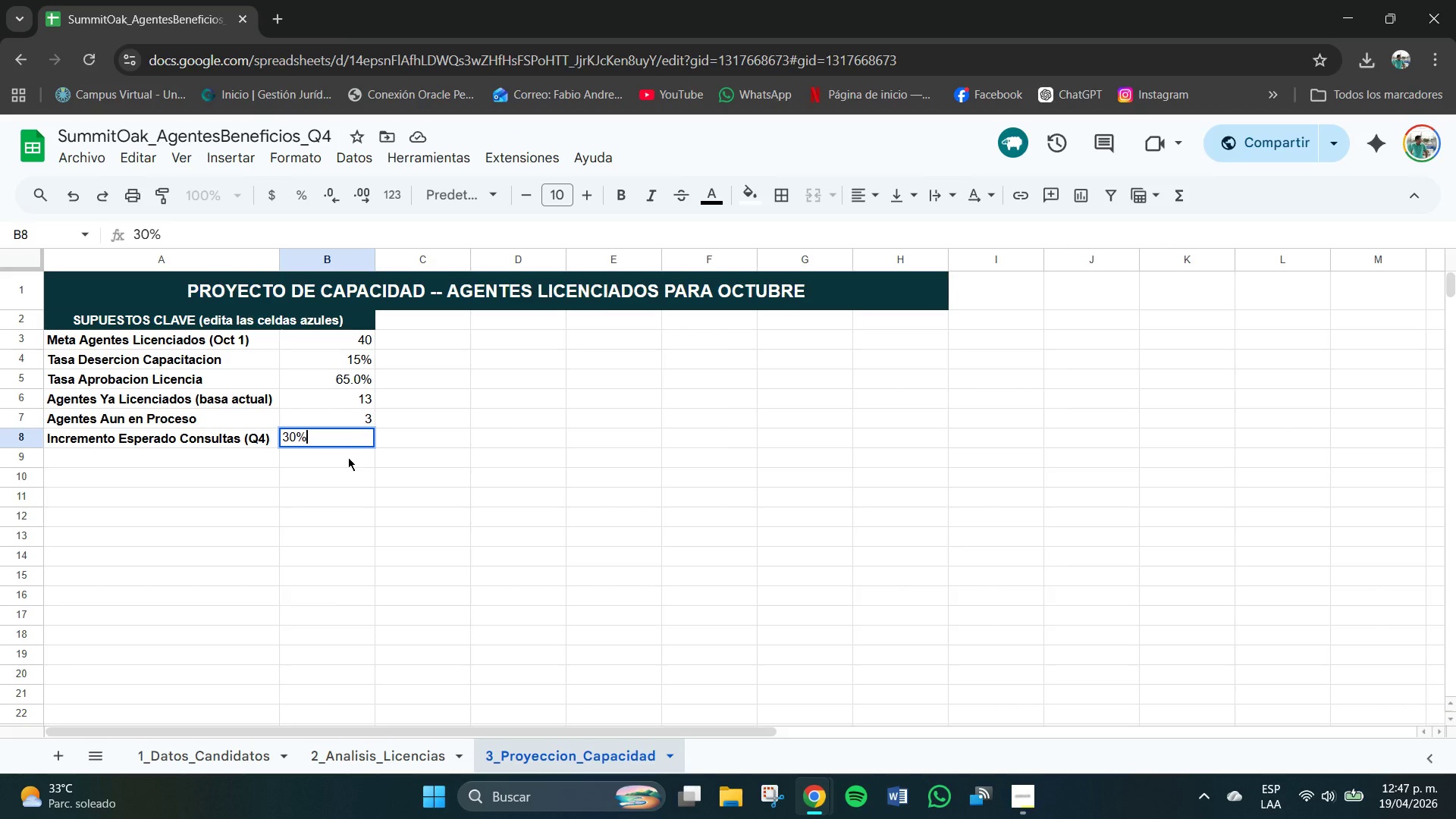 
key(Enter)
 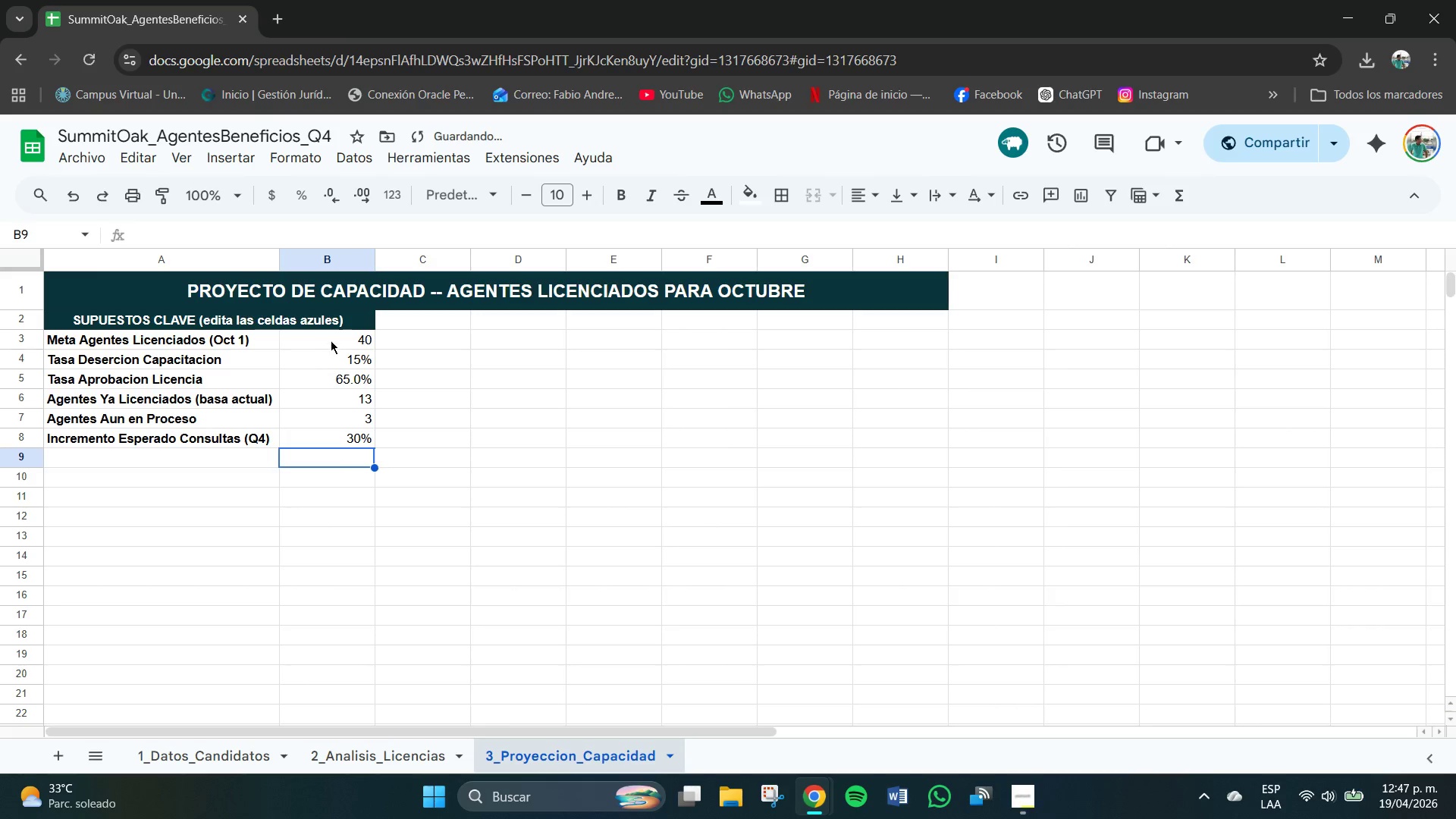 
left_click_drag(start_coordinate=[342, 339], to_coordinate=[351, 439])
 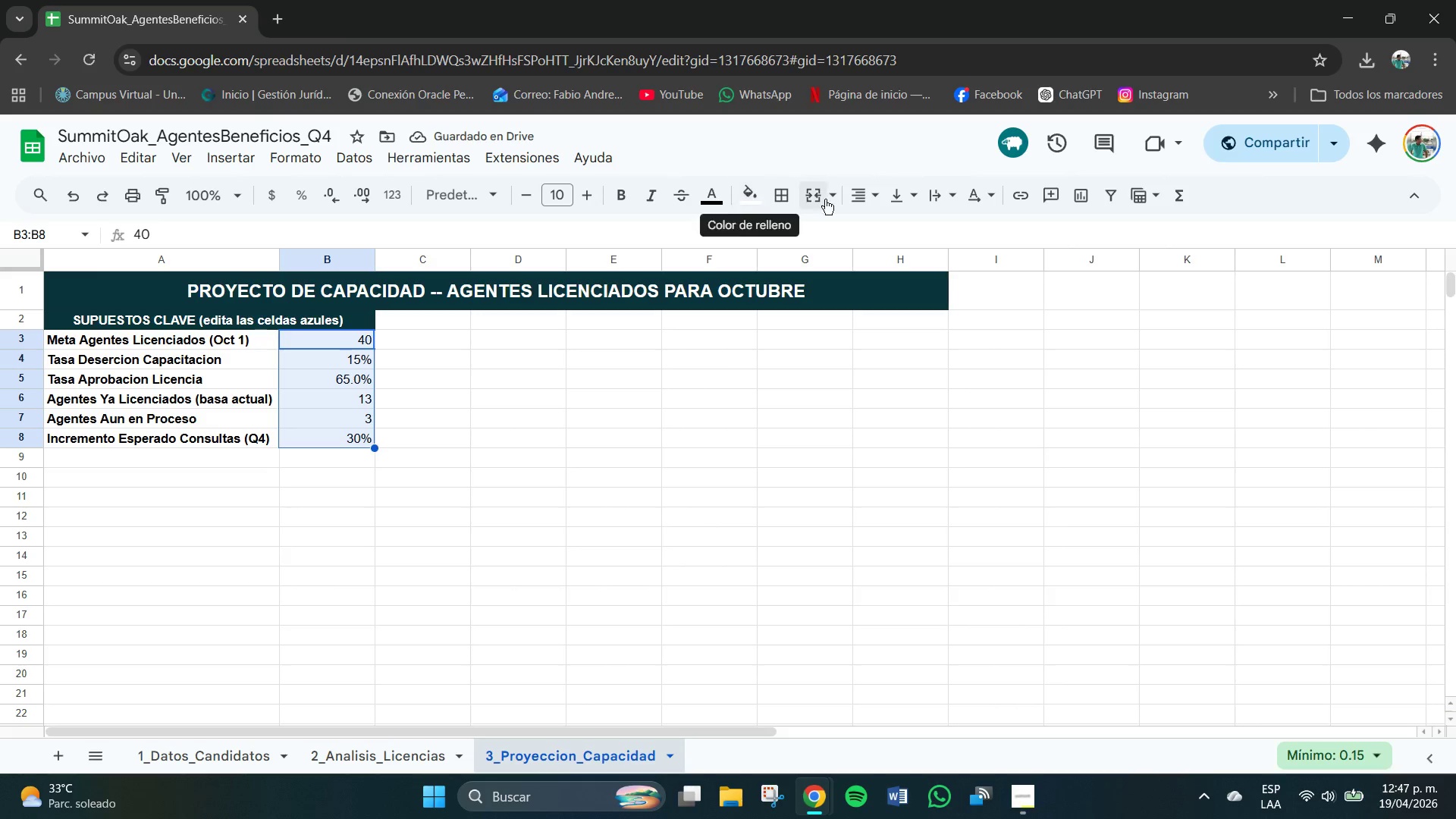 
left_click([863, 192])
 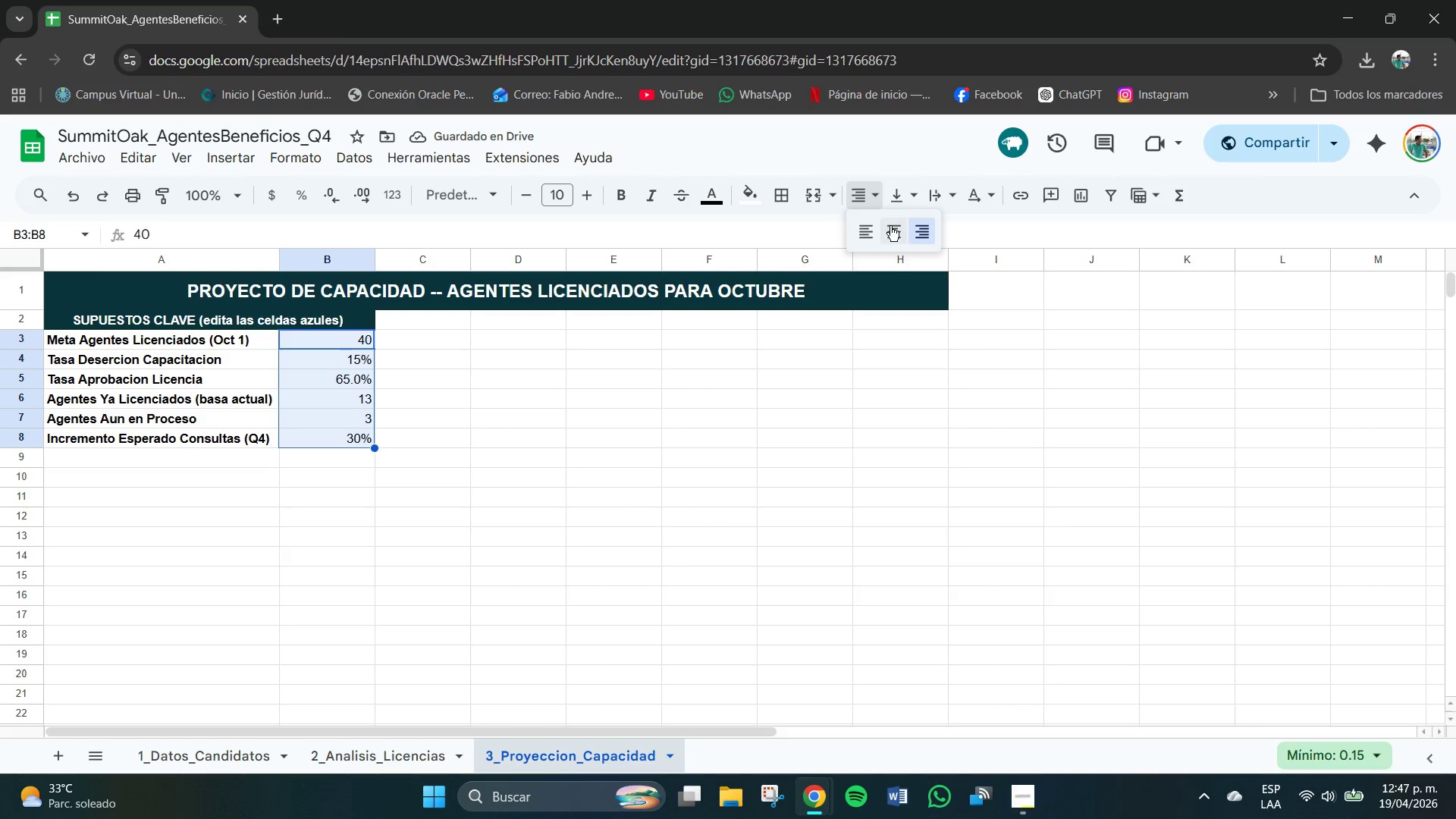 
left_click([900, 230])
 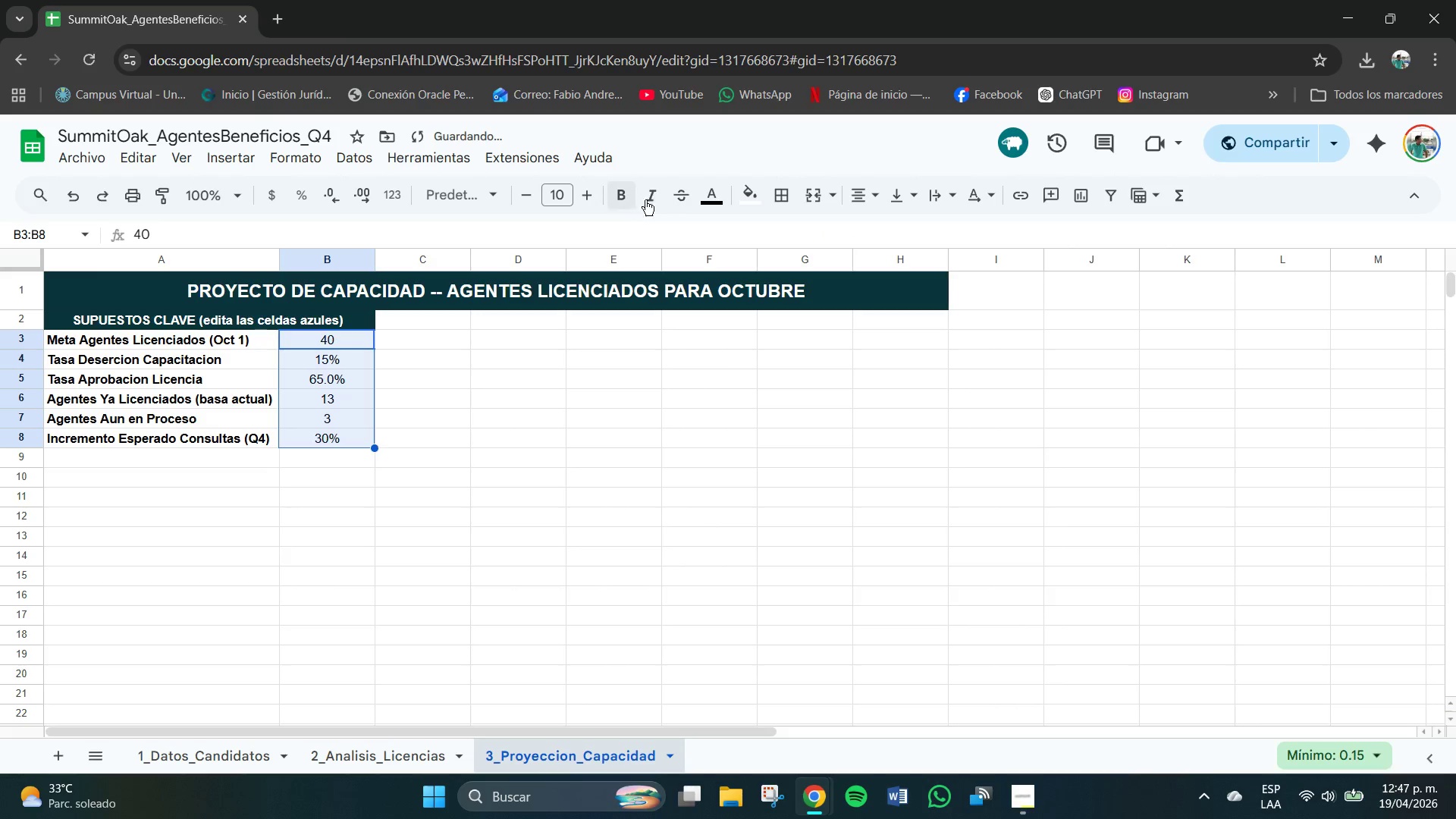 
left_click([716, 196])
 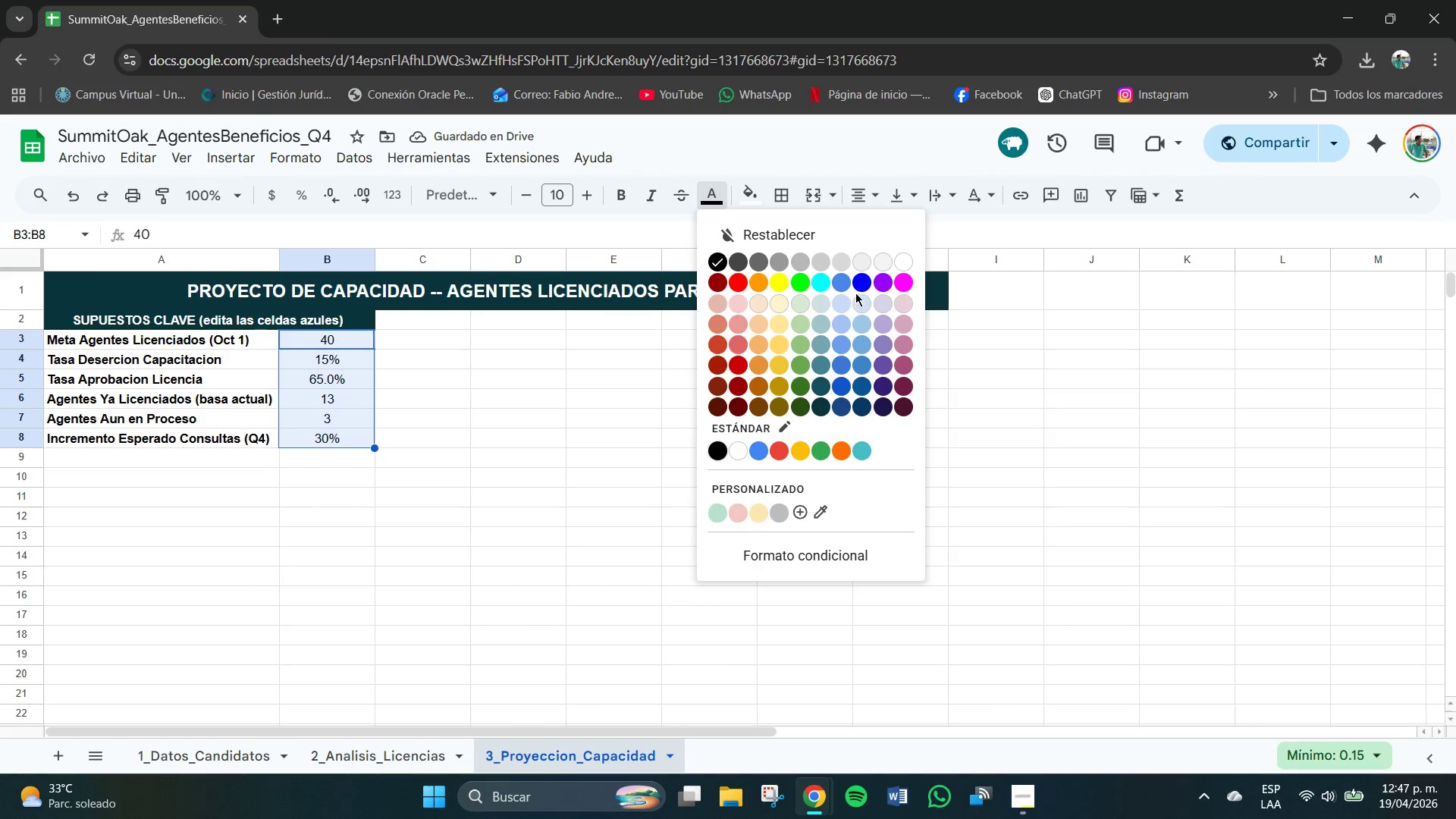 
left_click([864, 282])
 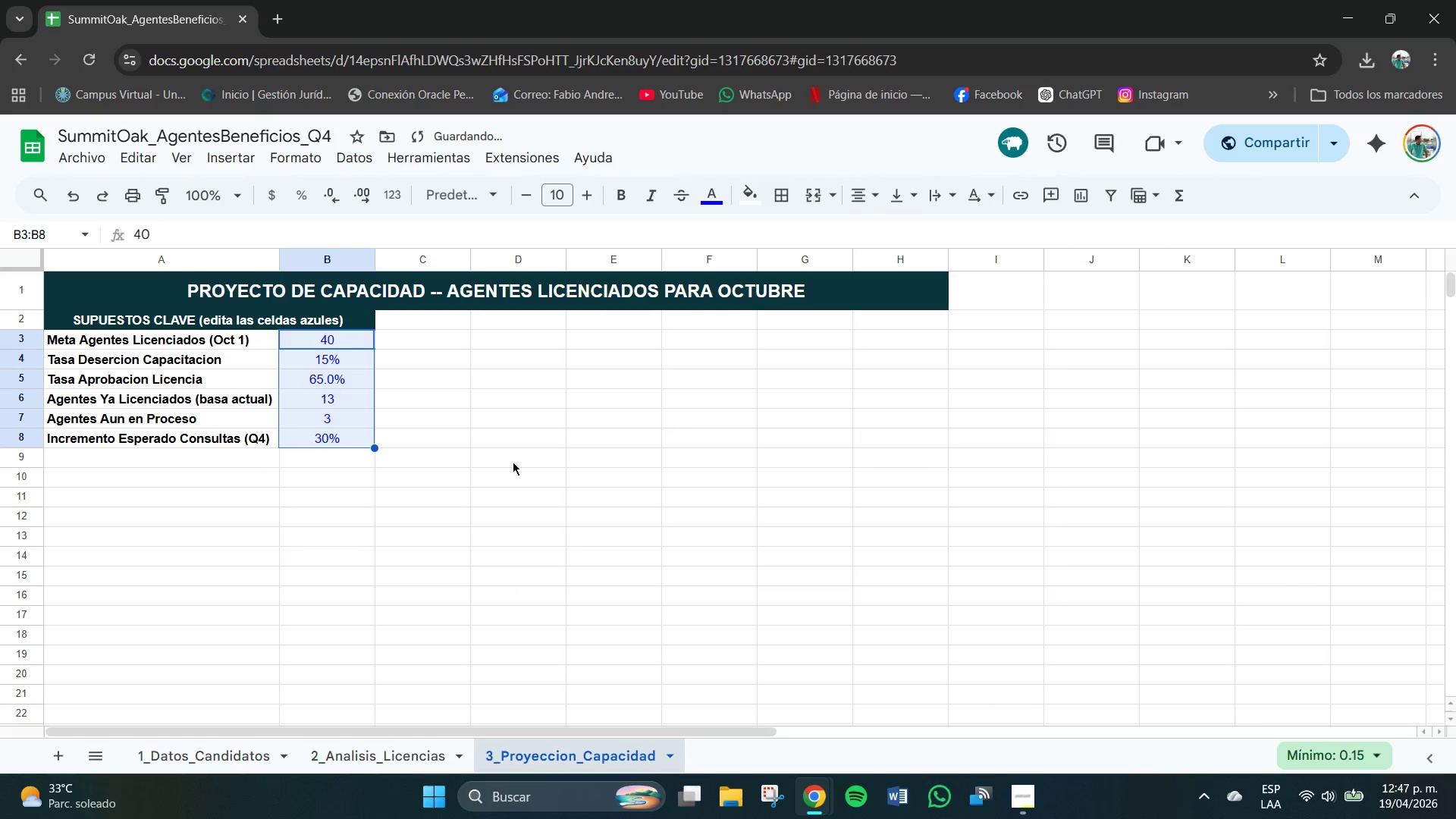 
left_click([423, 469])
 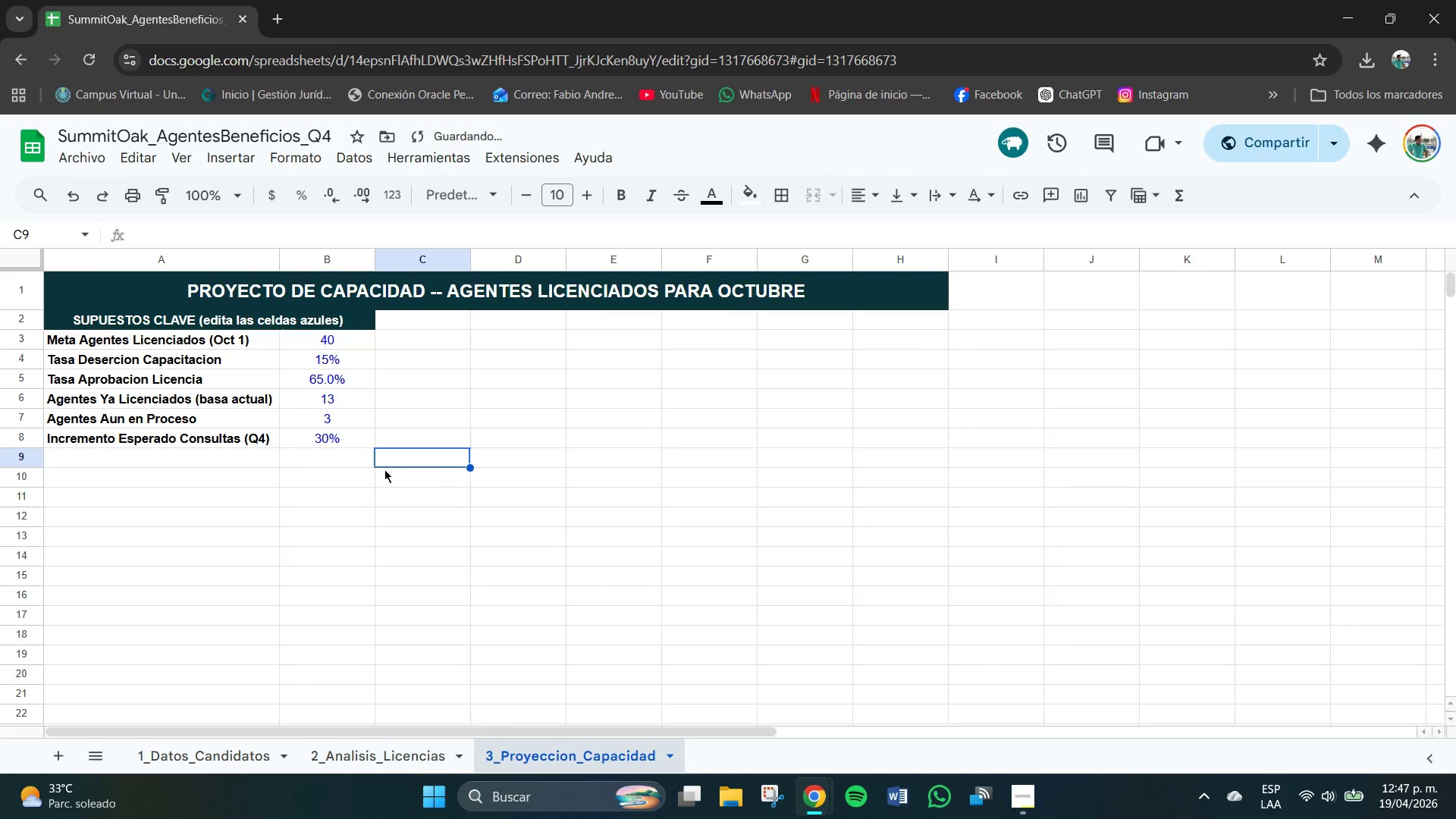 
left_click([208, 468])
 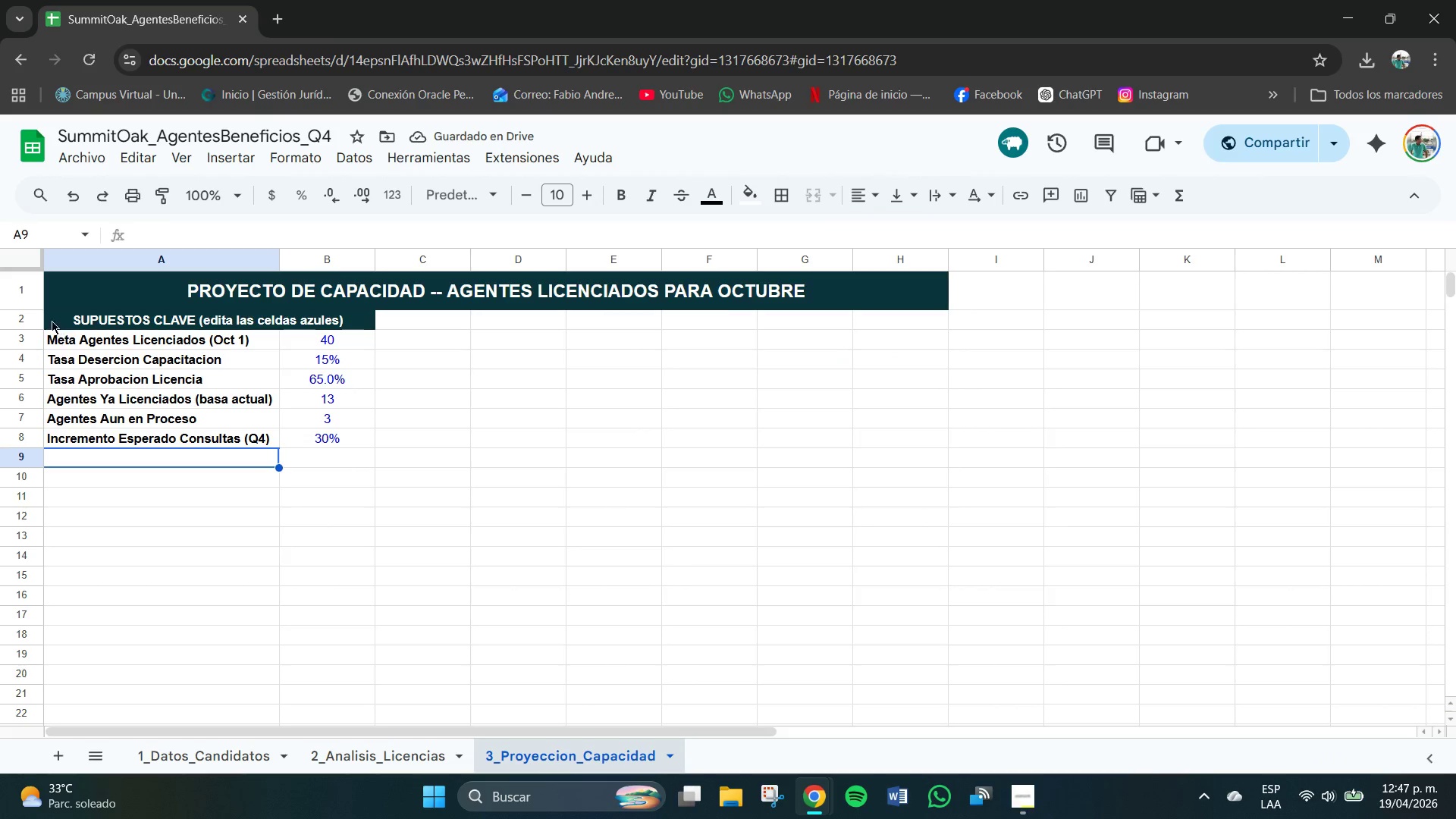 
left_click_drag(start_coordinate=[47, 314], to_coordinate=[368, 447])
 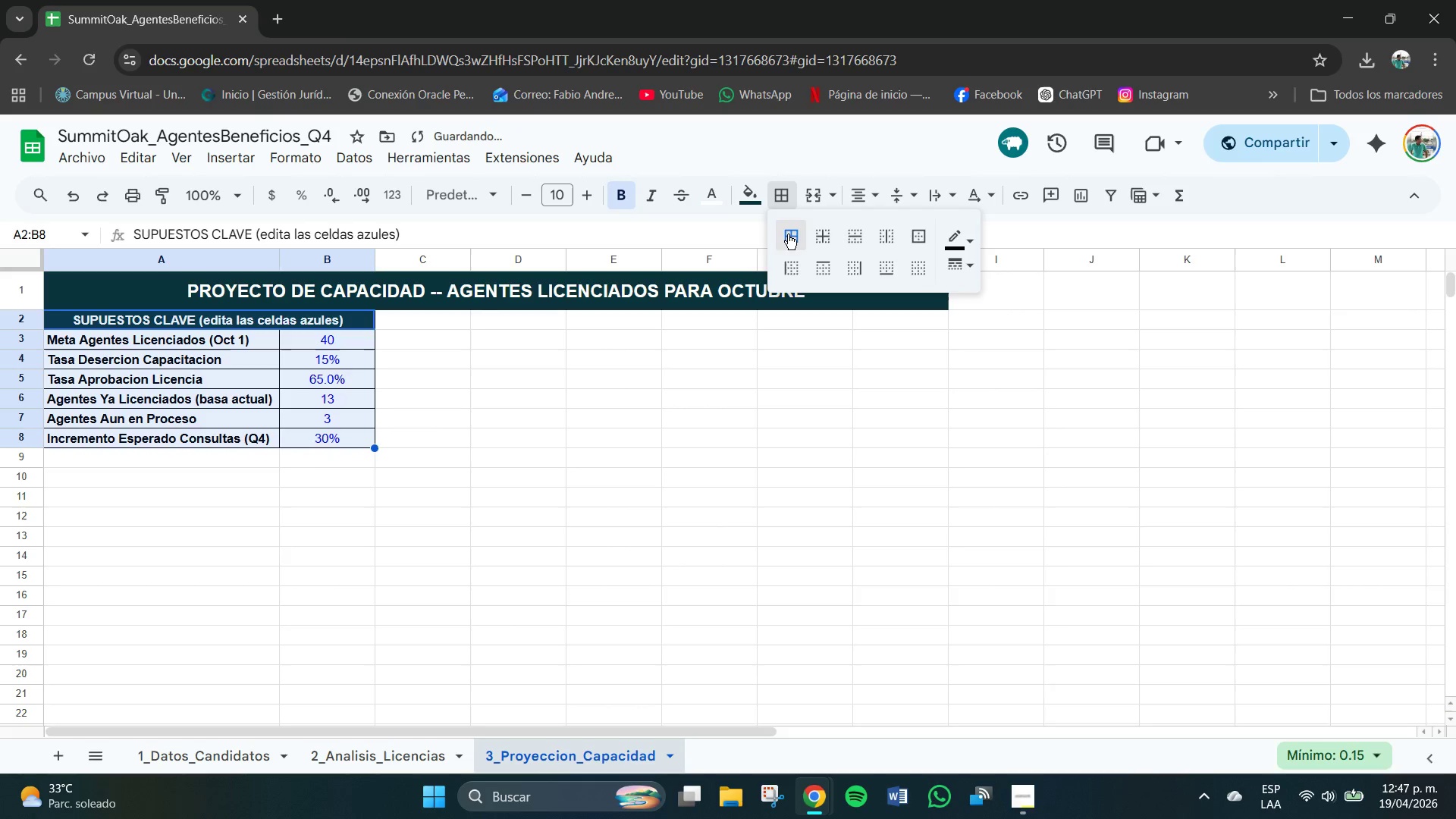 
left_click([364, 489])
 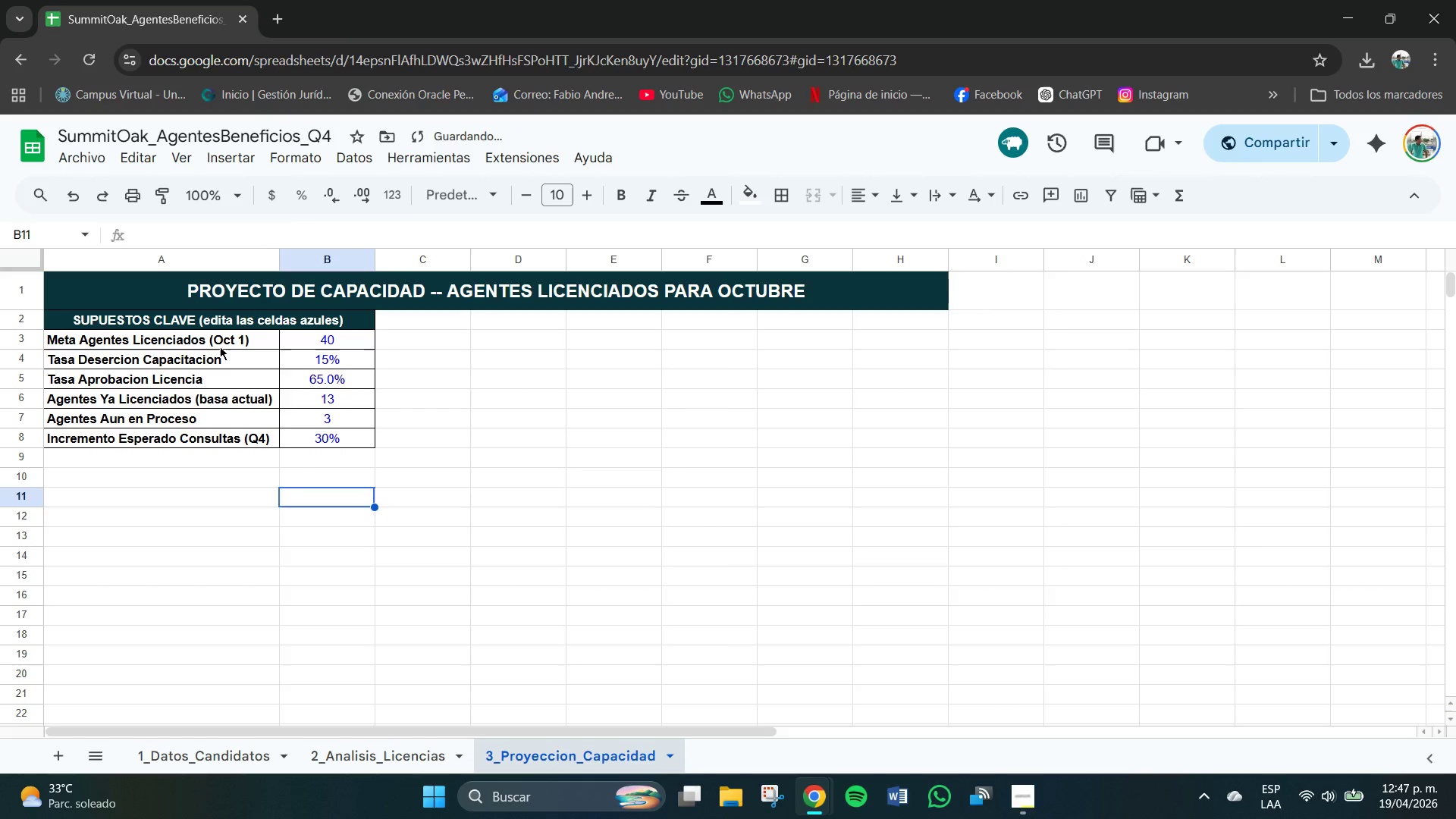 
left_click_drag(start_coordinate=[218, 344], to_coordinate=[236, 437])
 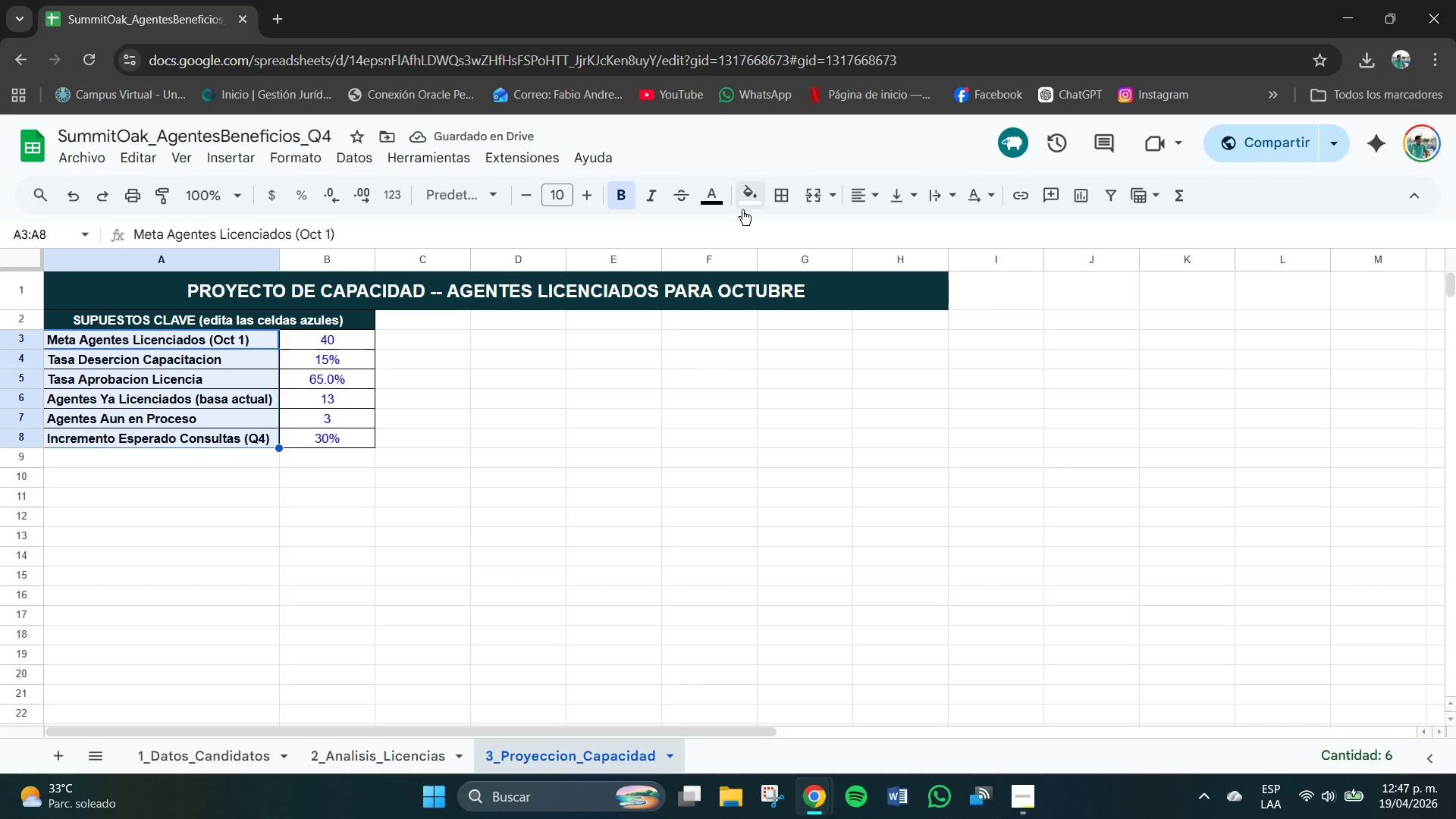 
left_click([748, 206])
 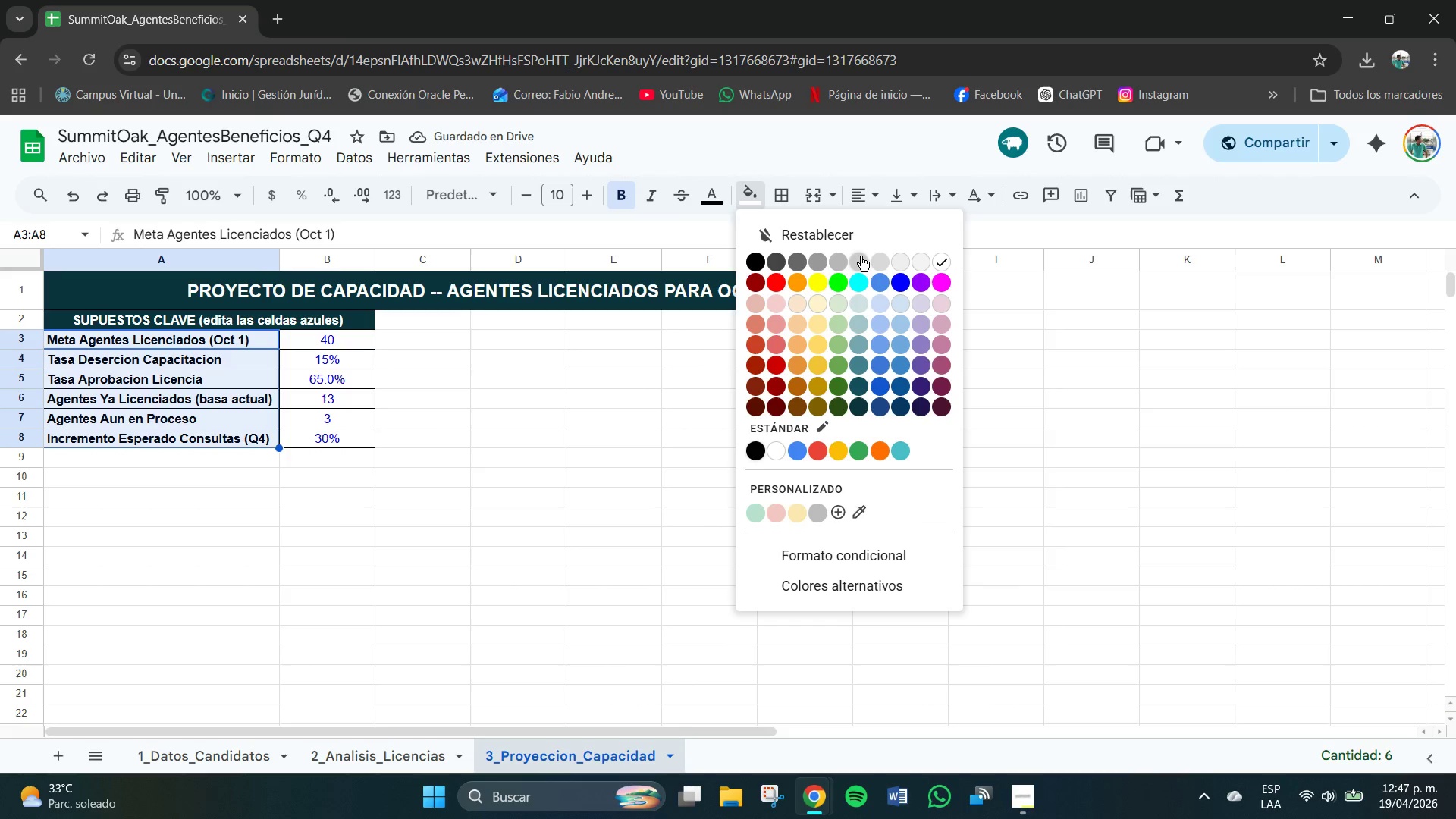 
left_click([879, 260])
 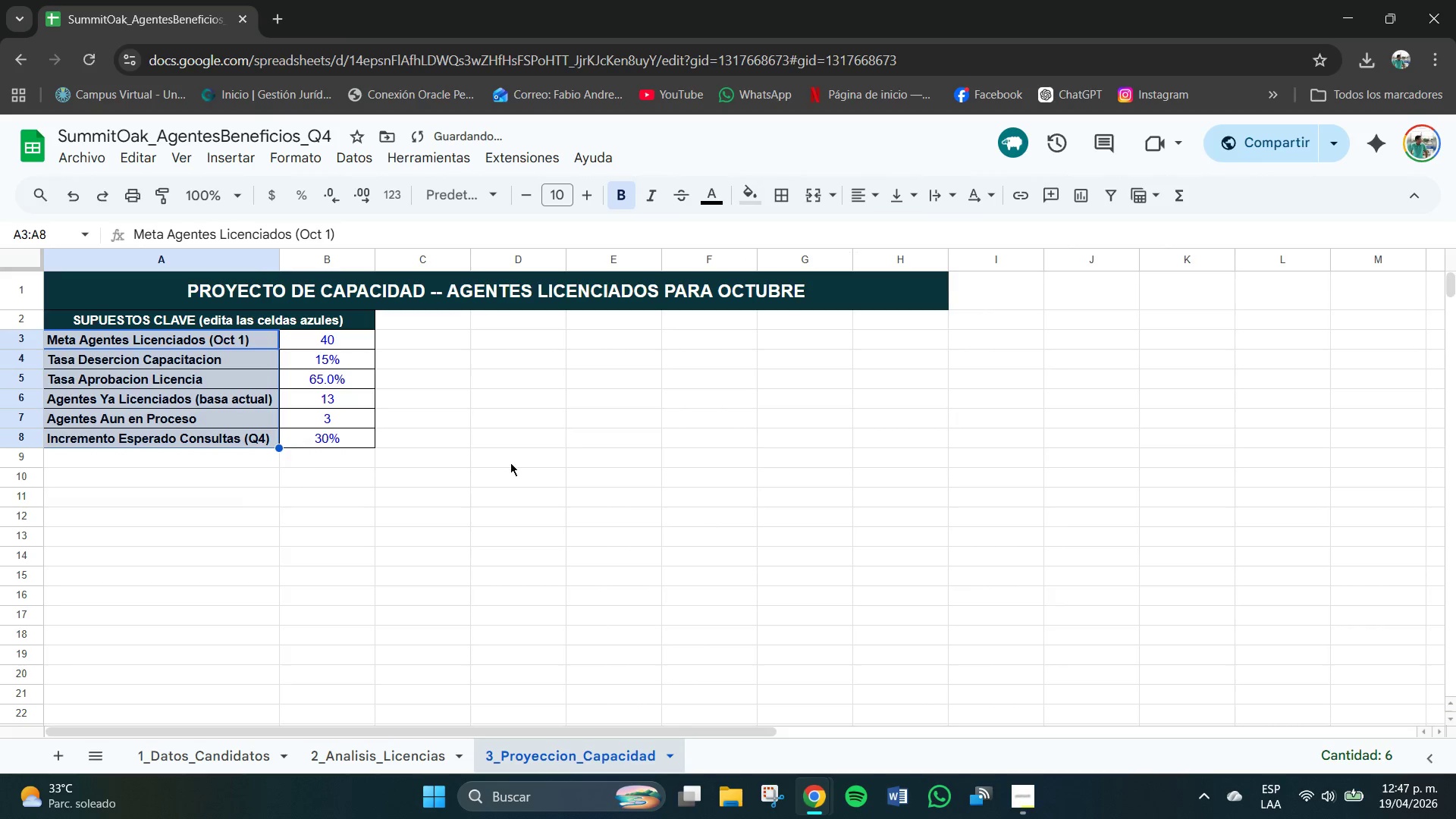 
left_click([419, 482])
 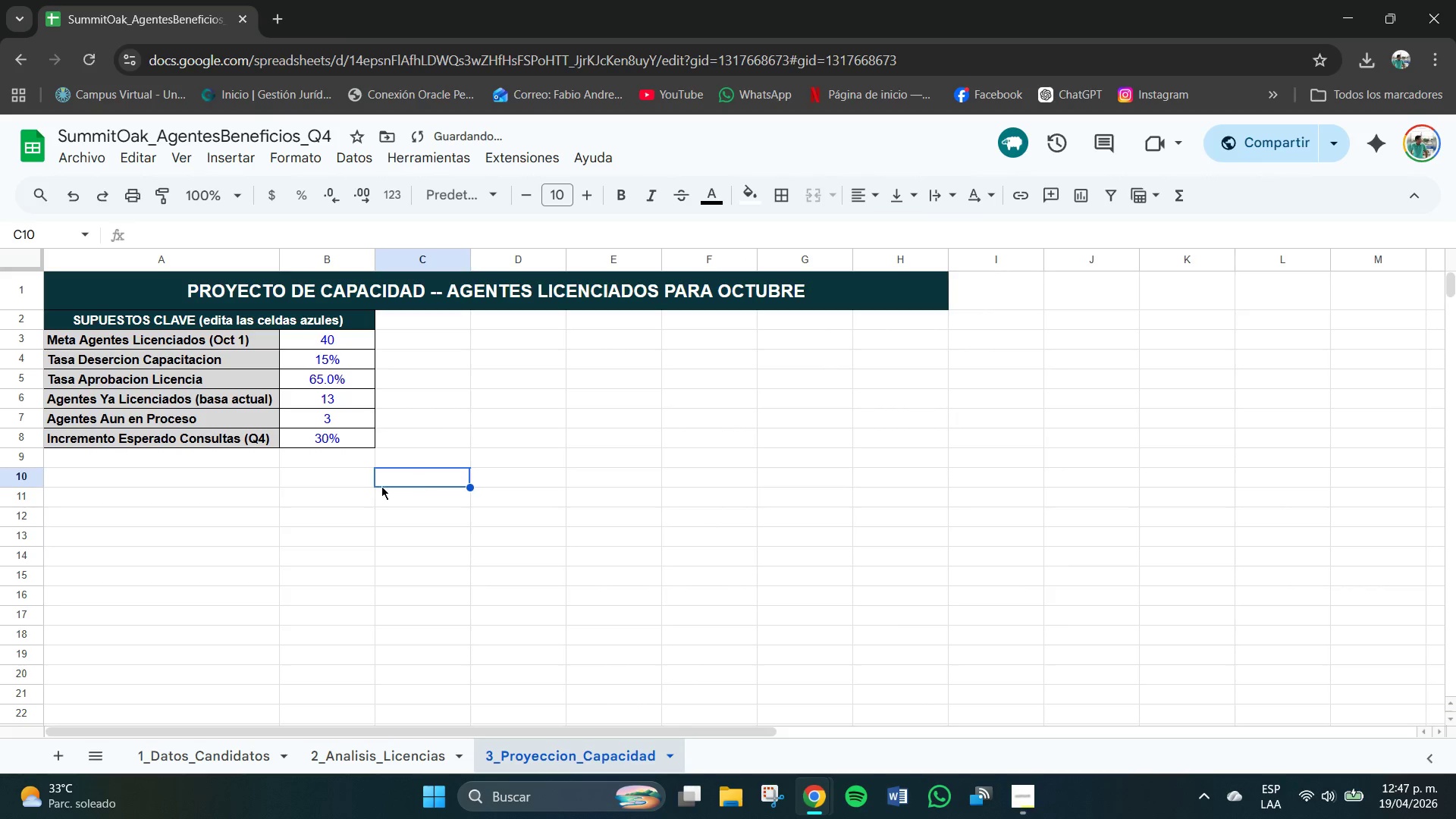 
left_click([278, 507])
 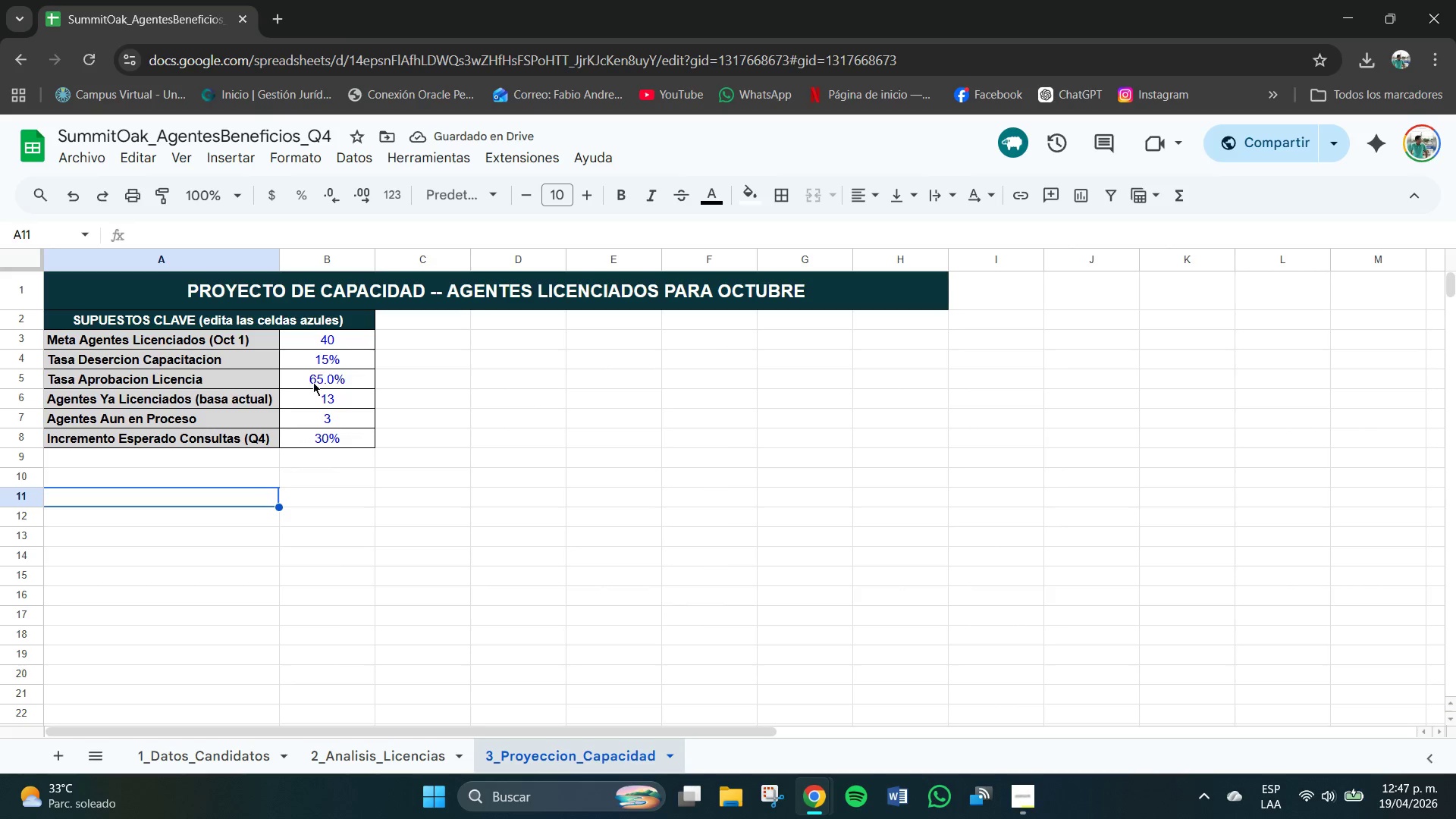 
left_click_drag(start_coordinate=[318, 377], to_coordinate=[341, 403])
 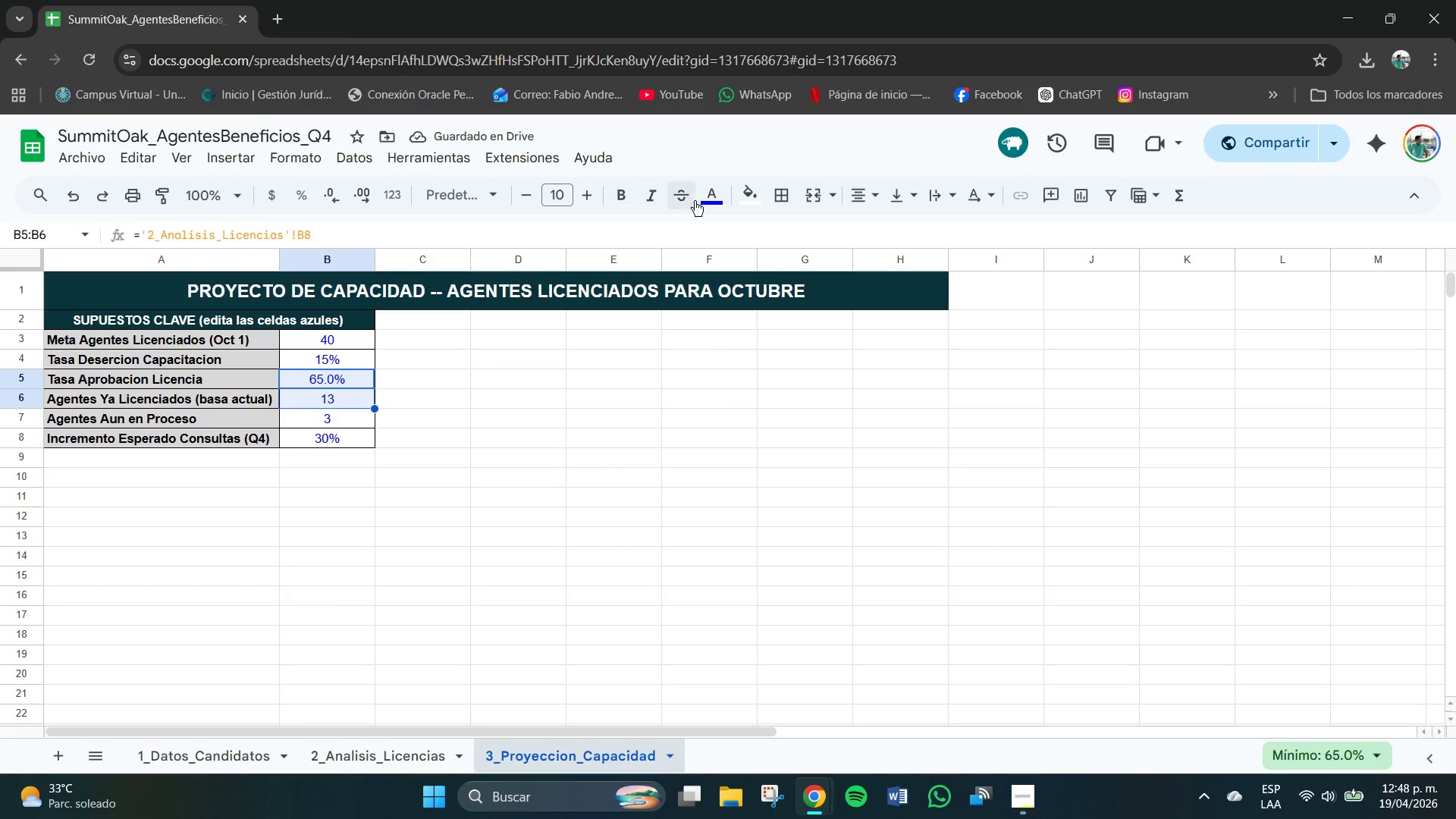 
left_click([714, 196])
 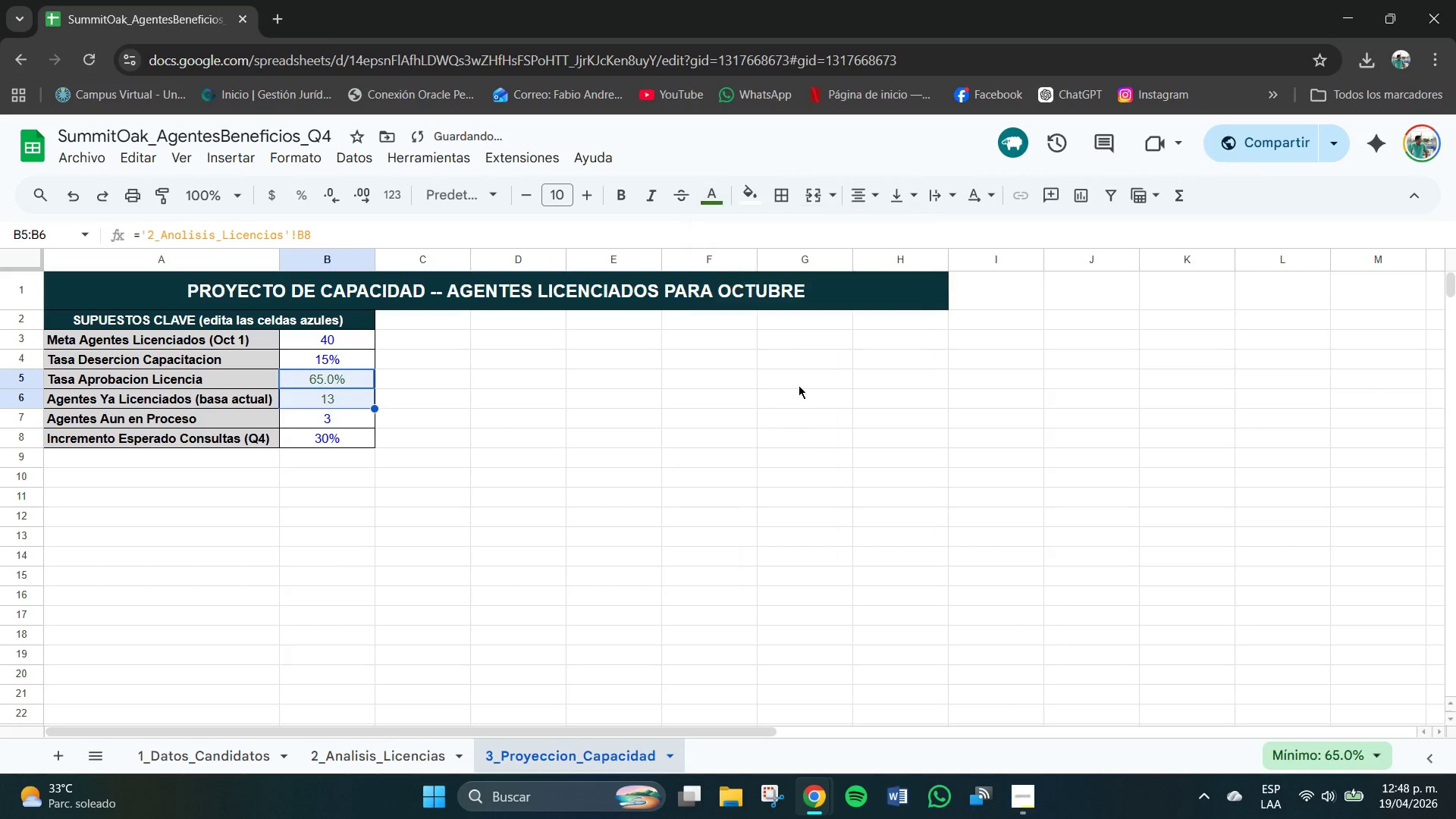 
double_click([439, 494])
 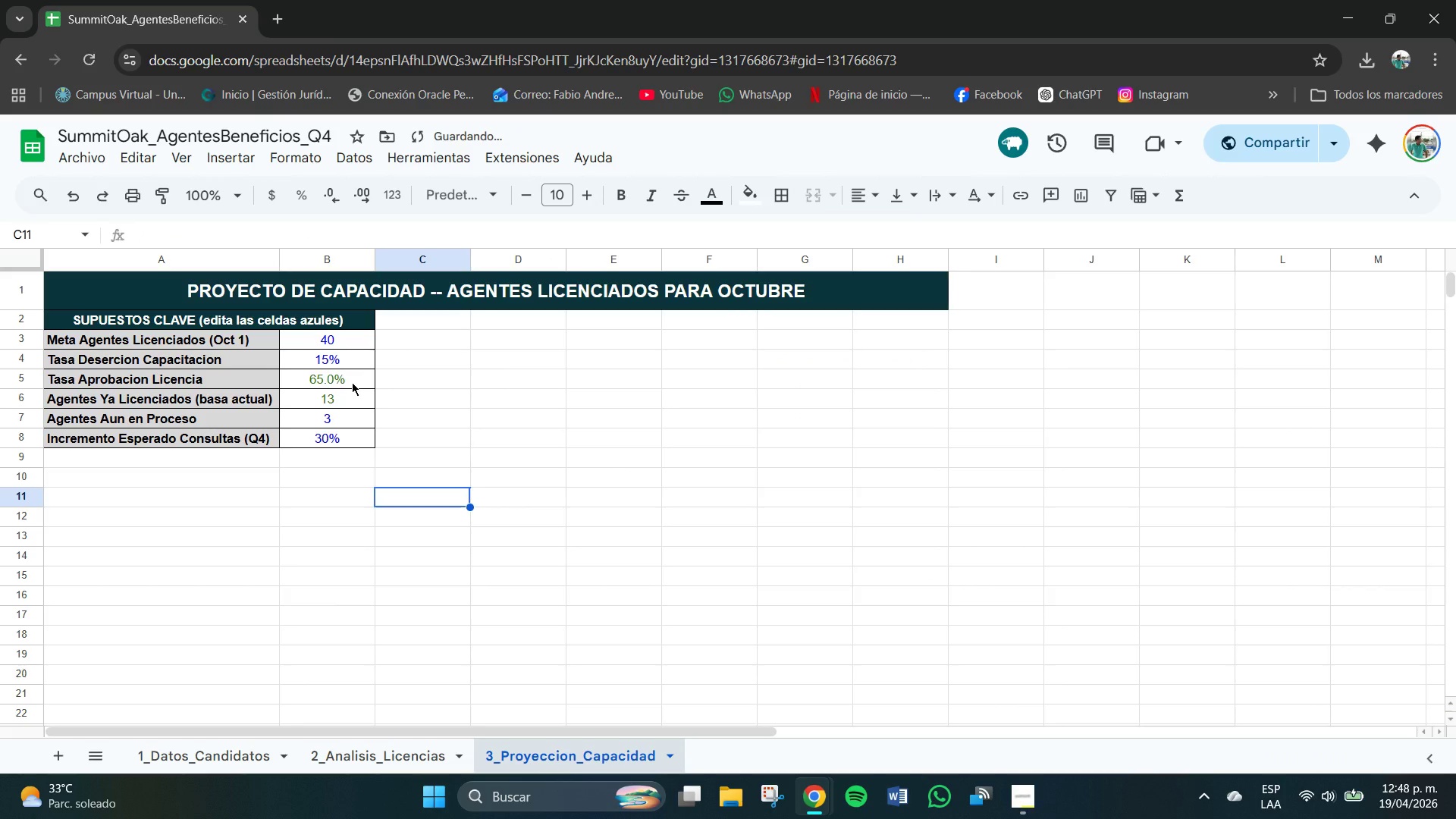 
left_click_drag(start_coordinate=[346, 375], to_coordinate=[357, 394])
 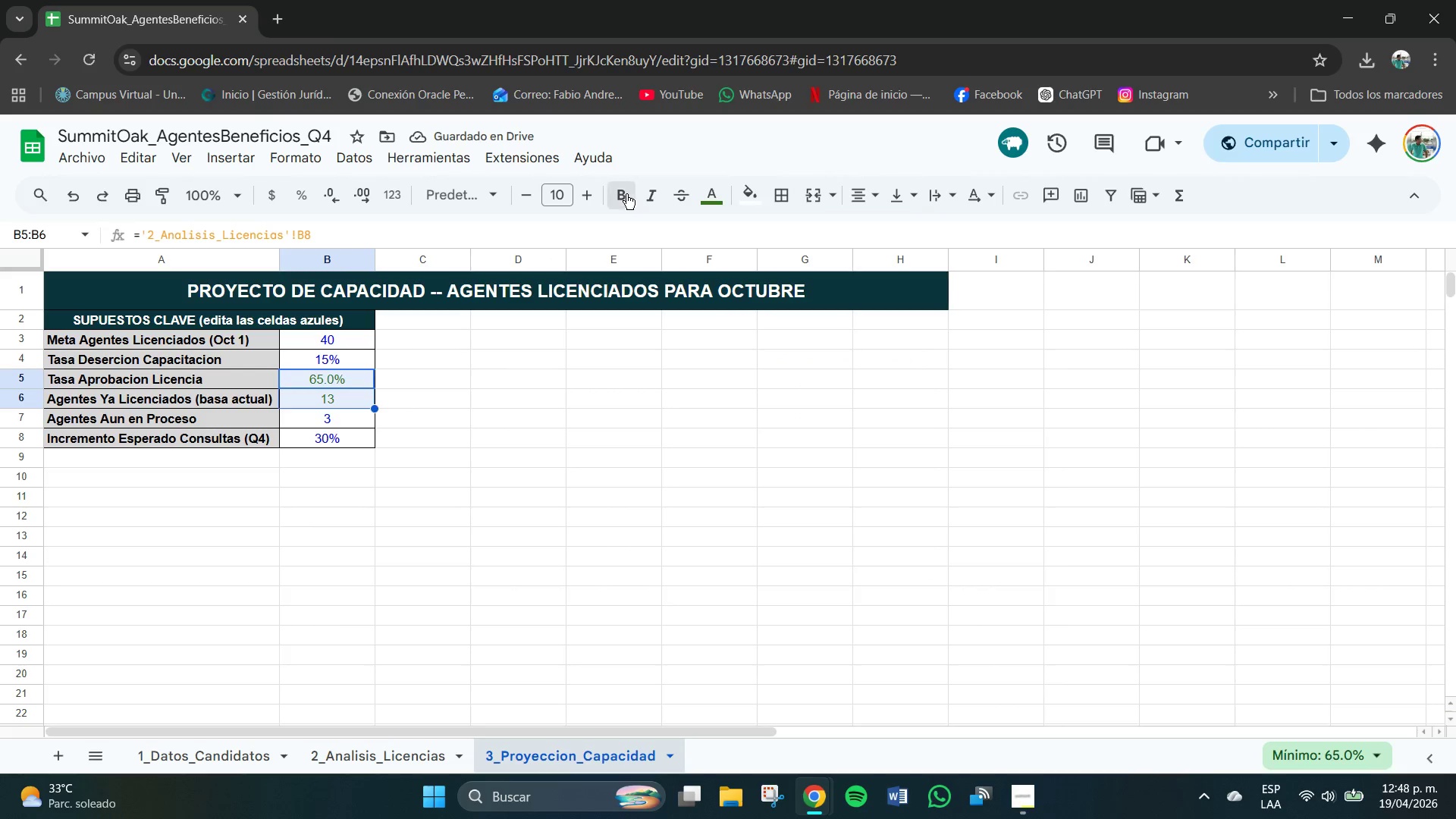 
double_click([456, 482])
 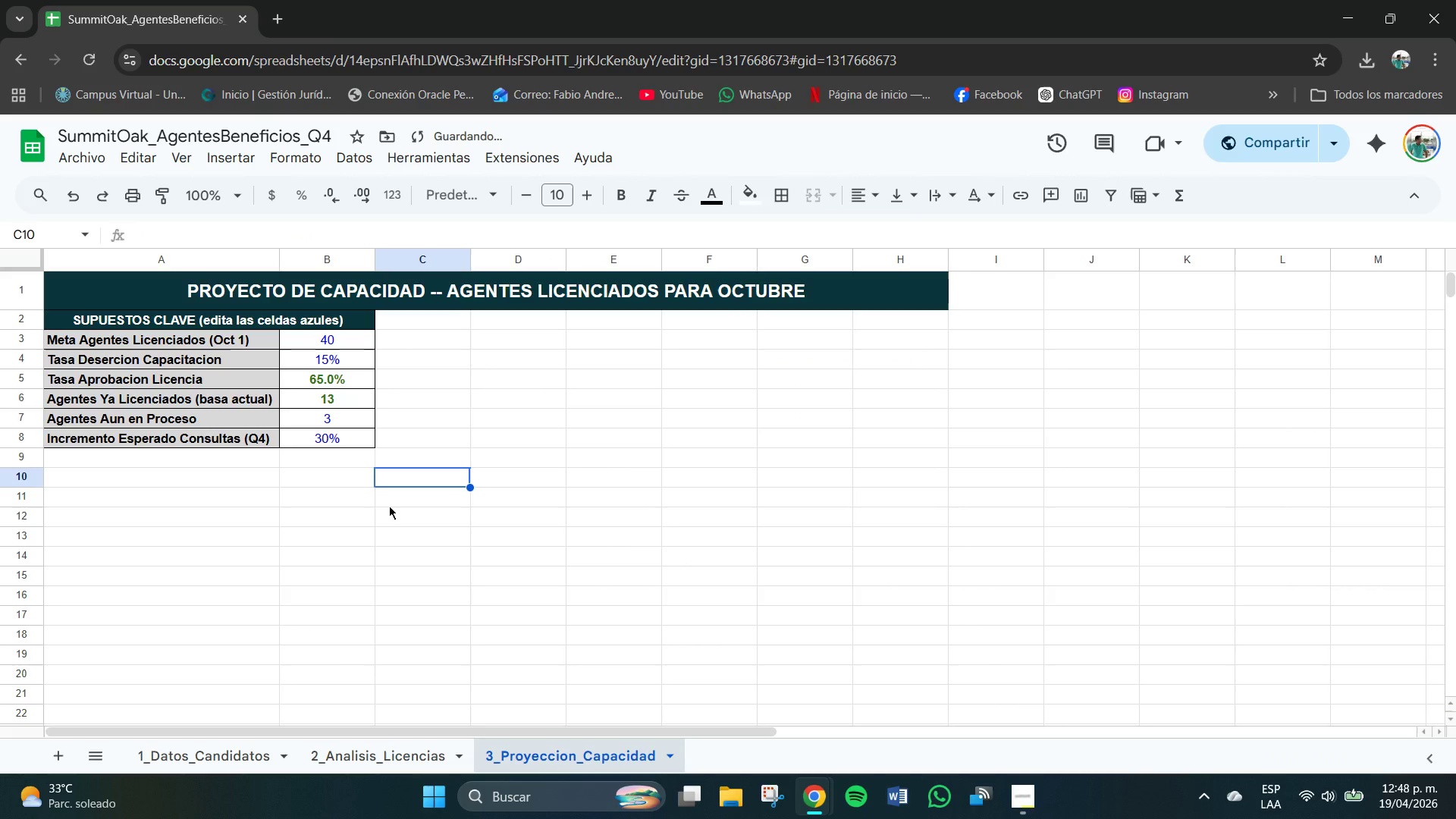 
left_click([389, 506])
 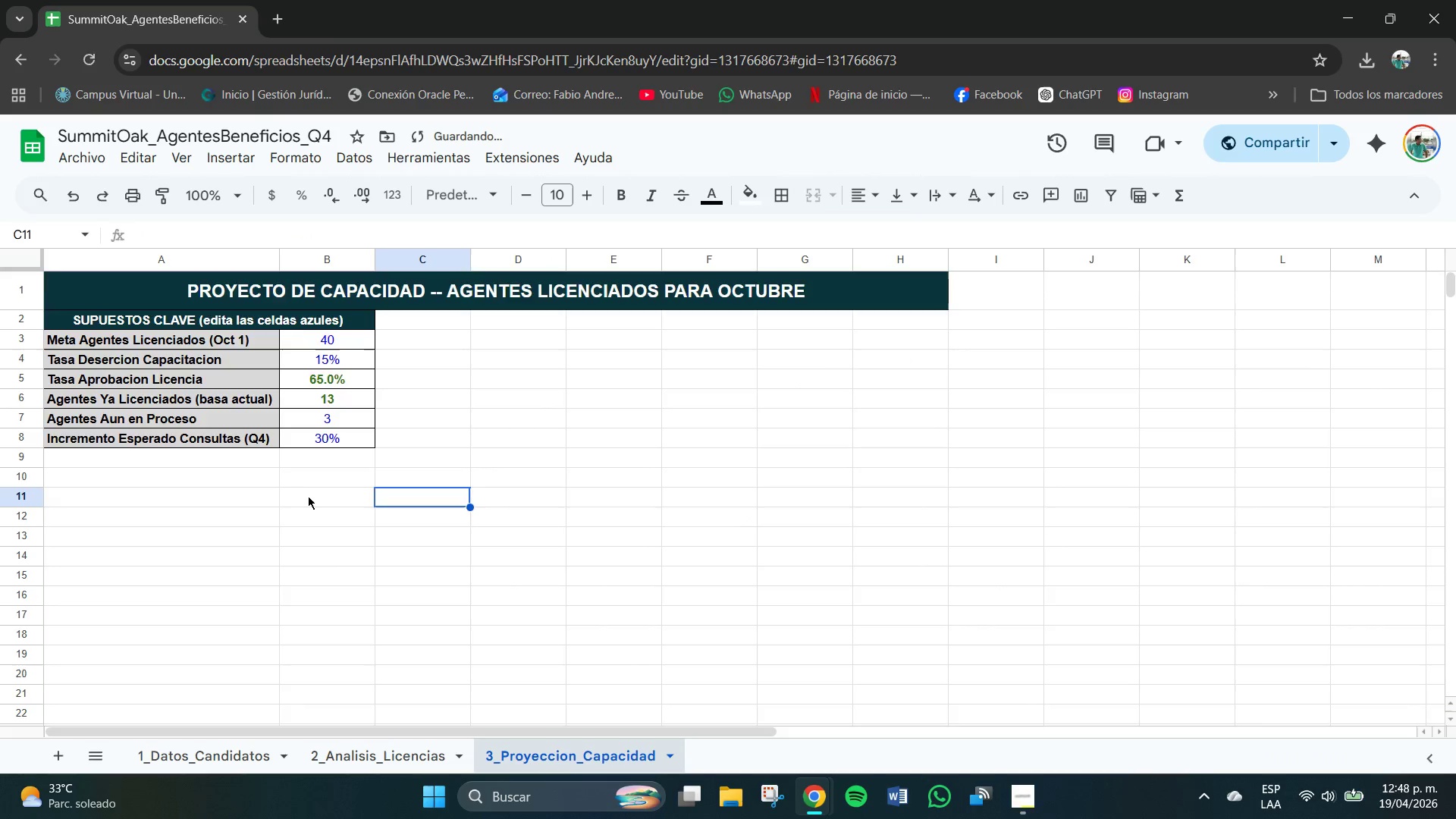 
scroll: coordinate [304, 500], scroll_direction: down, amount: 1.0
 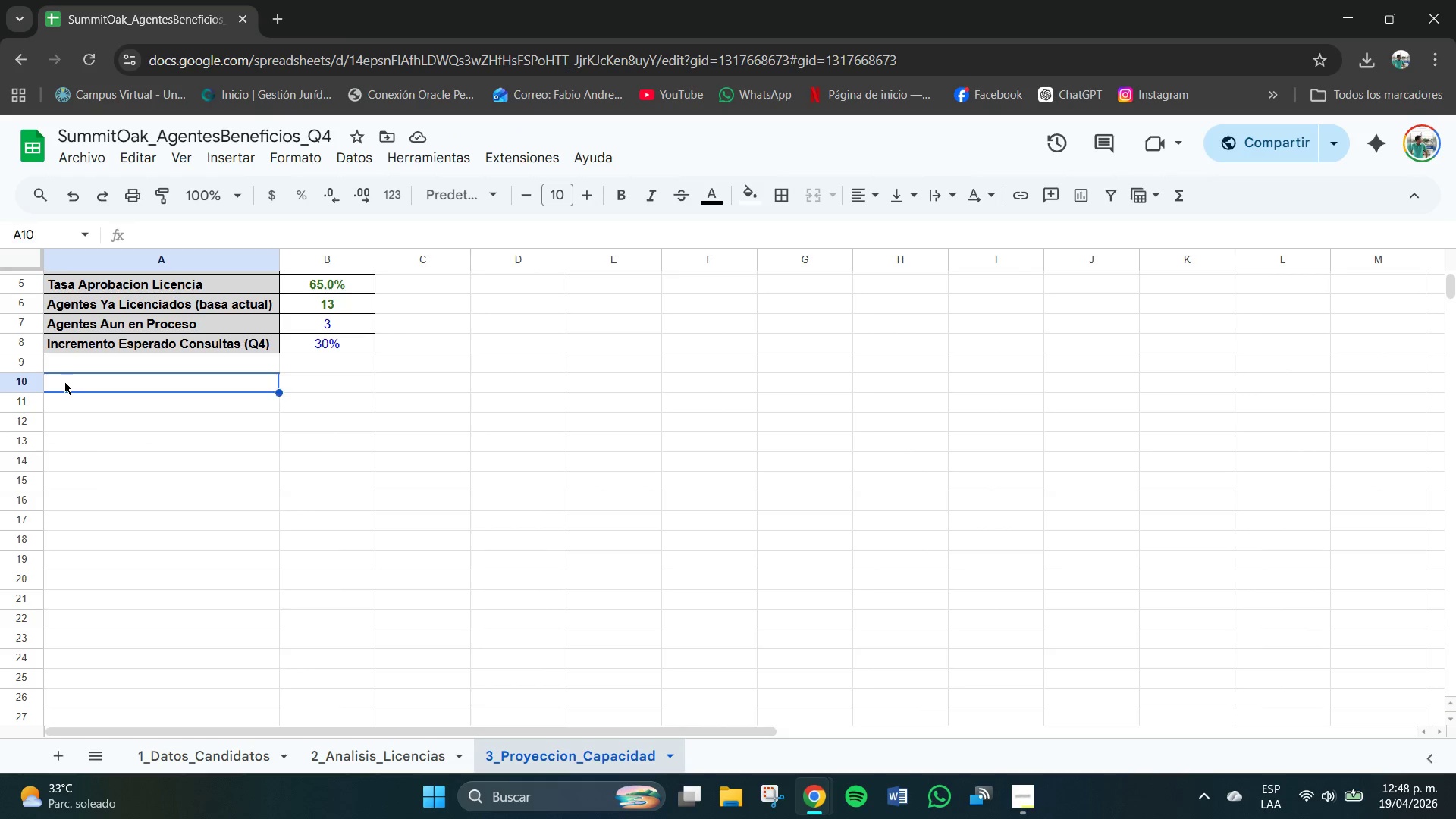 
left_click_drag(start_coordinate=[64, 382], to_coordinate=[901, 392])
 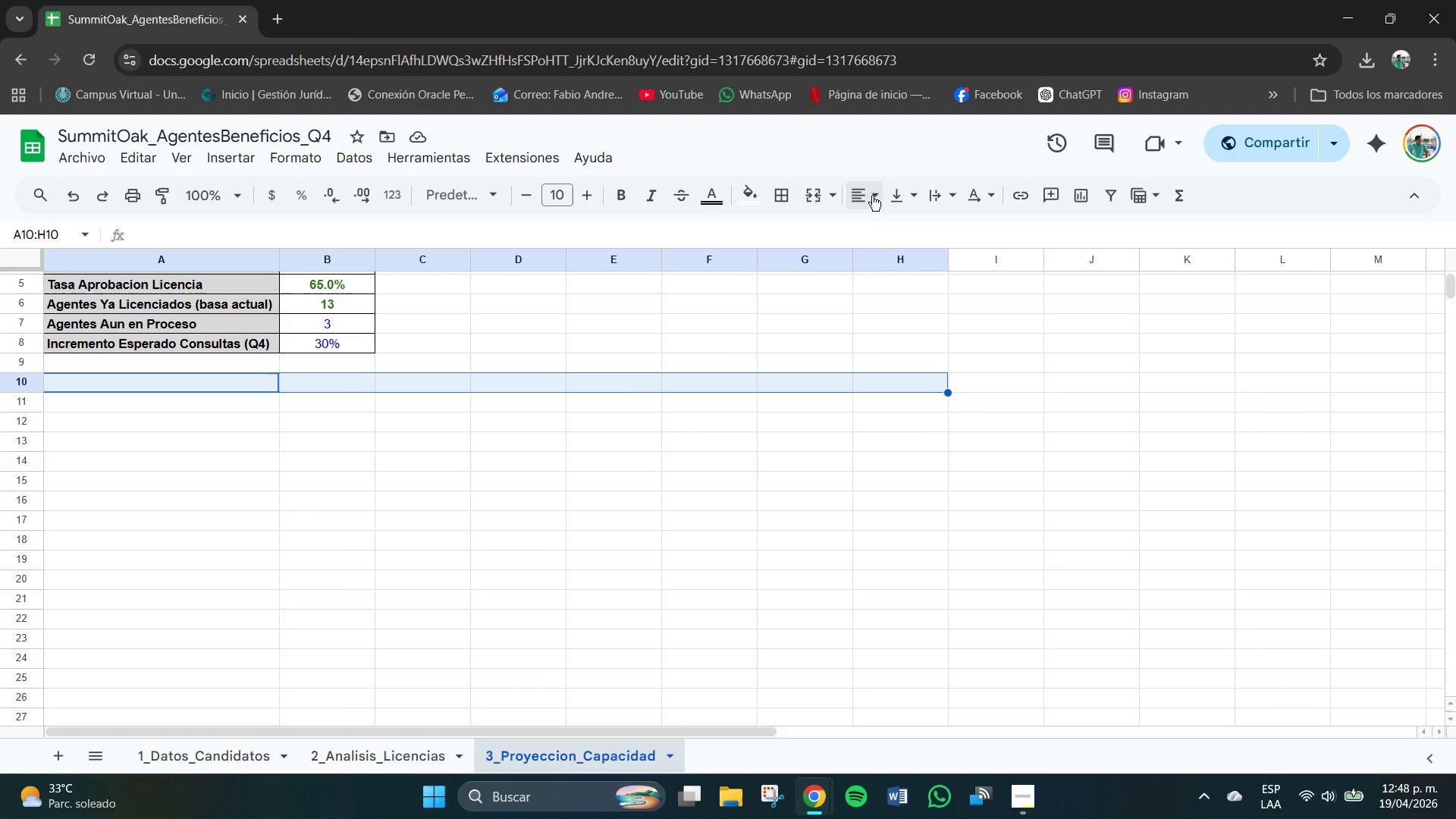 
left_click([864, 194])
 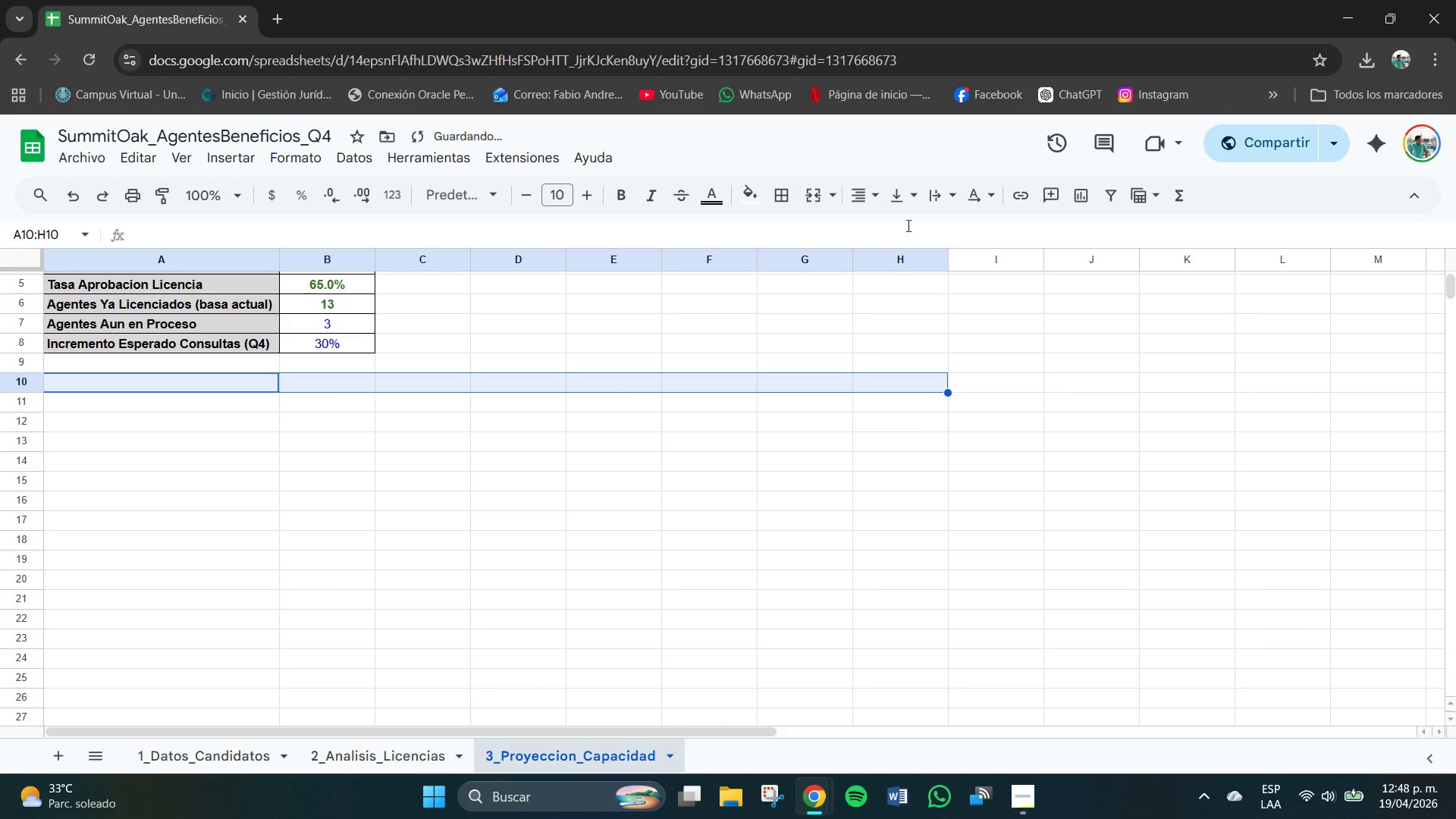 
double_click([903, 199])
 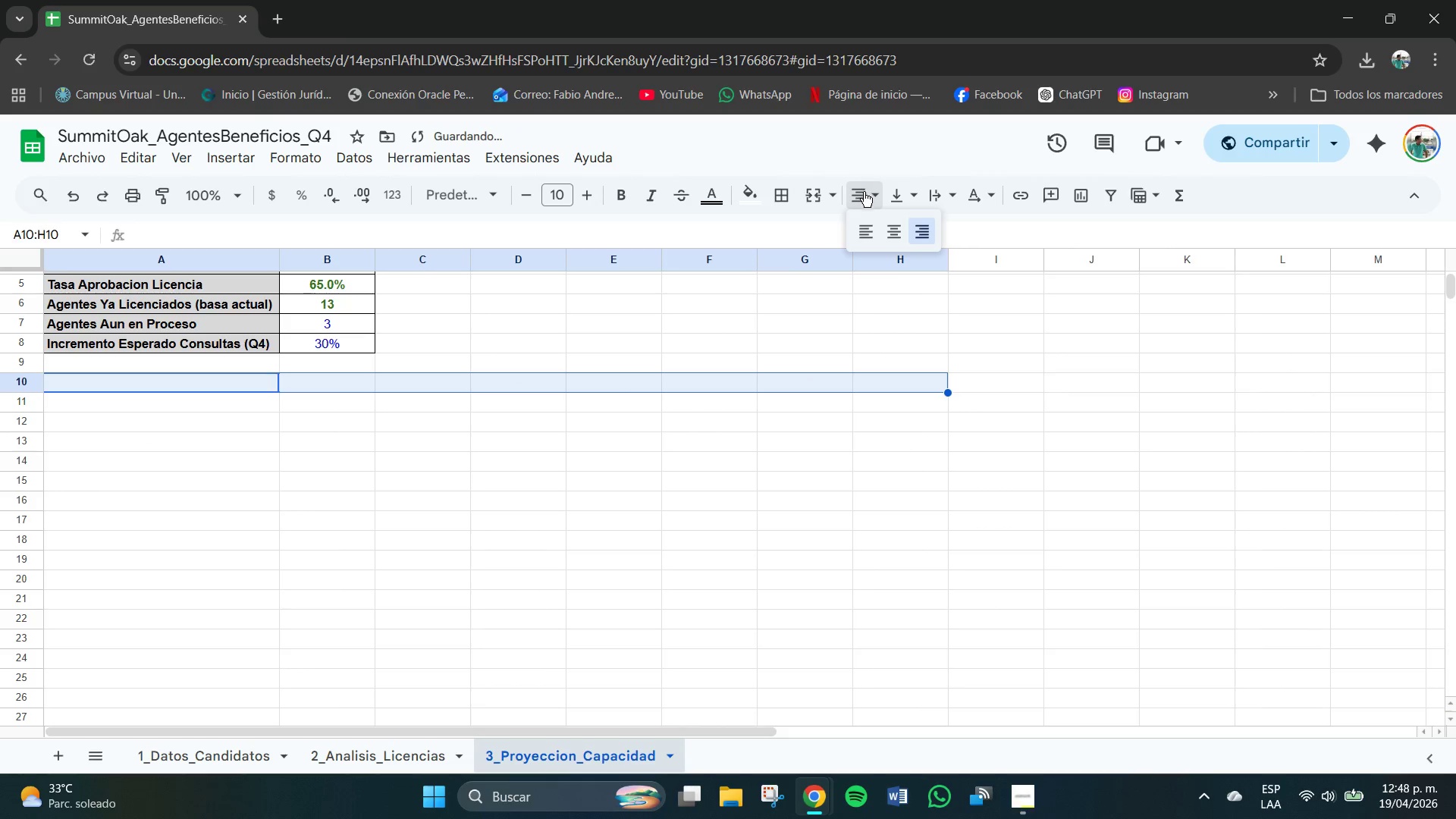 
double_click([896, 231])
 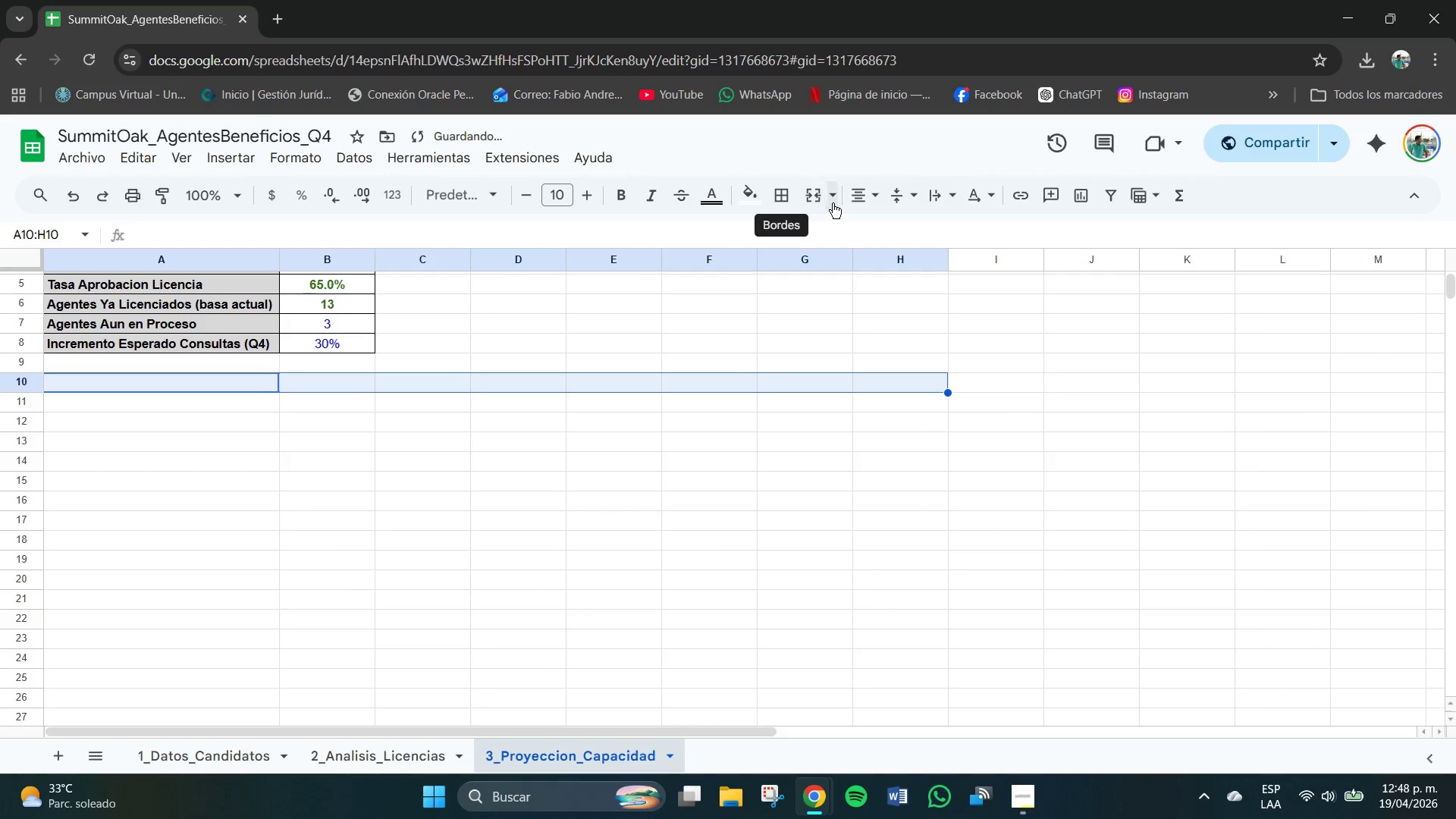 
left_click([830, 236])
 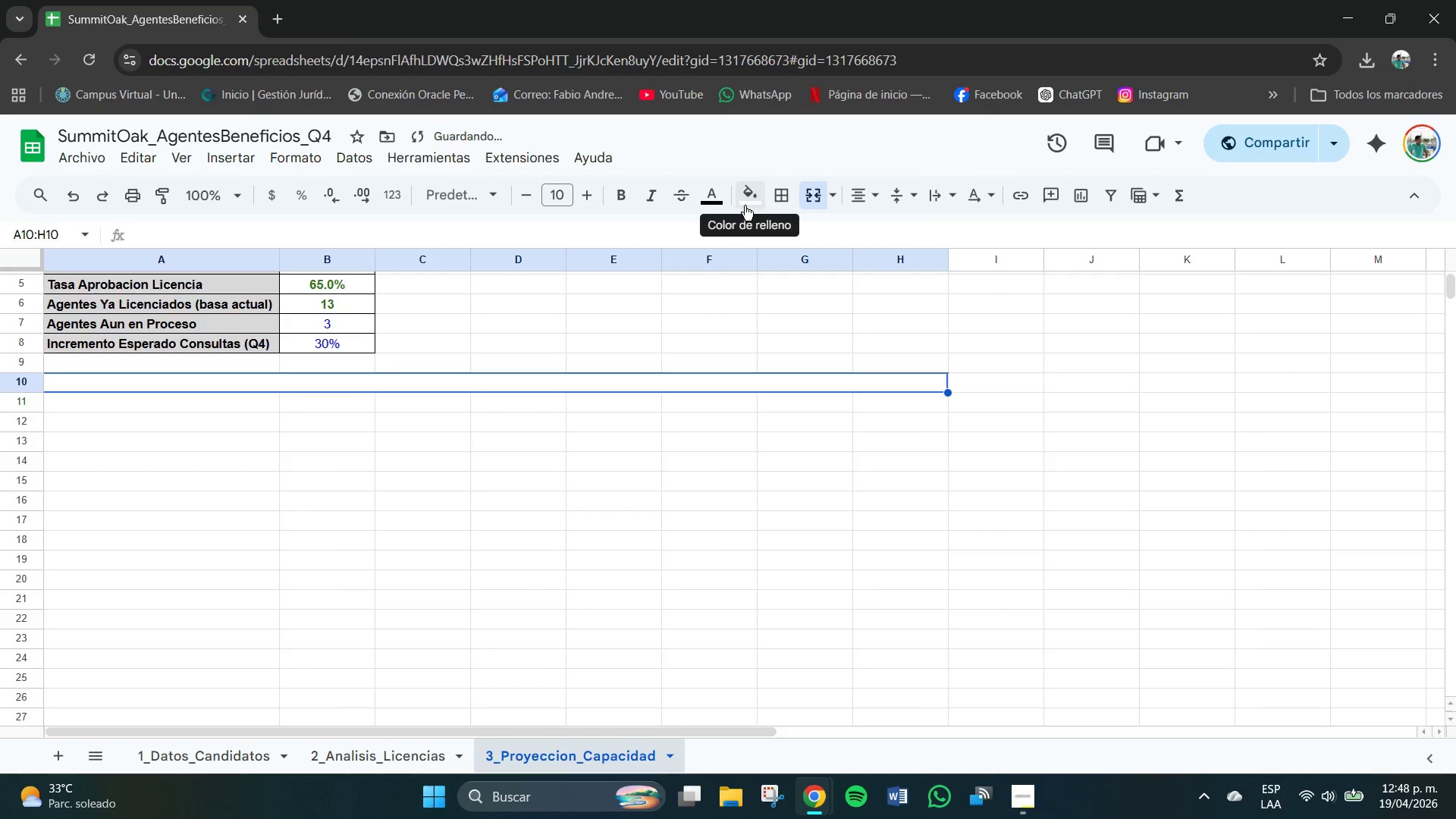 
left_click([745, 206])
 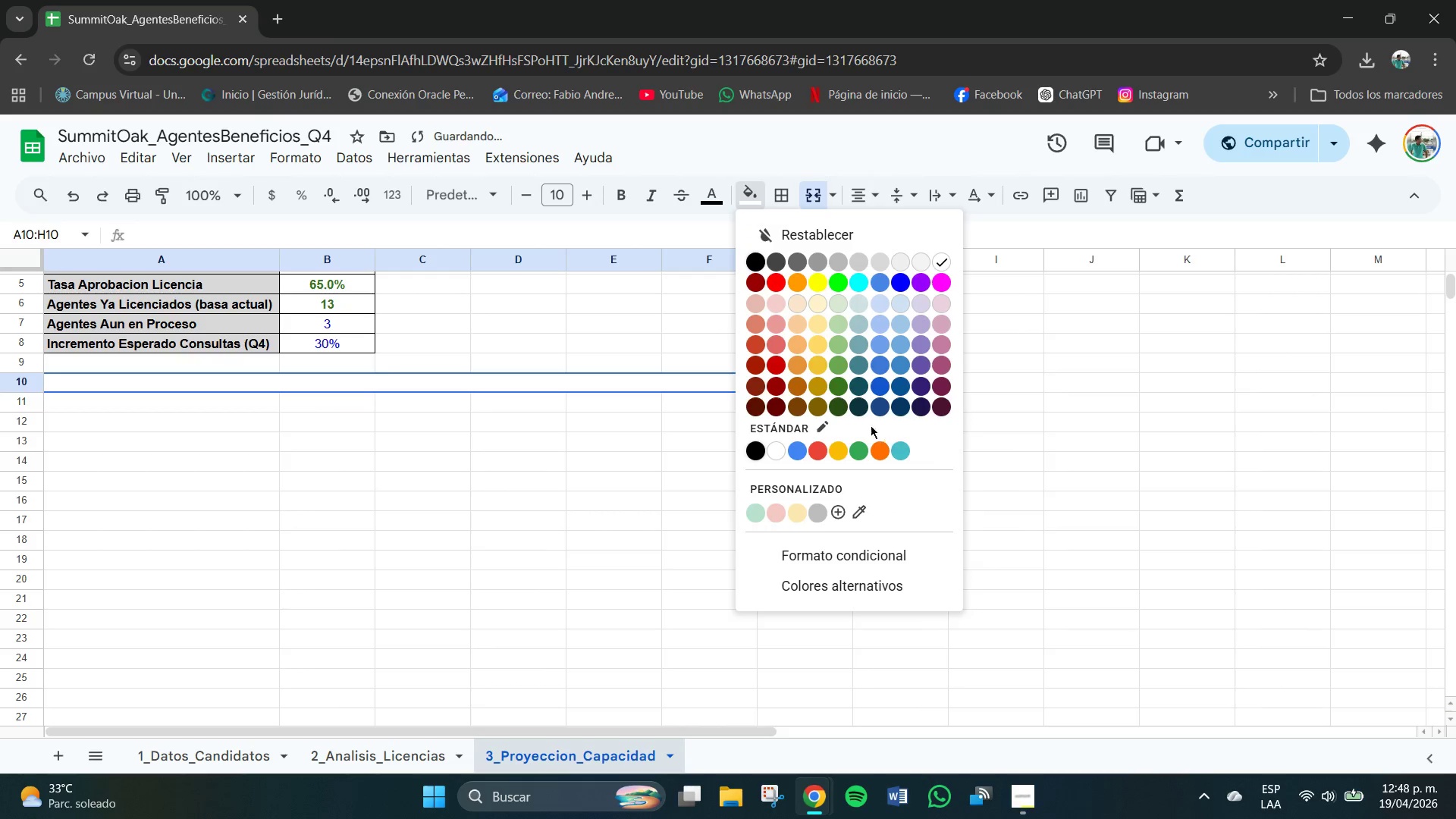 
left_click([855, 412])
 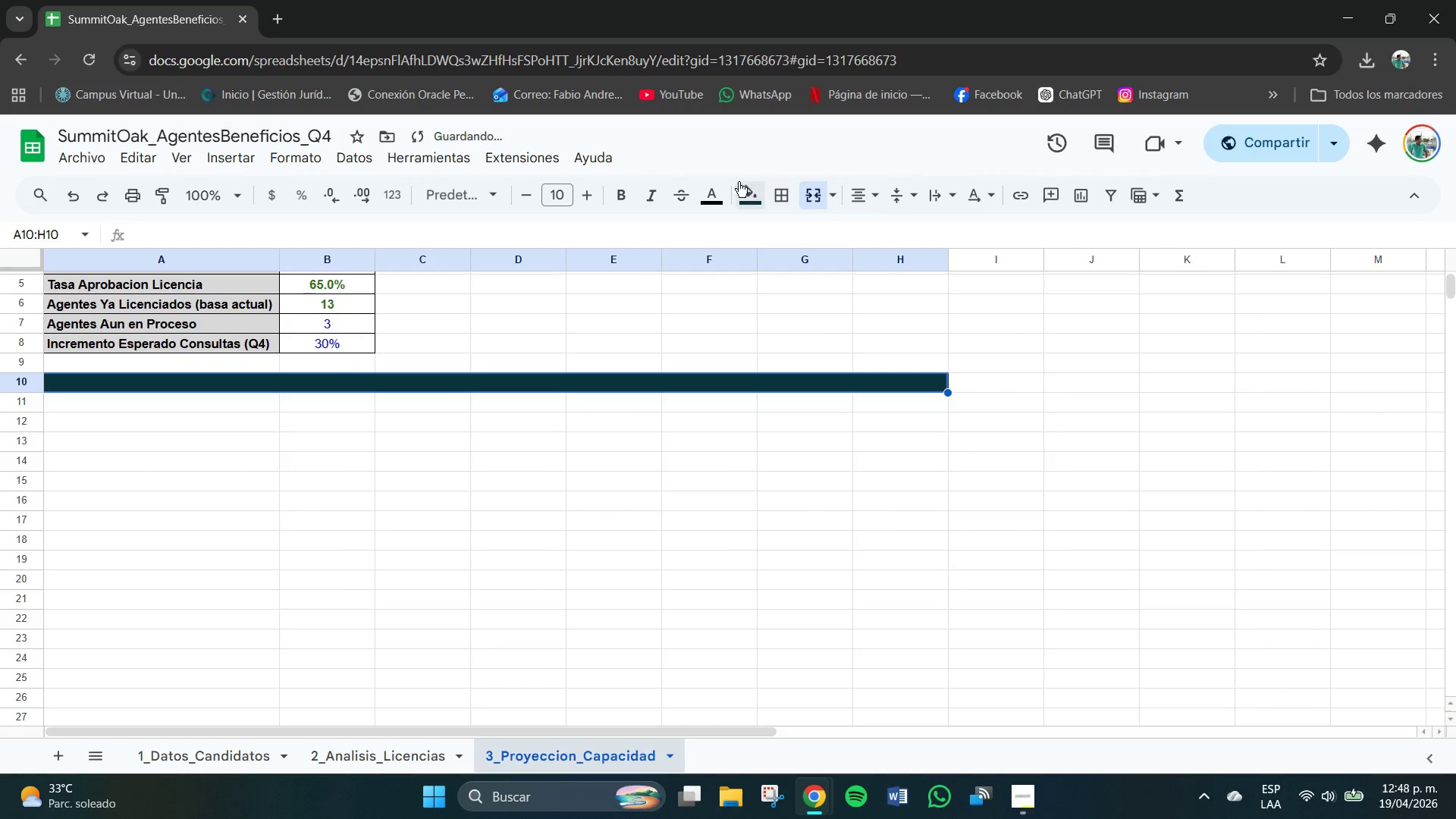 
left_click([709, 190])
 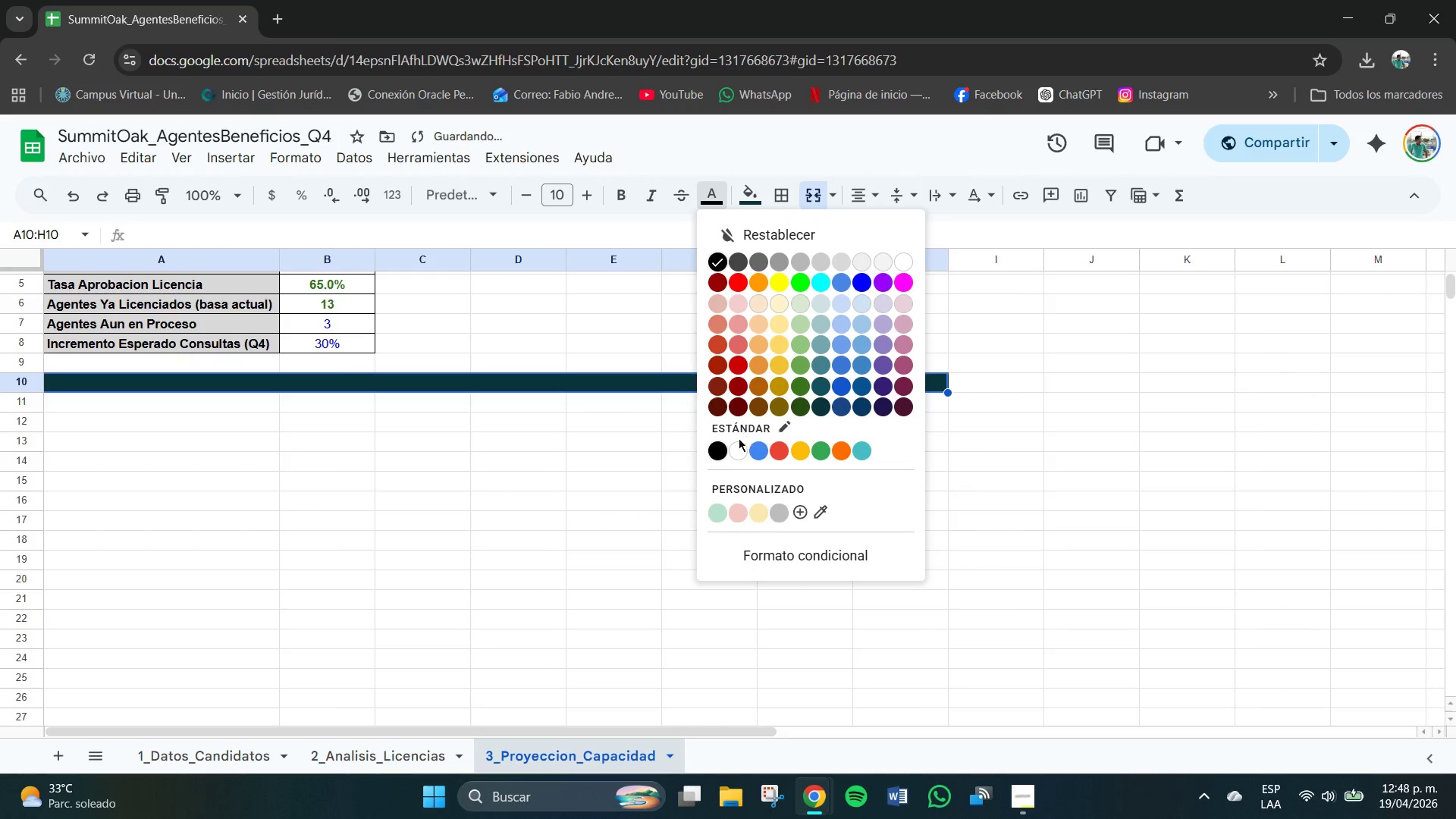 
left_click([735, 447])
 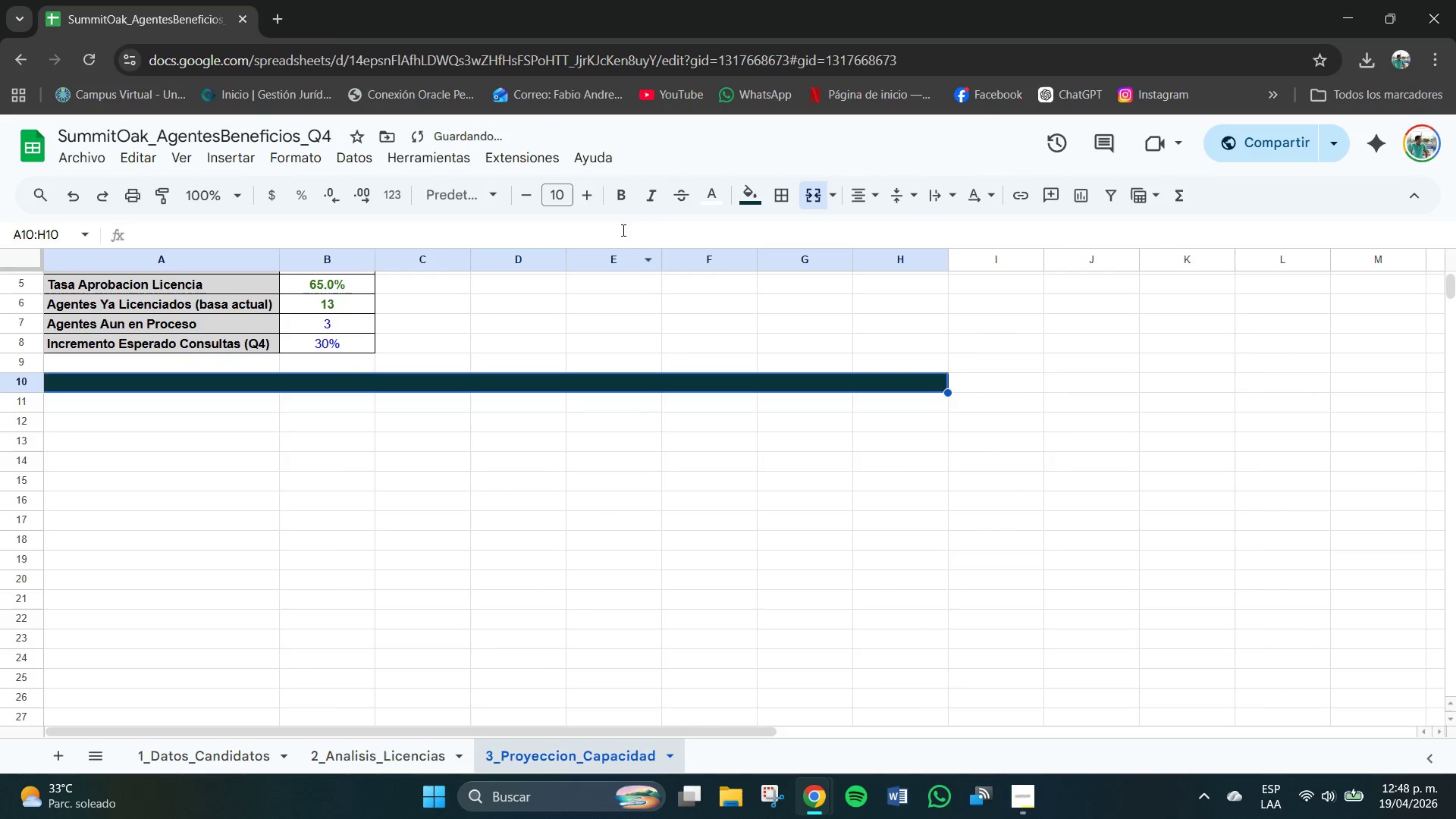 
left_click([614, 207])
 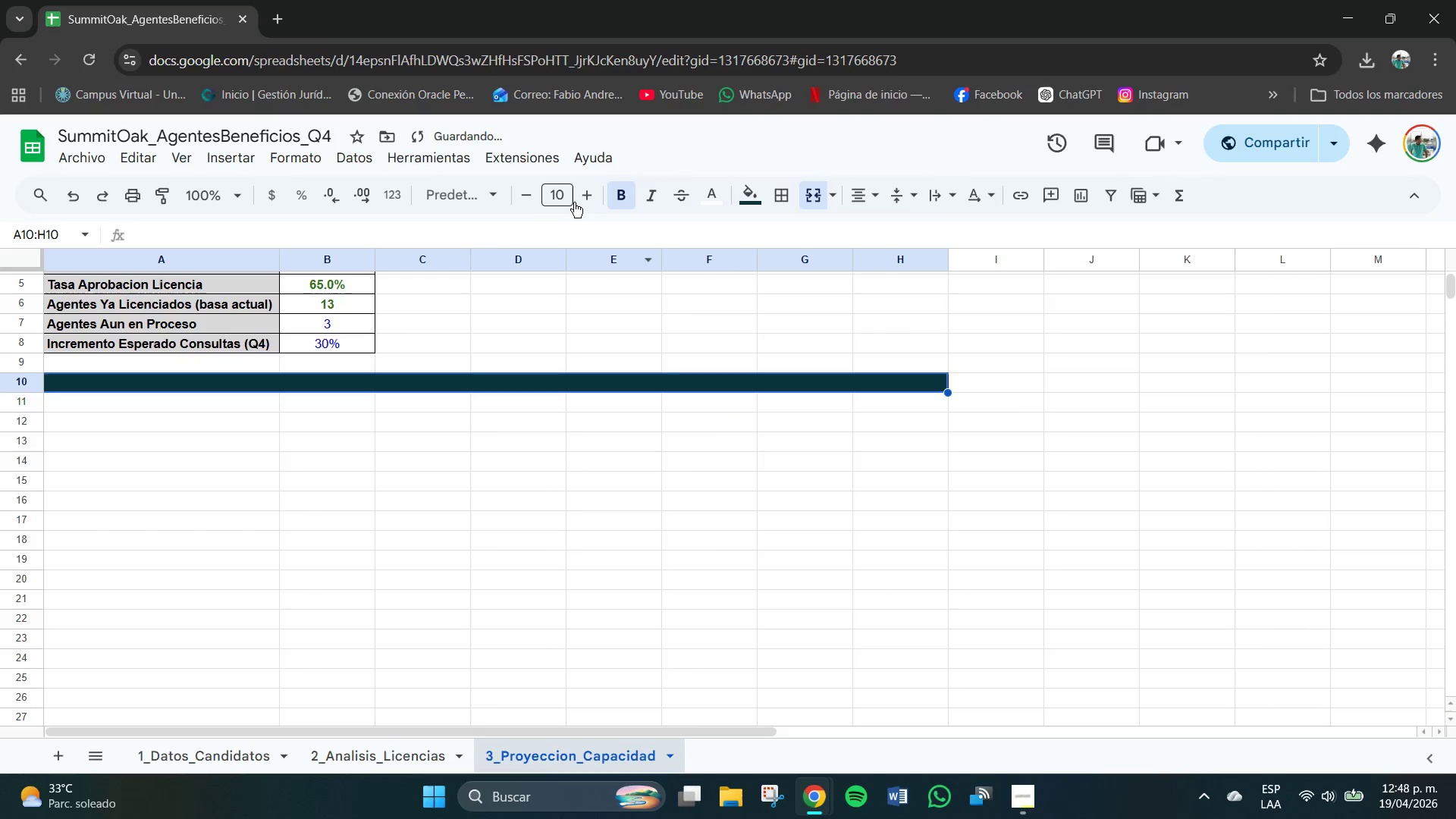 
left_click([566, 202])
 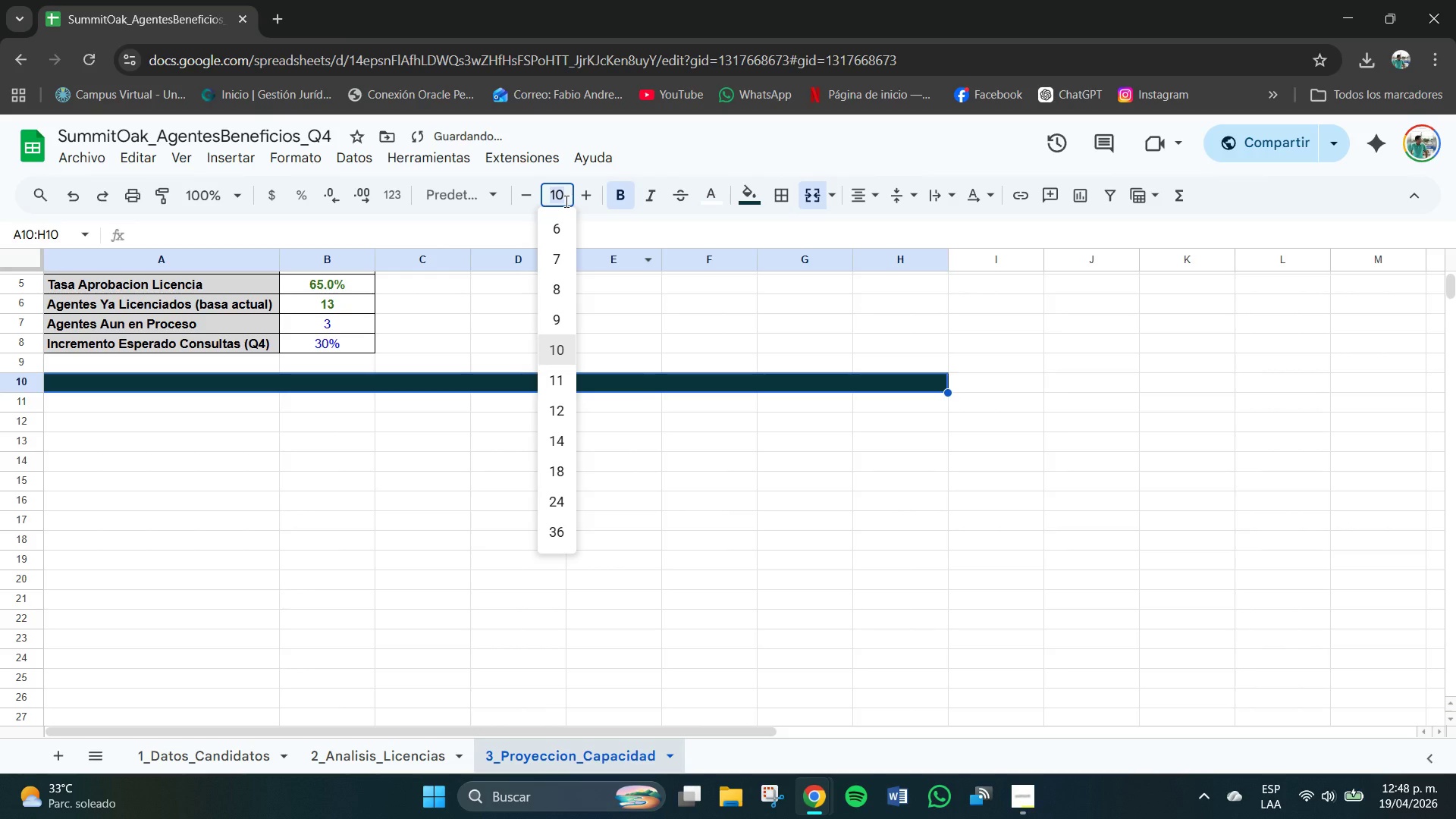 
key(Numpad1)
 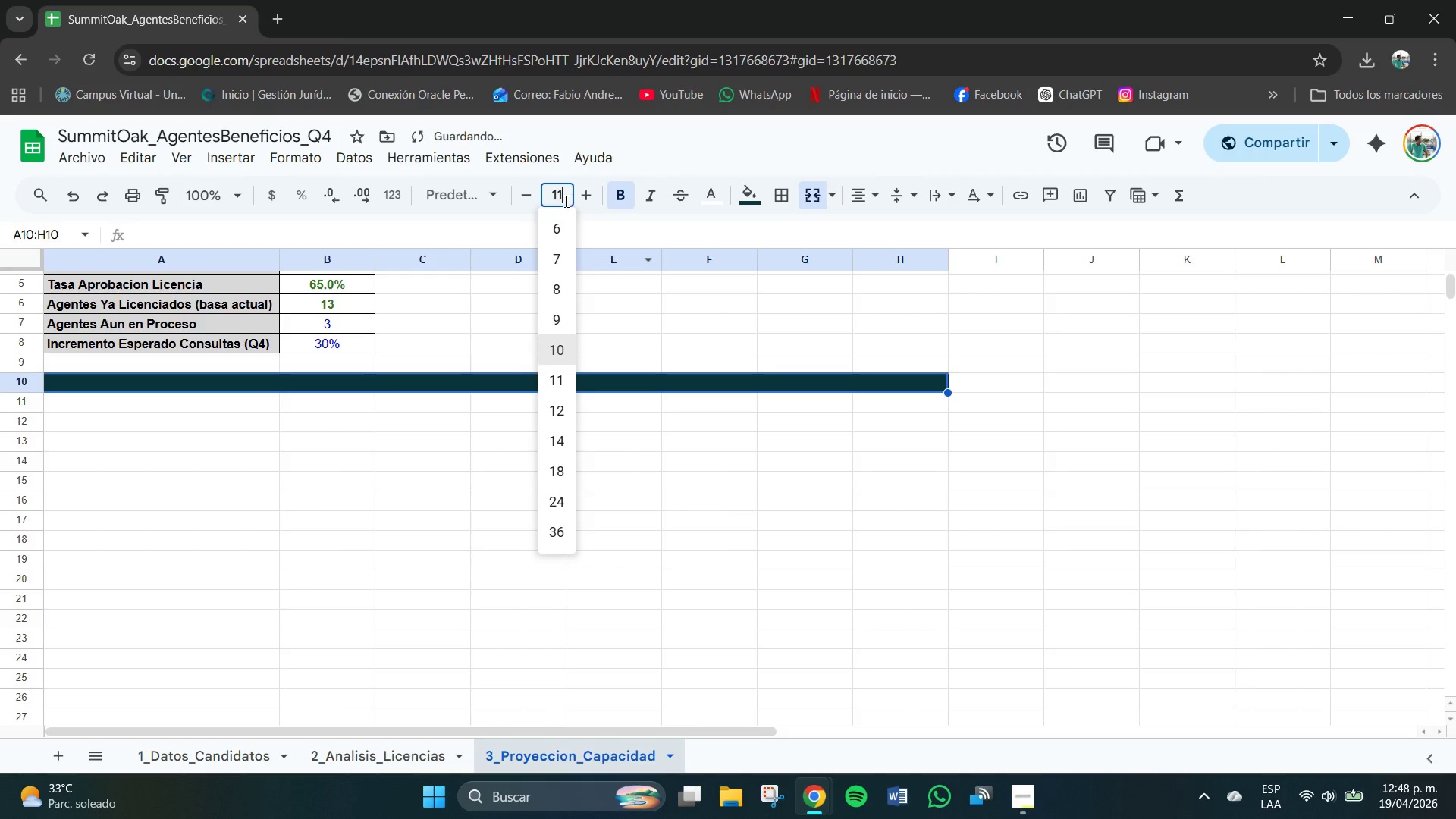 
key(Numpad1)
 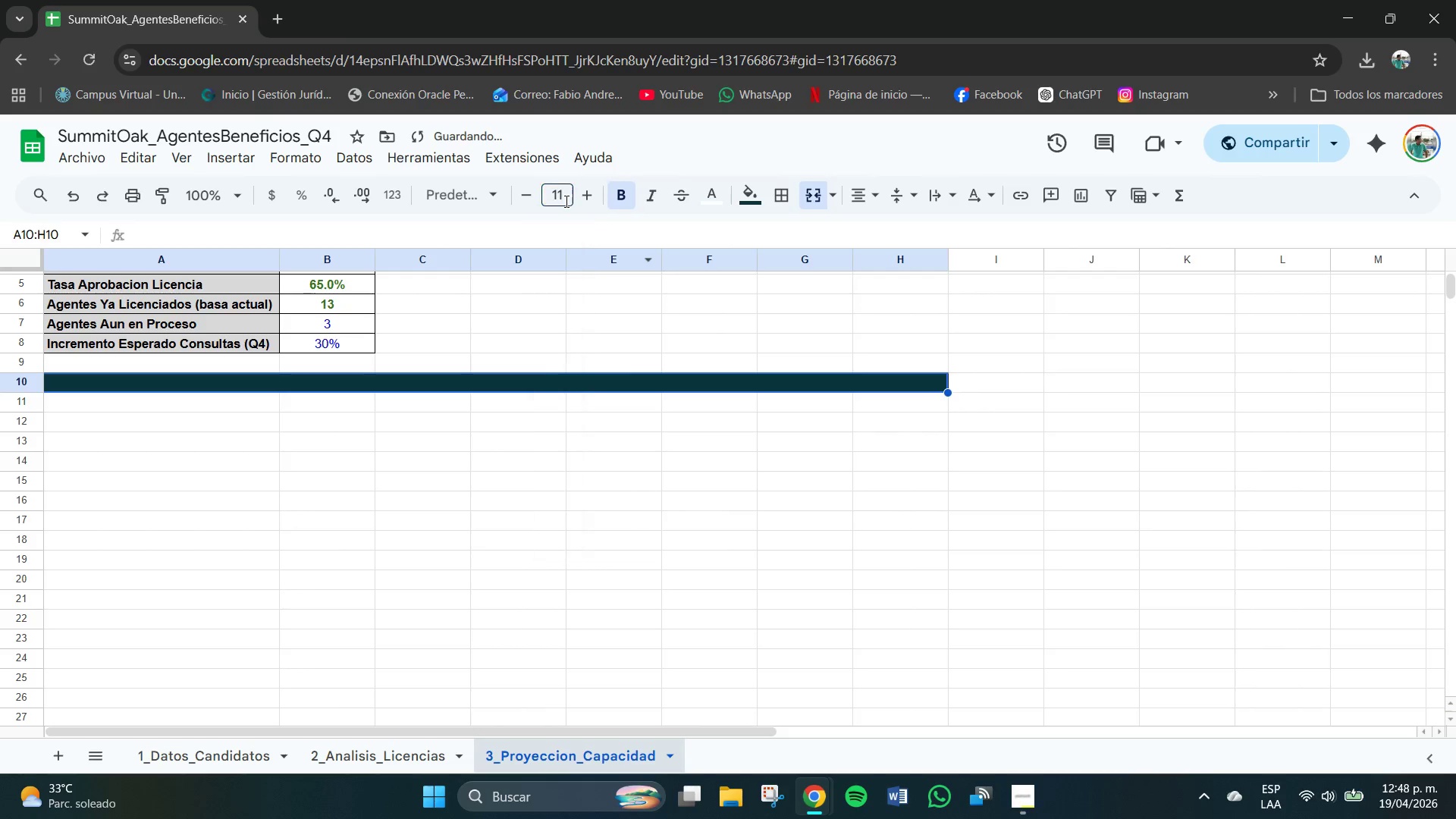 
key(NumpadEnter)
 